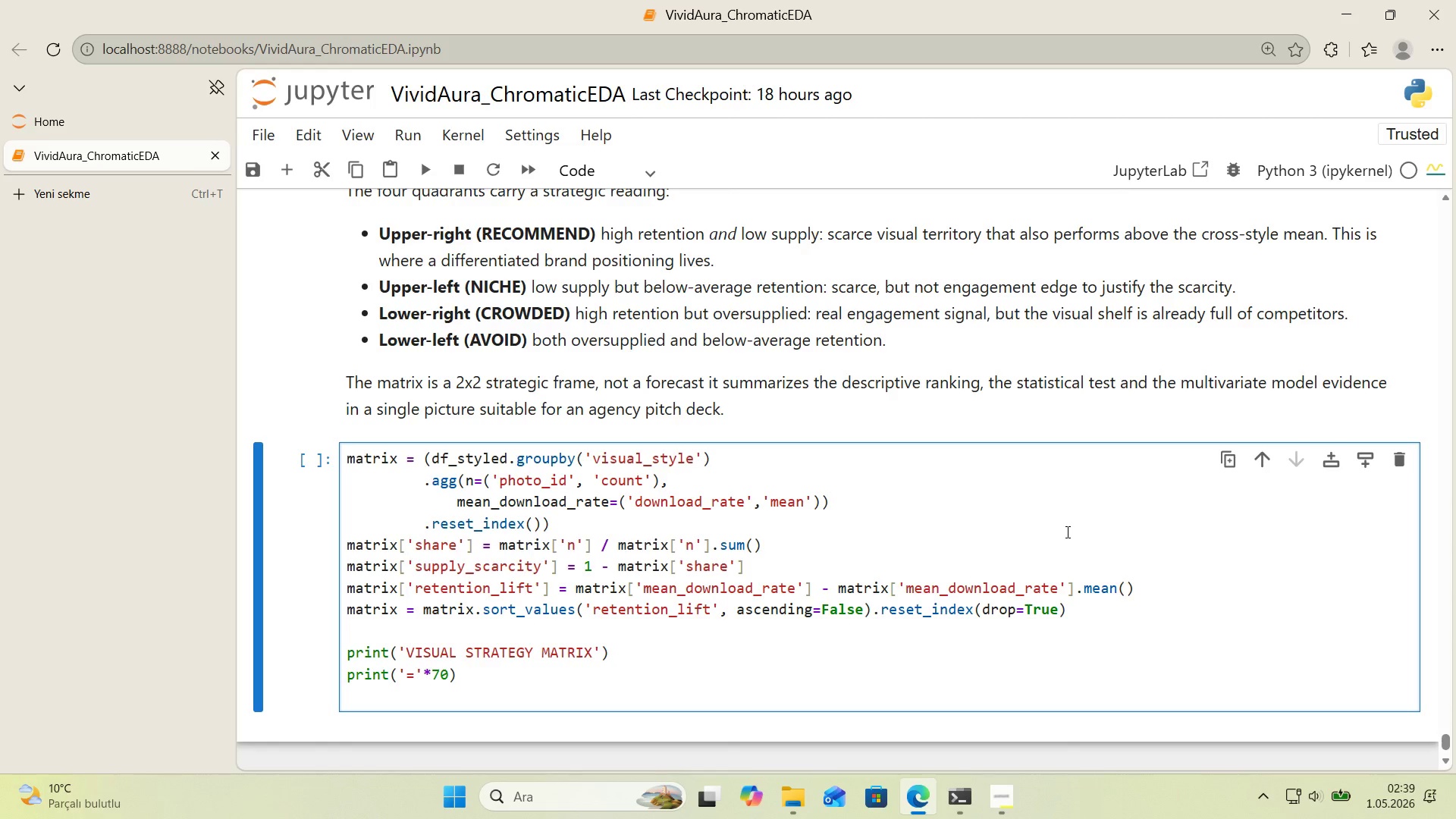 
scroll: coordinate [1067, 532], scroll_direction: down, amount: 1.0
 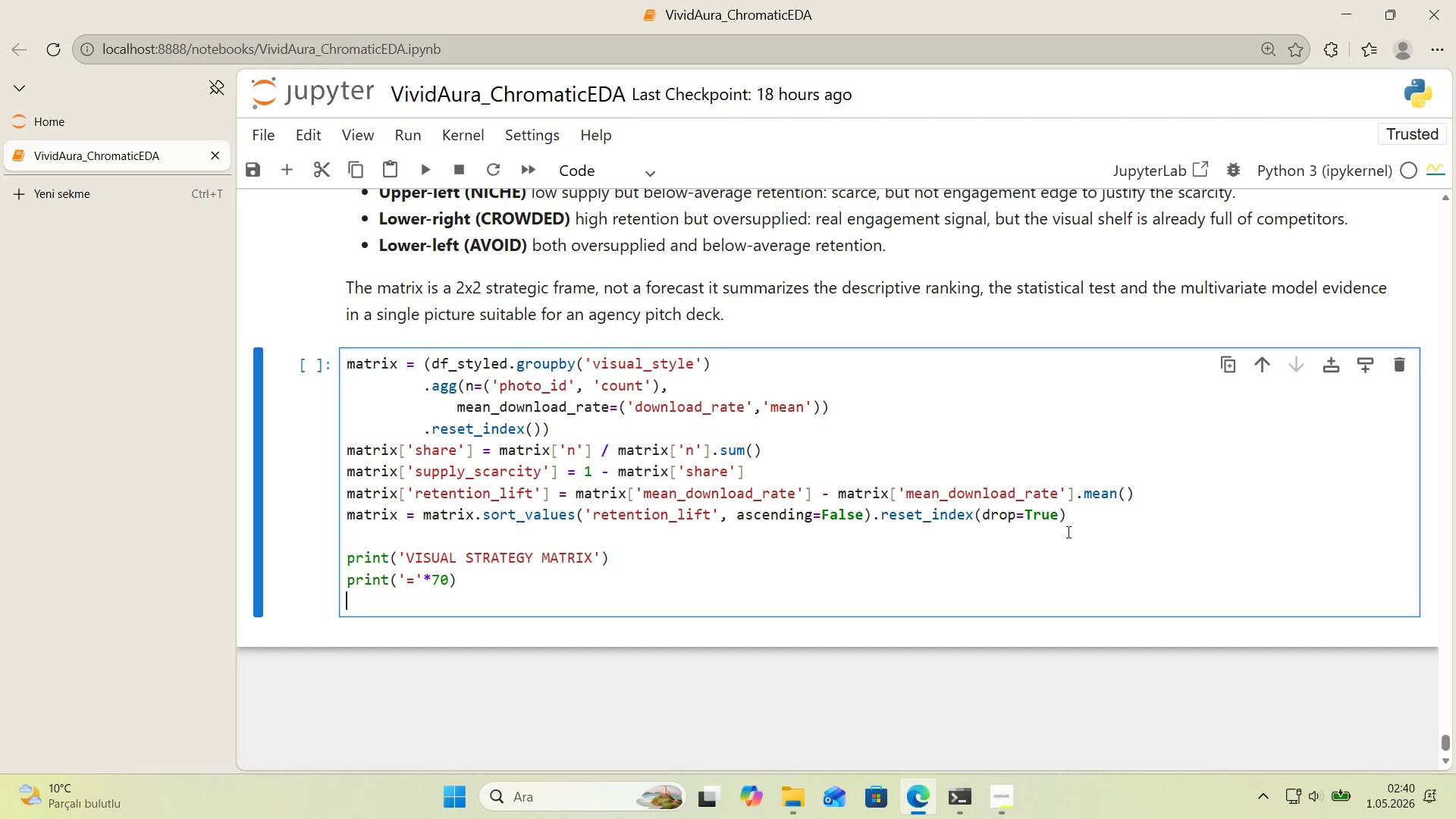 
wait(51.86)
 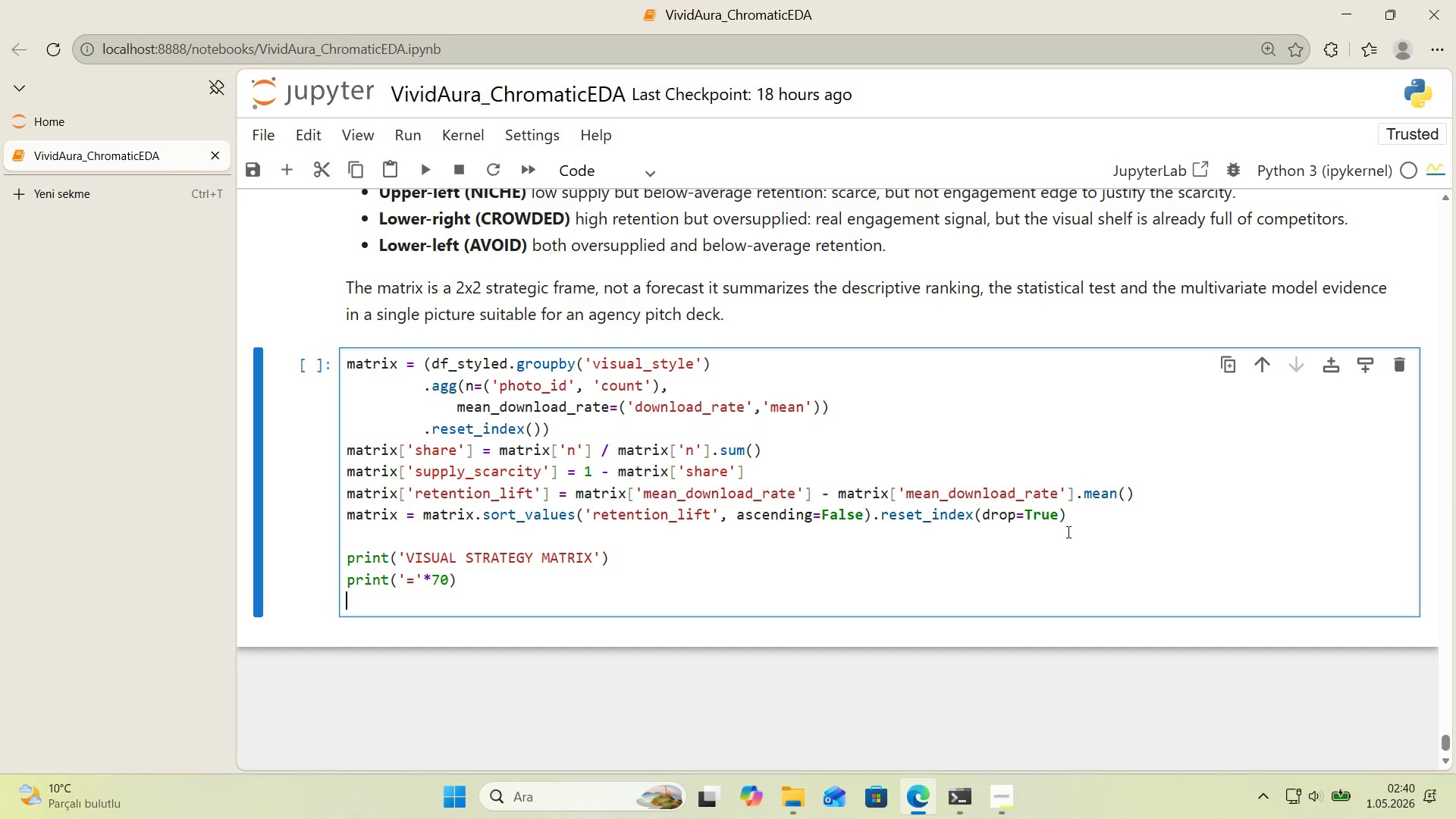 
type(pr'nt*()
 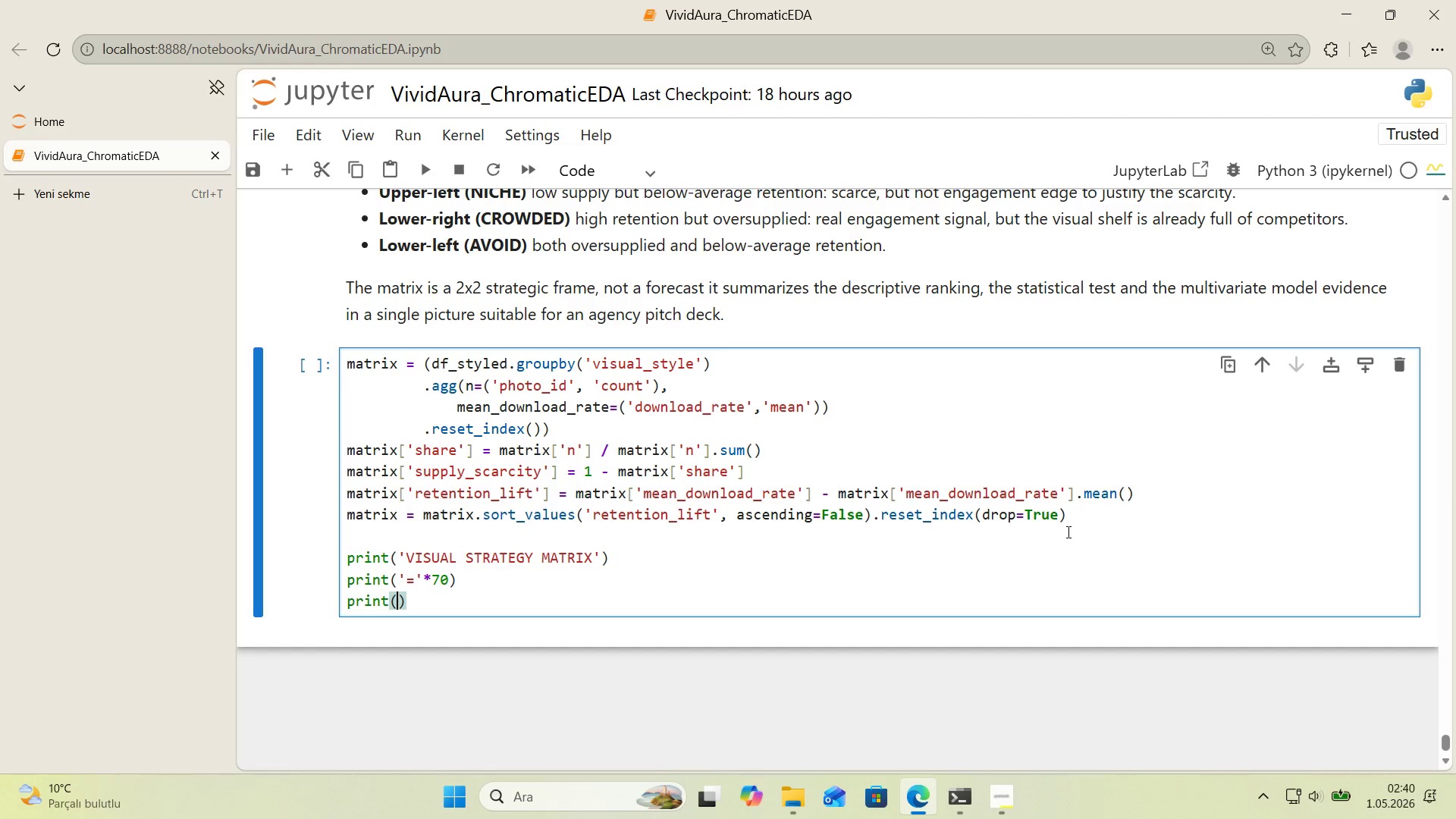 
 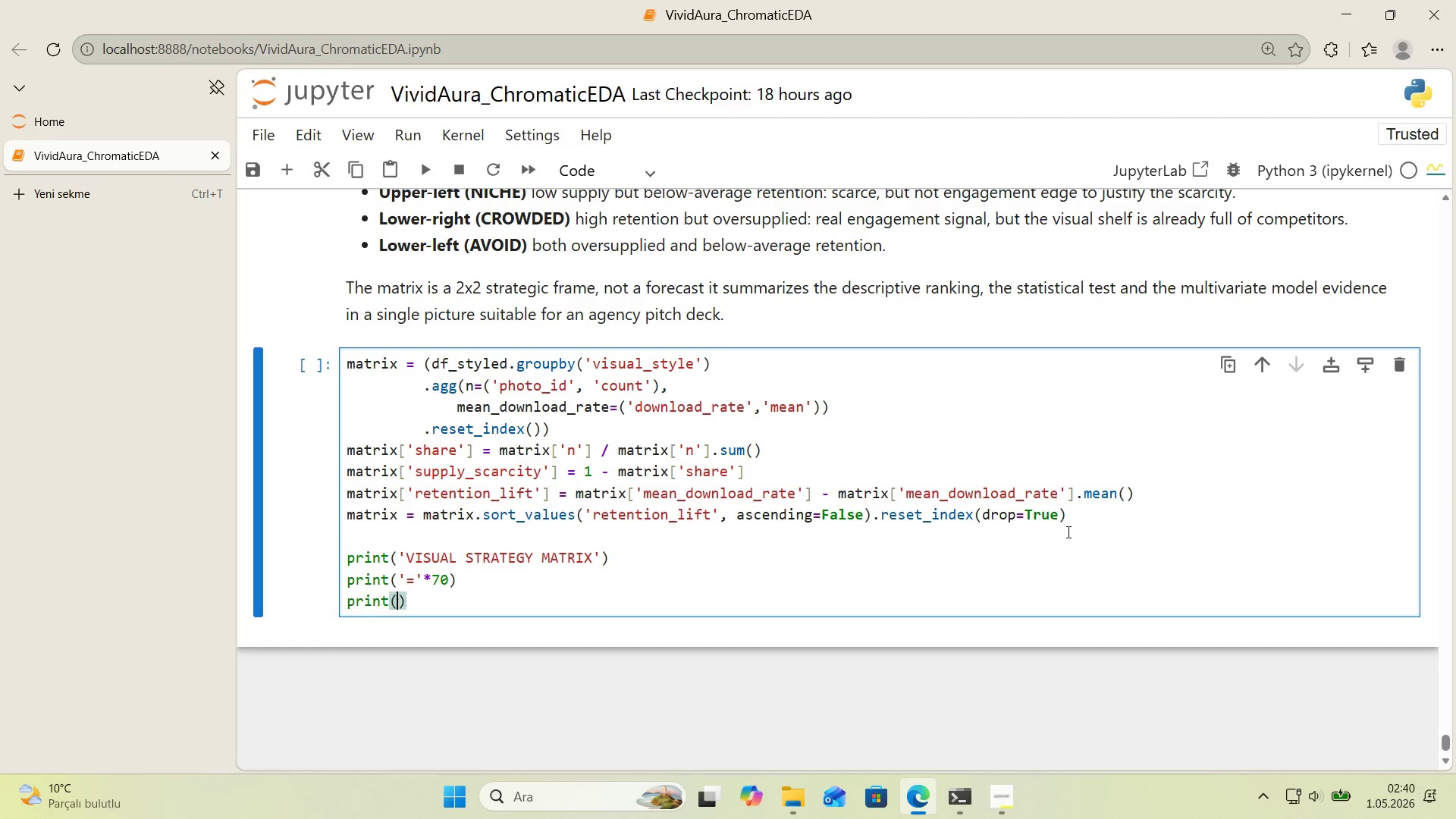 
key(ArrowLeft)
 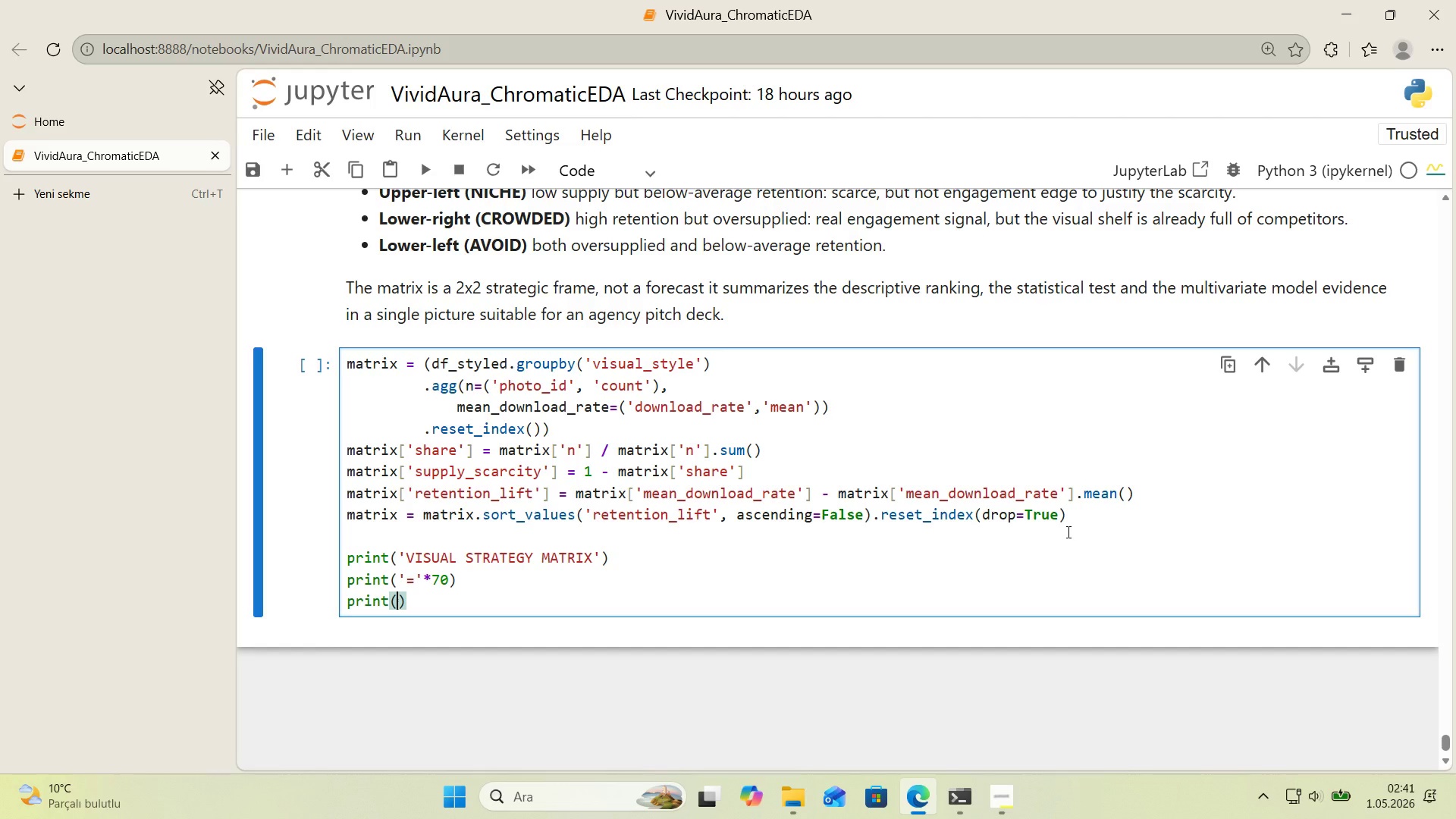 
wait(55.59)
 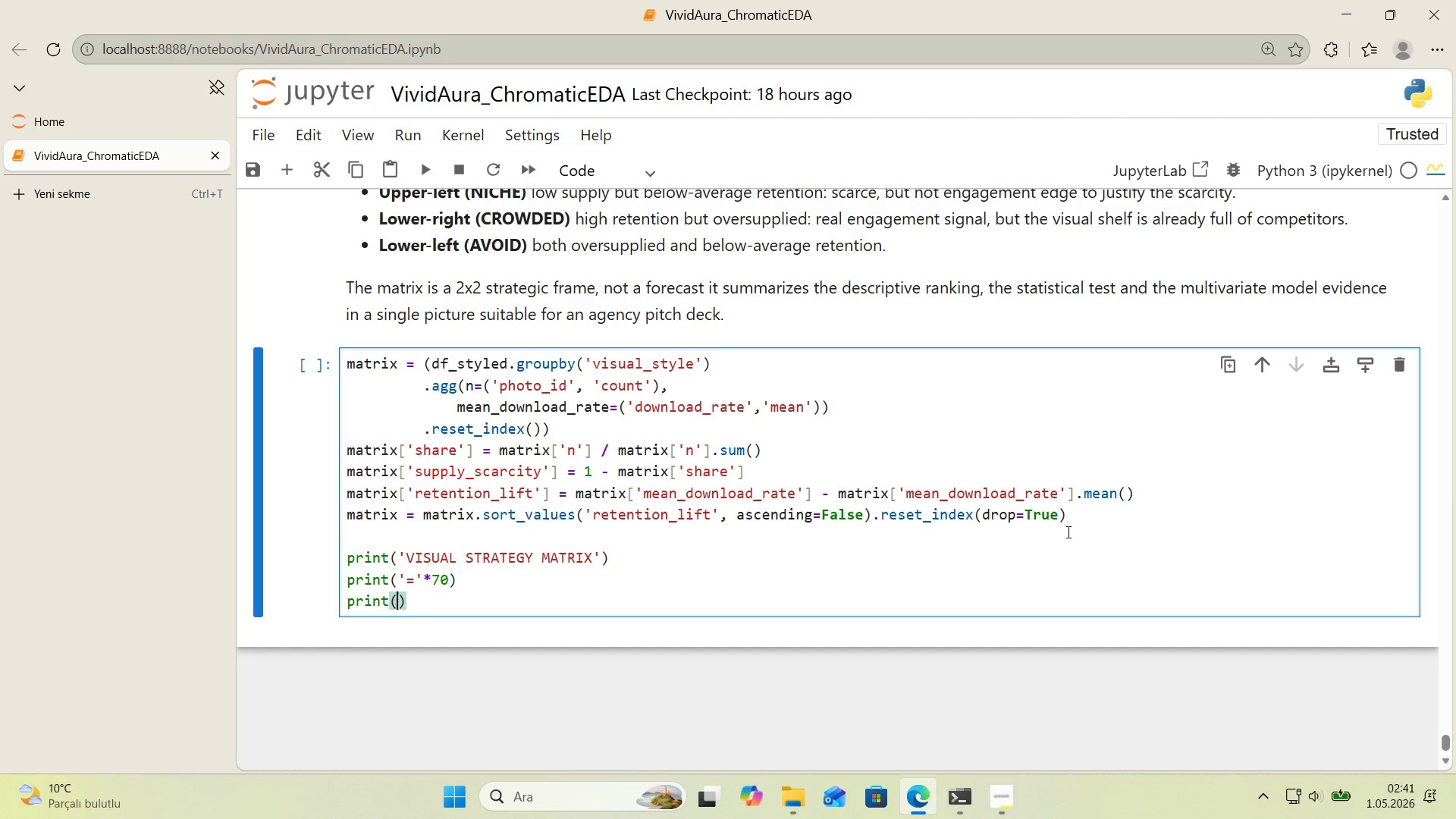 
type(@@)
 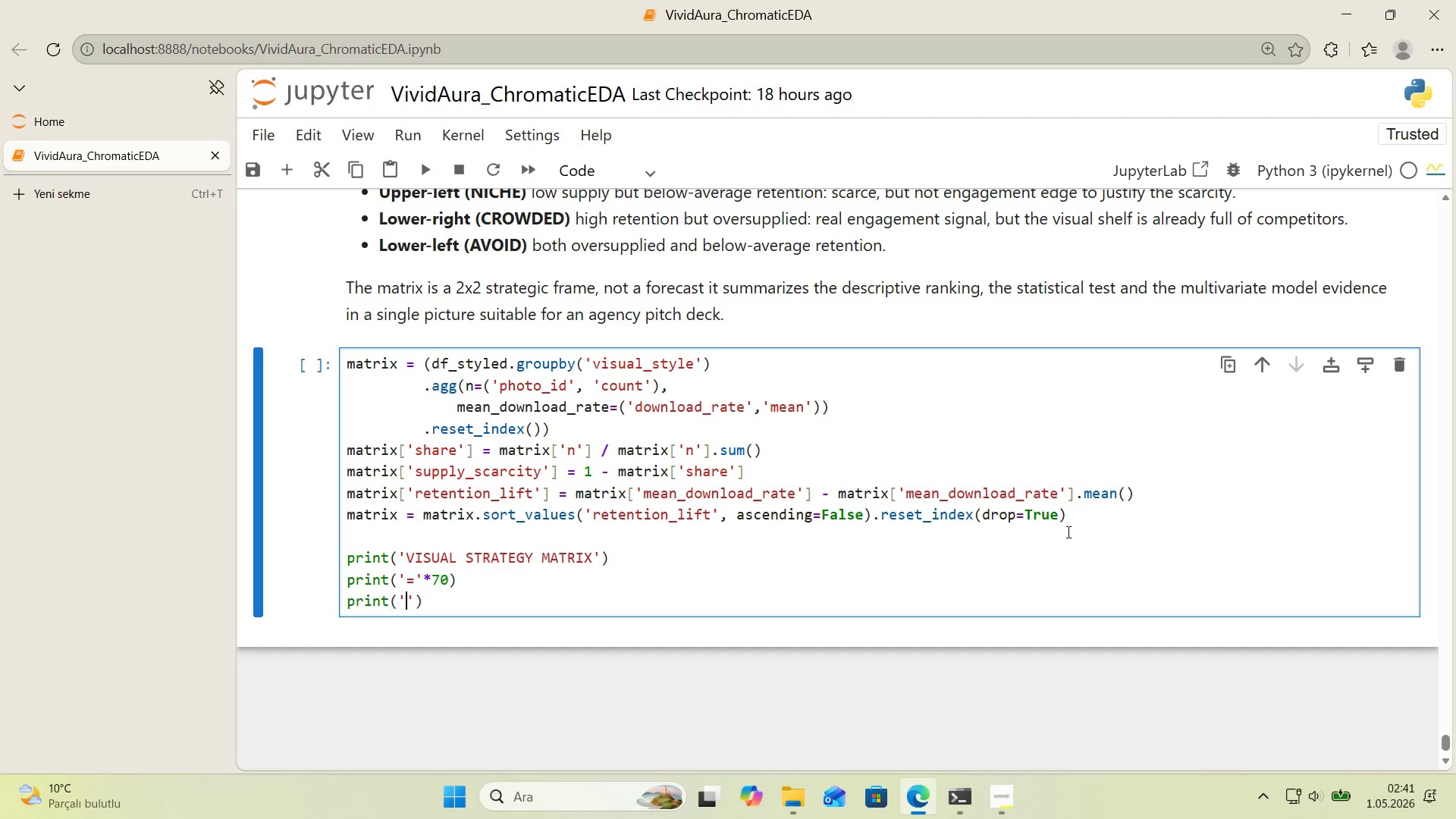 
key(ArrowLeft)
 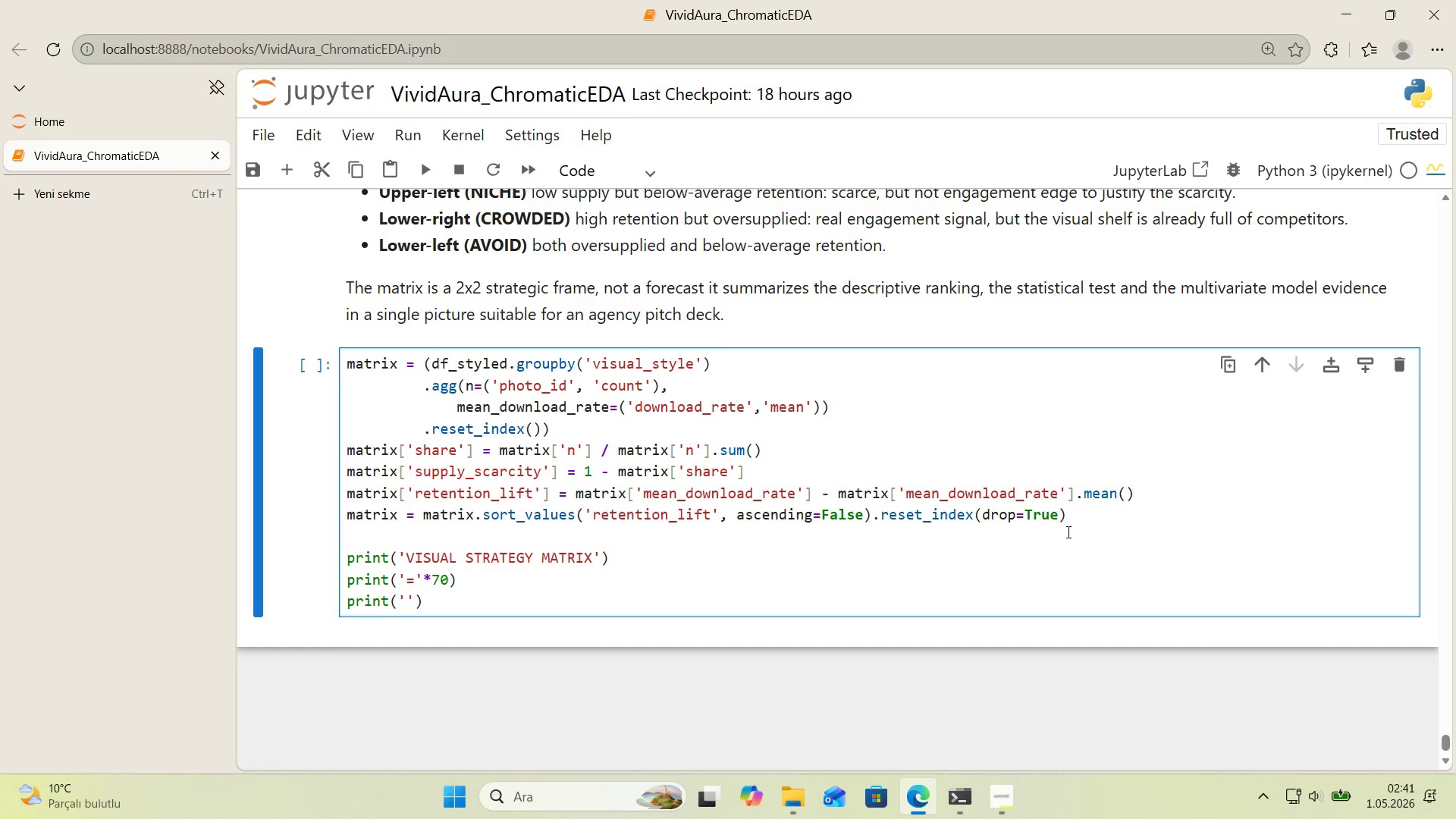 
key(ArrowRight)
 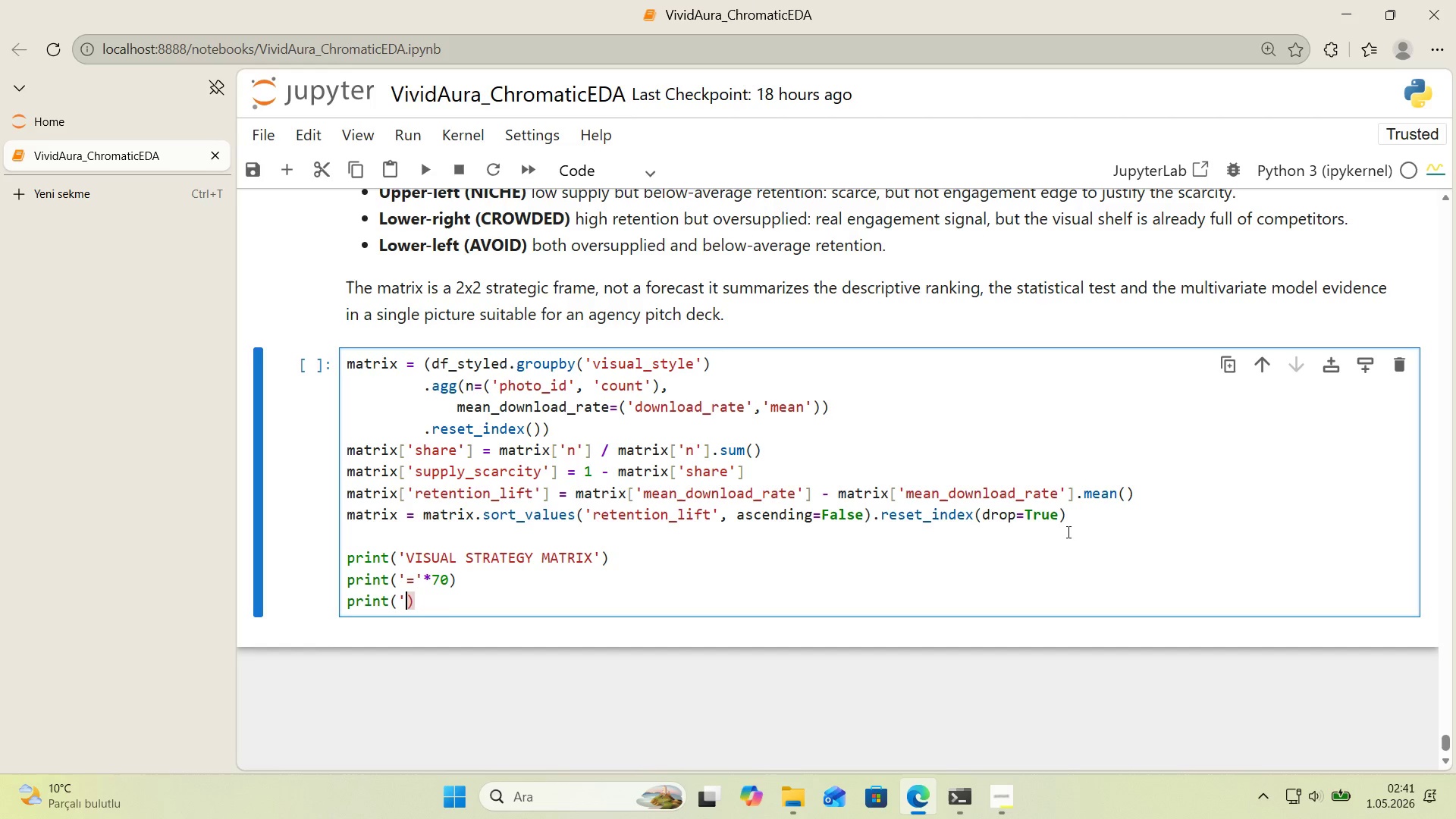 
key(Backspace)
key(Backspace)
type(mat)
key(Backspace)
 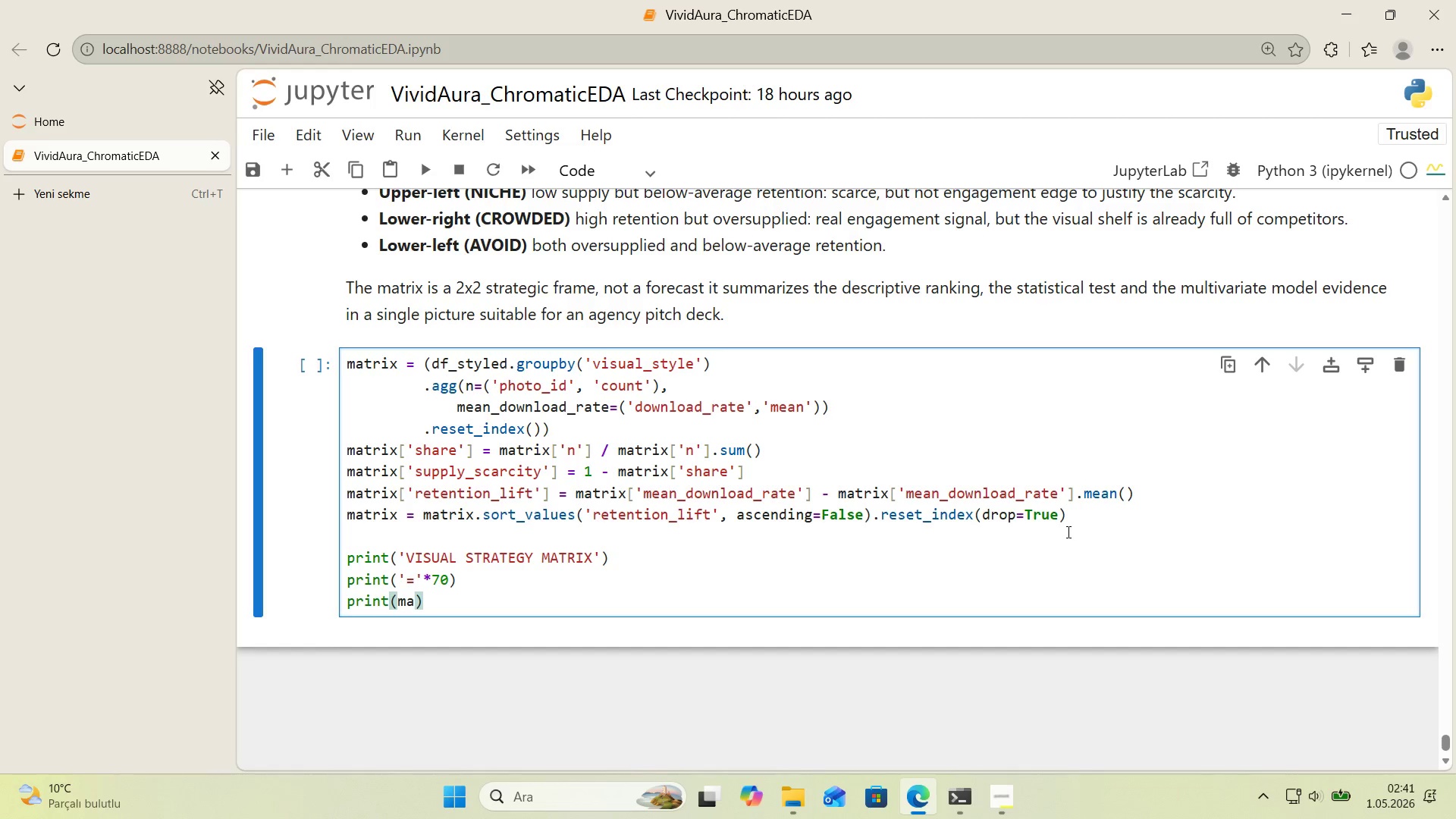 
key(ArrowDown)
 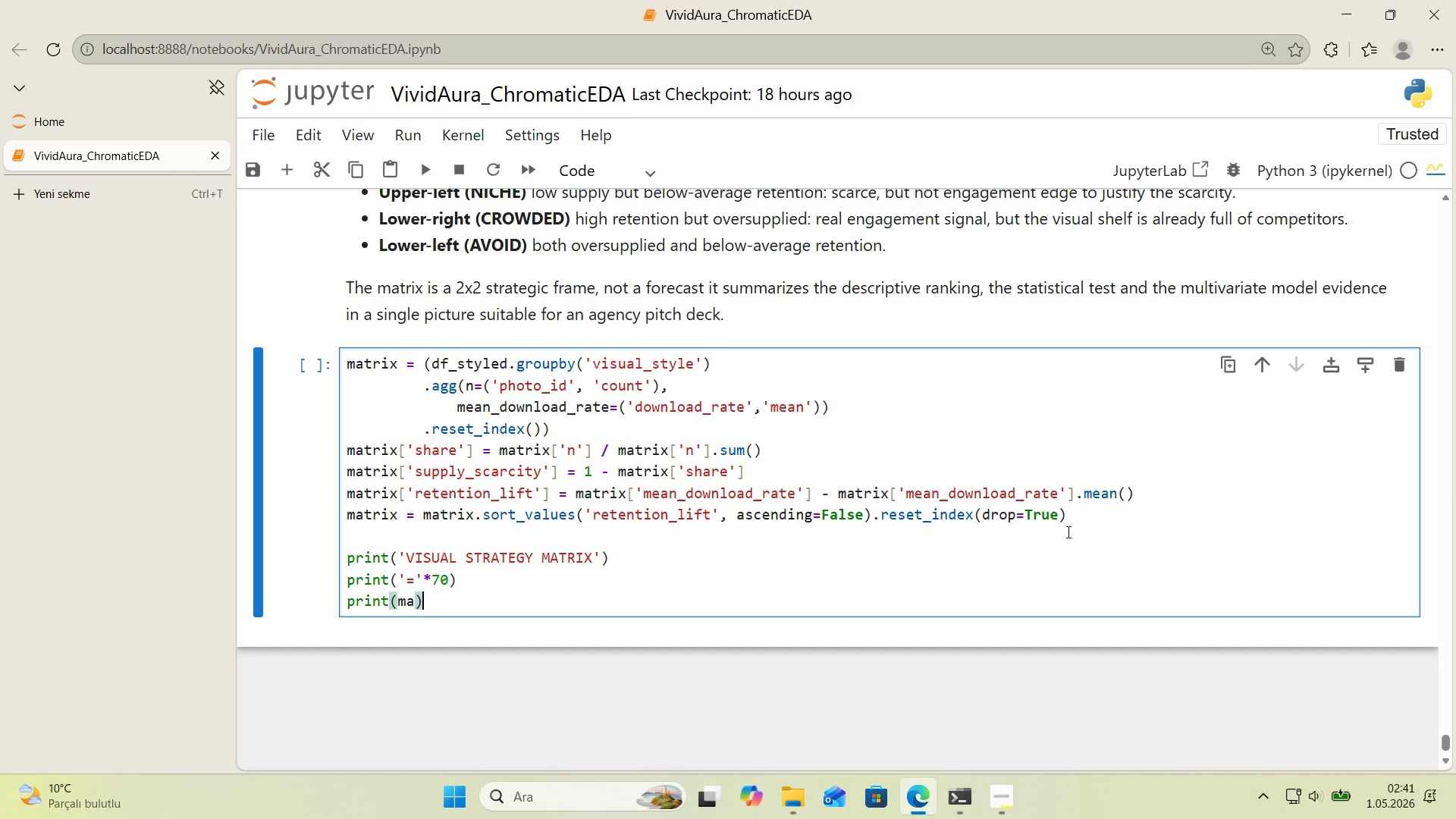 
key(ArrowRight)
 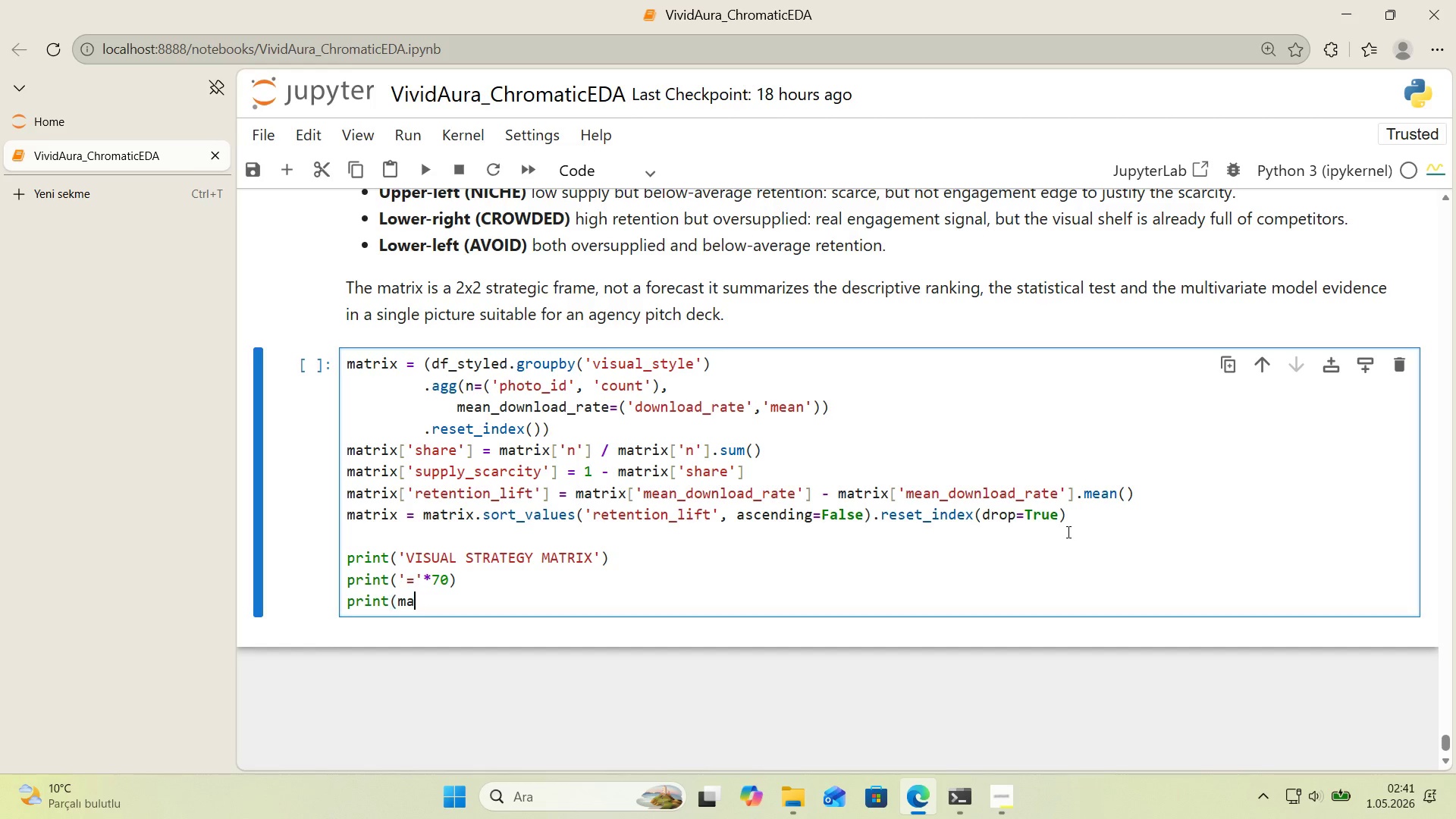 
key(Backspace)
key(Backspace)
key(Backspace)
key(Backspace)
key(Backspace)
key(Backspace)
key(Backspace)
key(Backspace)
key(Backspace)
type(d'splay*()
 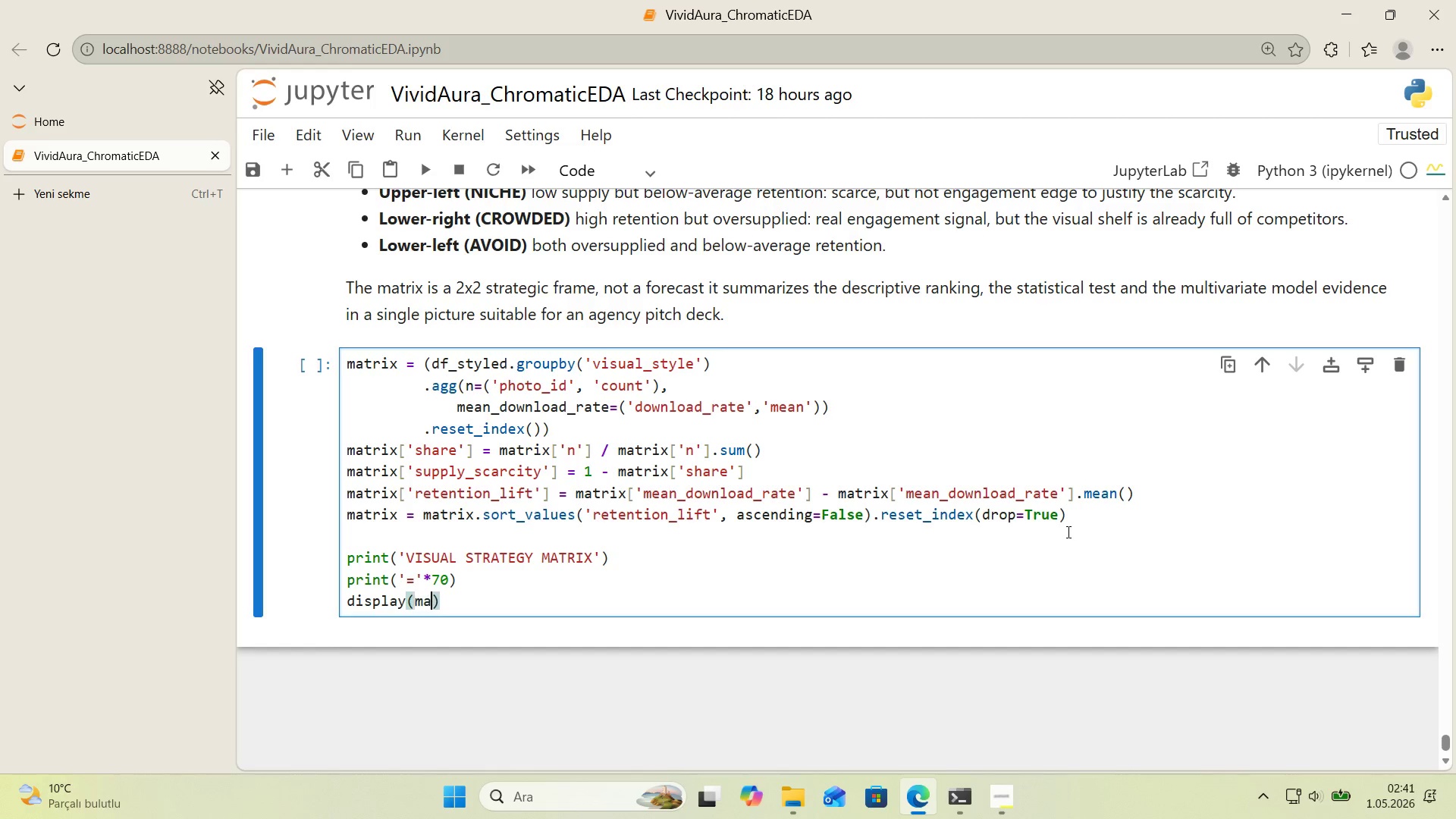 
 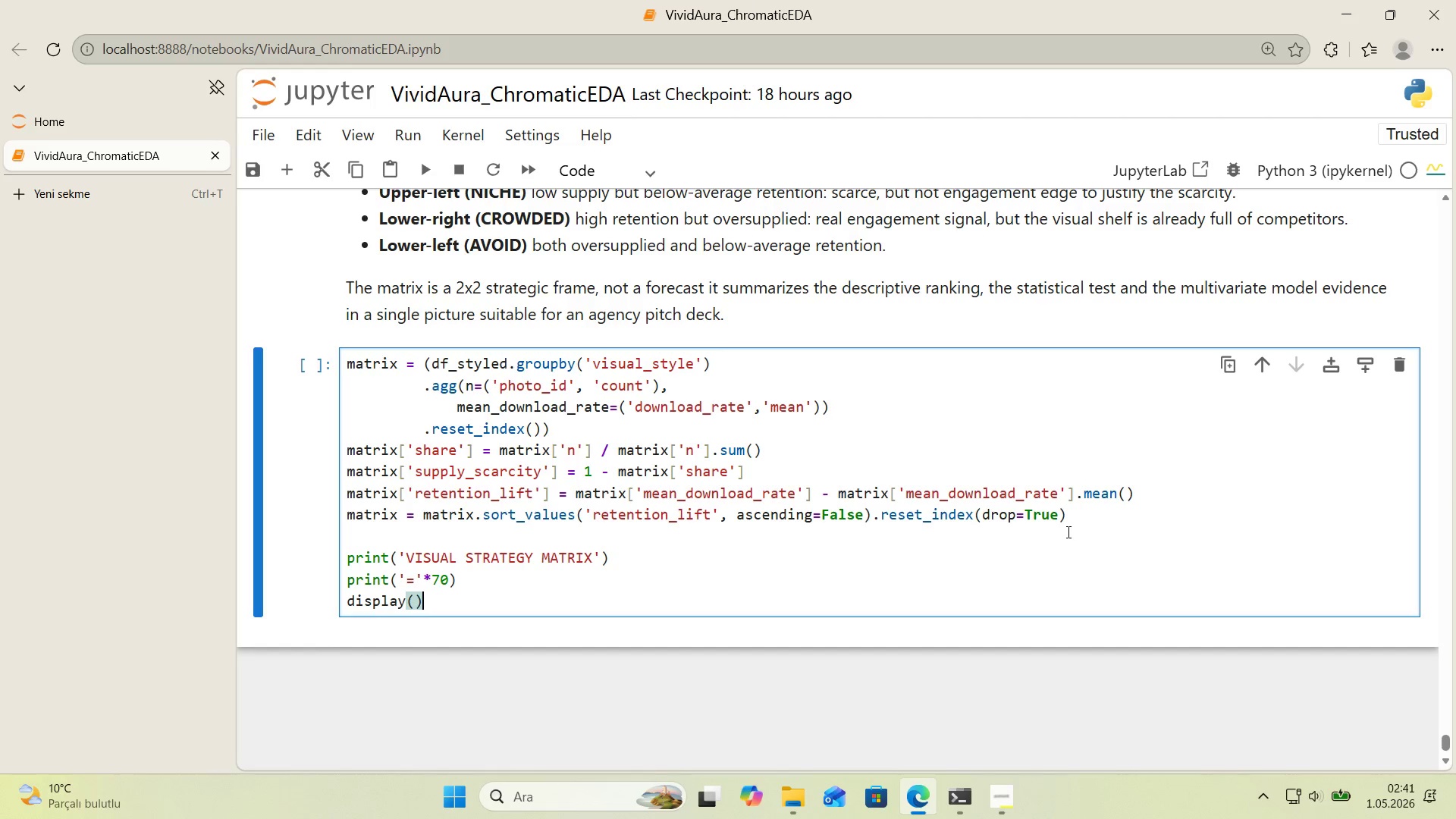 
key(ArrowLeft)
 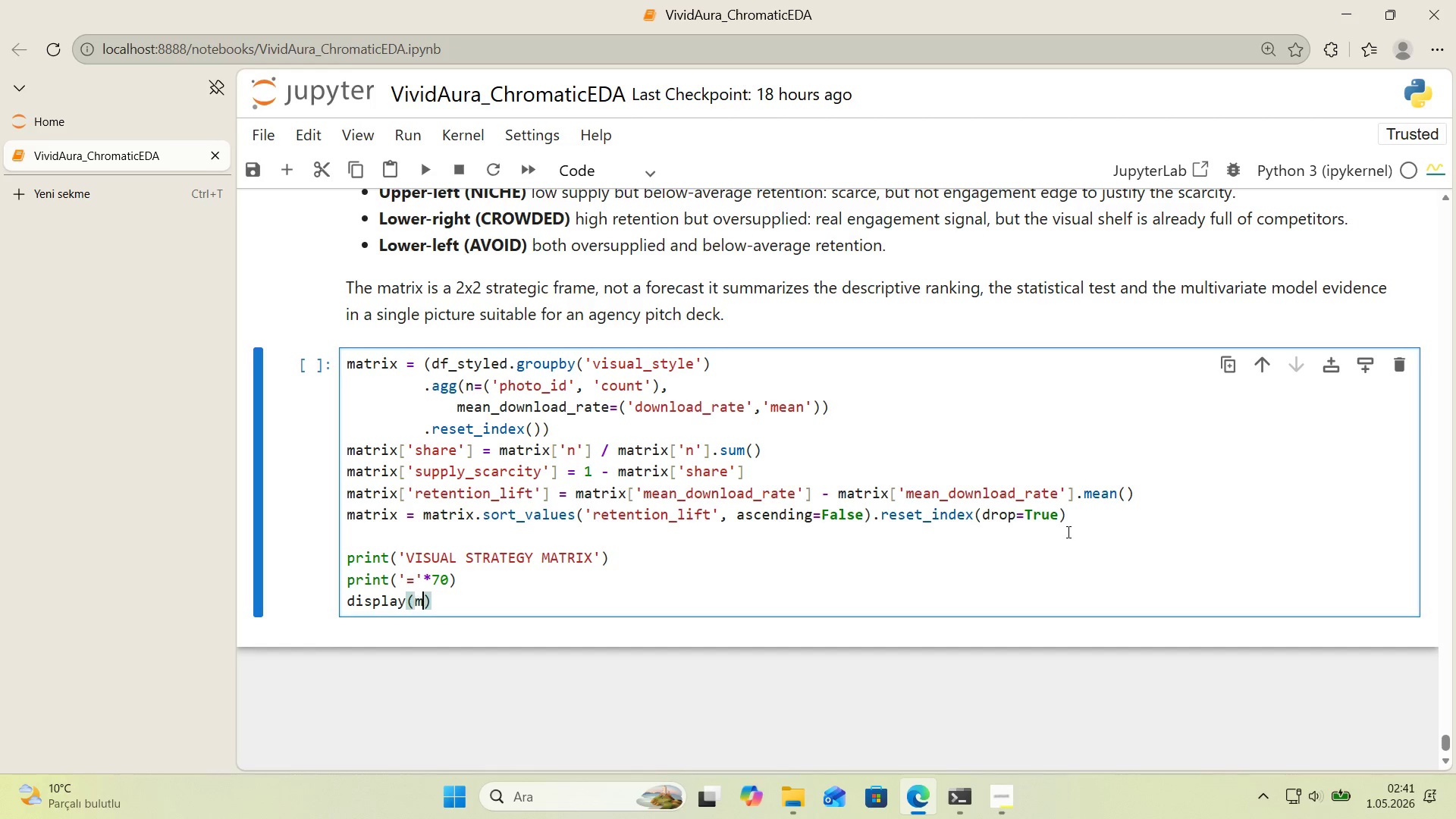 
type(matr'x.round*()
 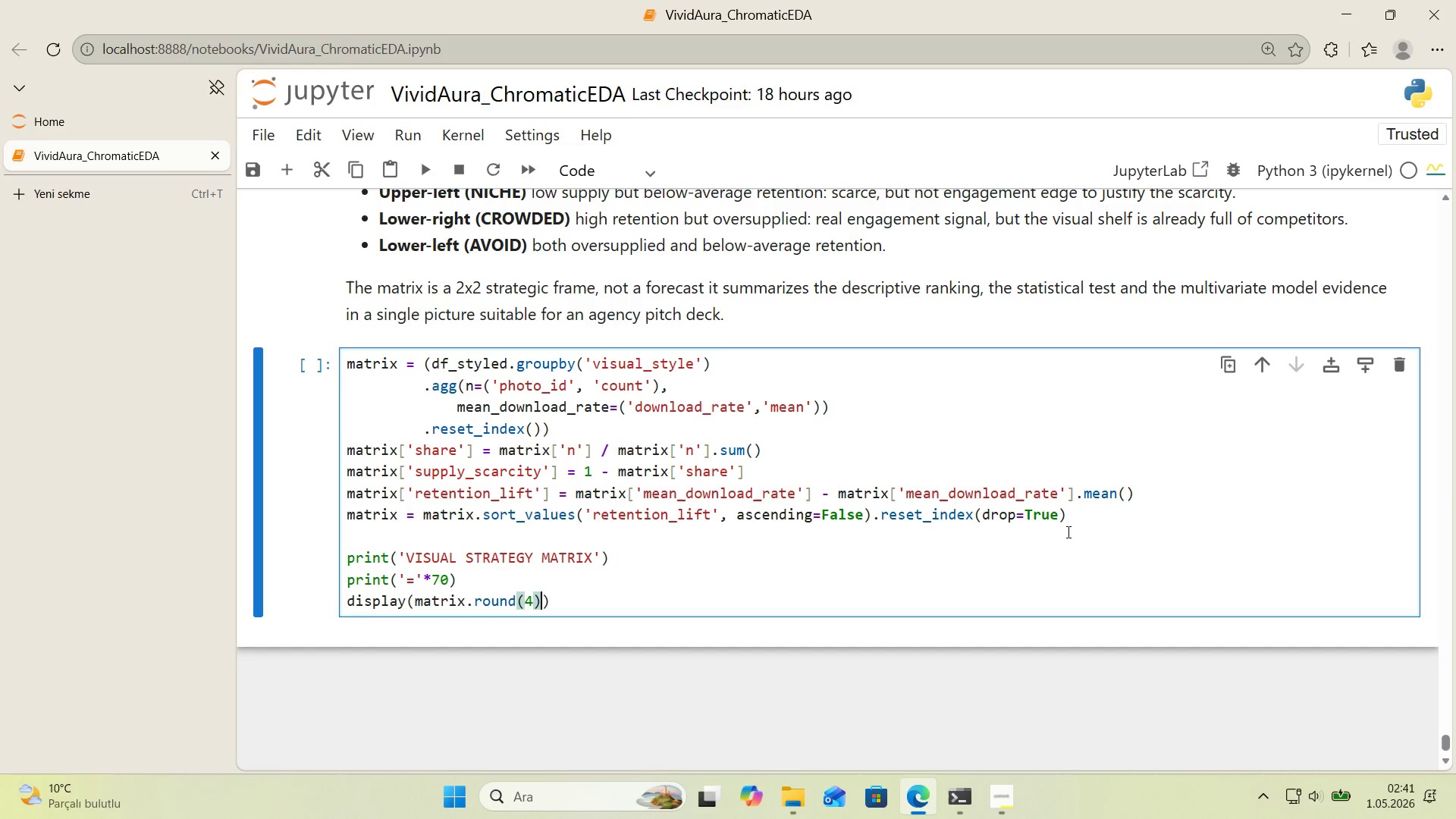 
 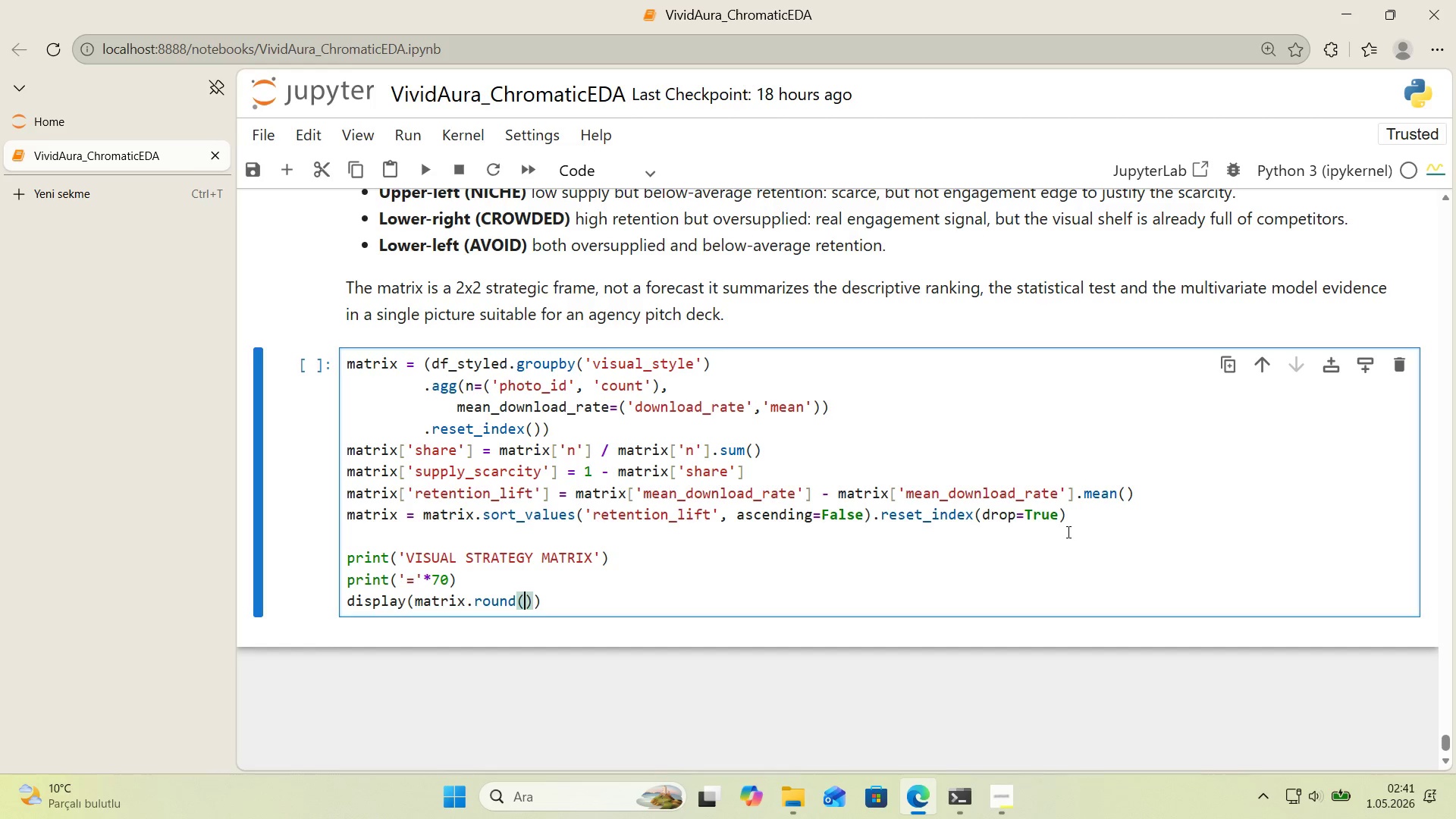 
key(ArrowLeft)
 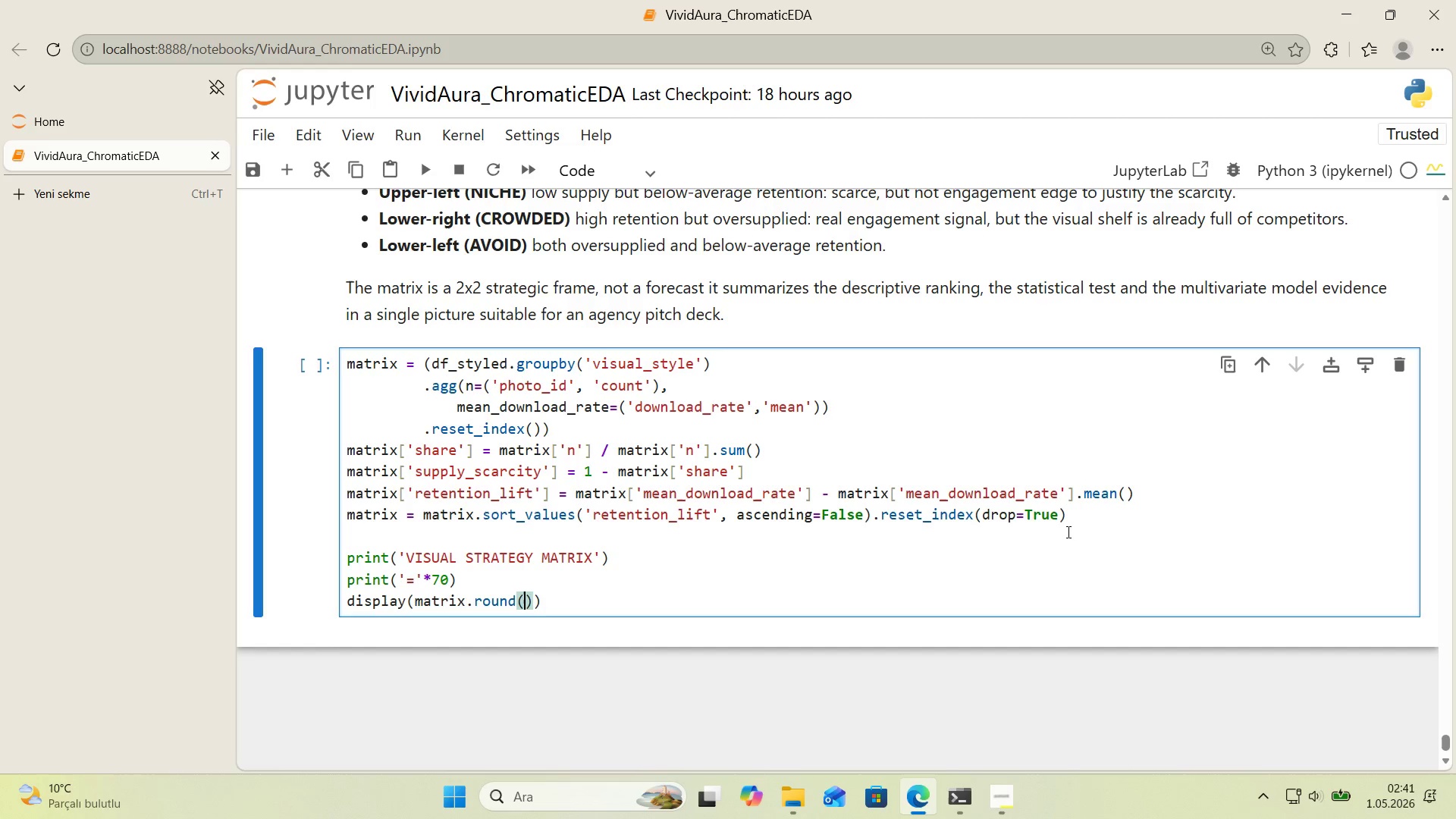 
key(4)
 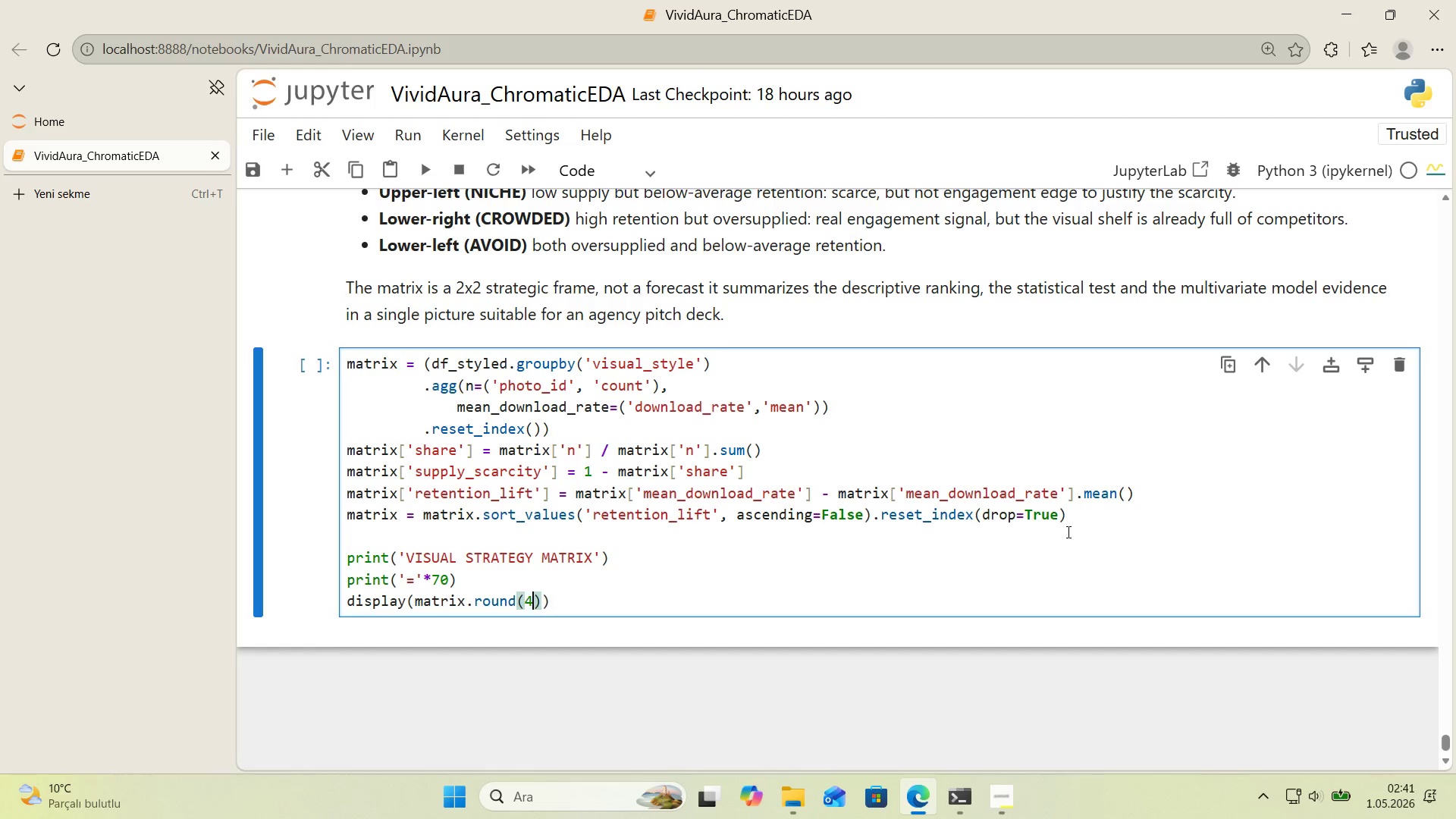 
key(ArrowRight)
 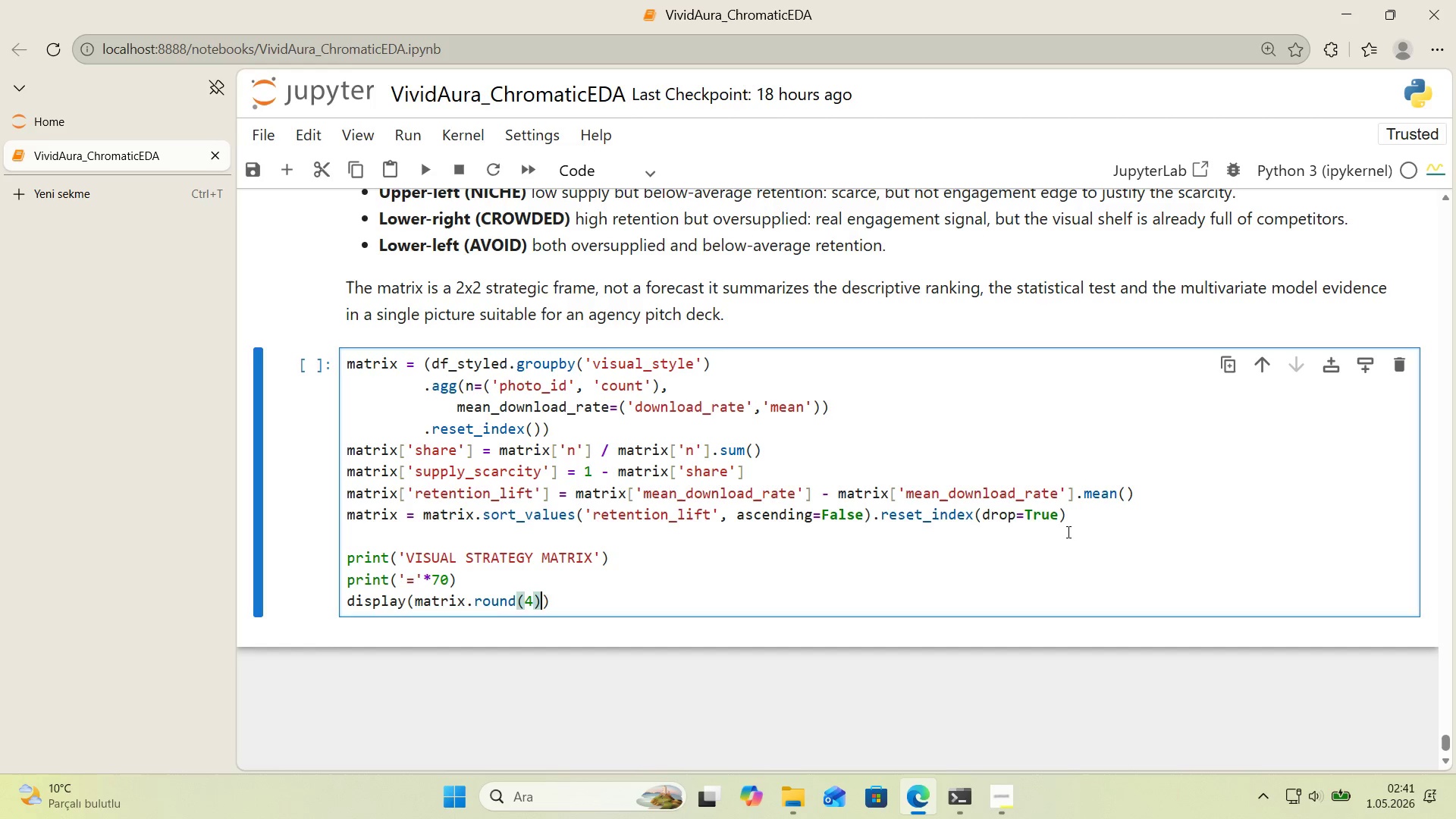 
key(ArrowRight)
 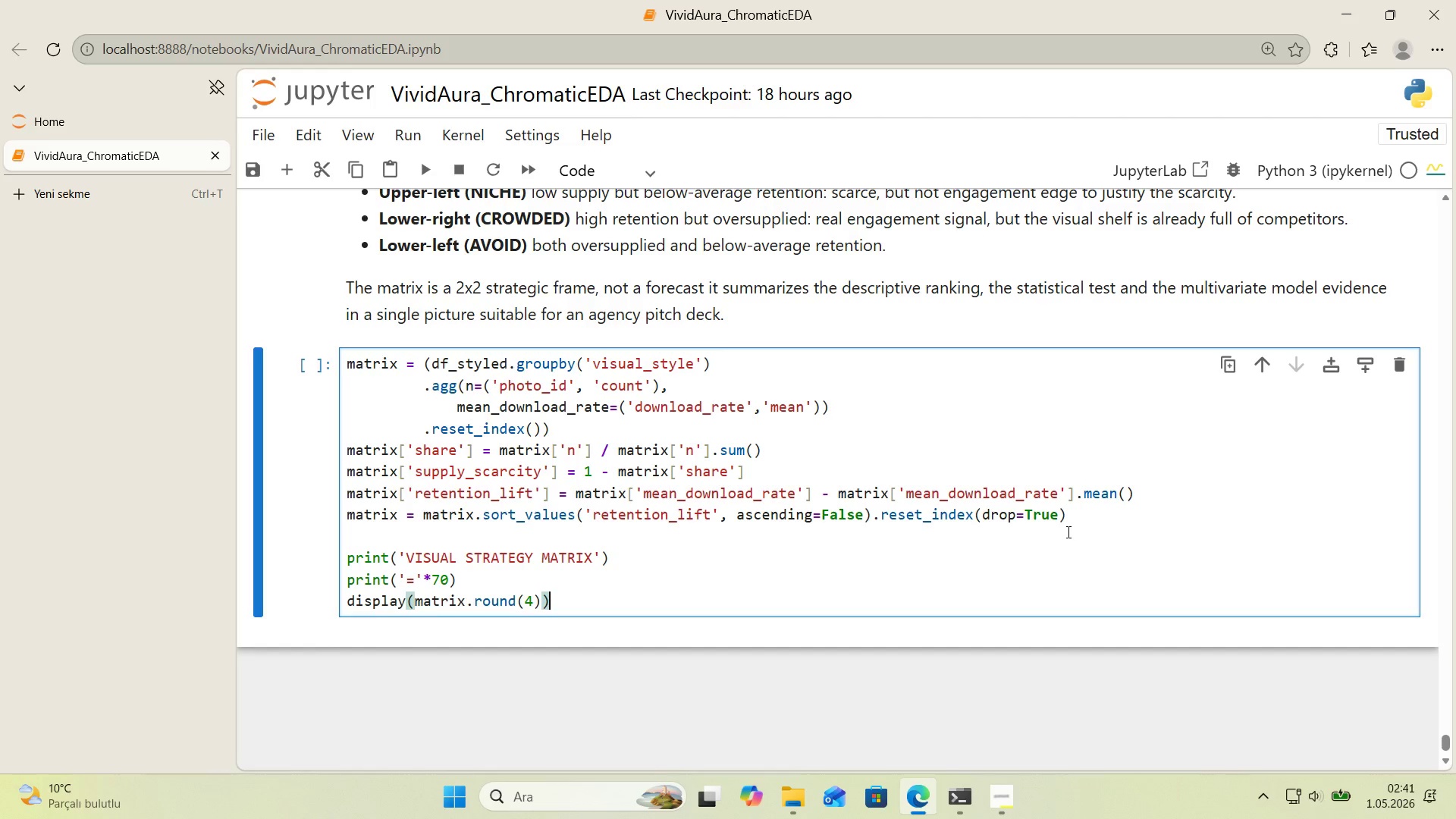 
key(Enter)
 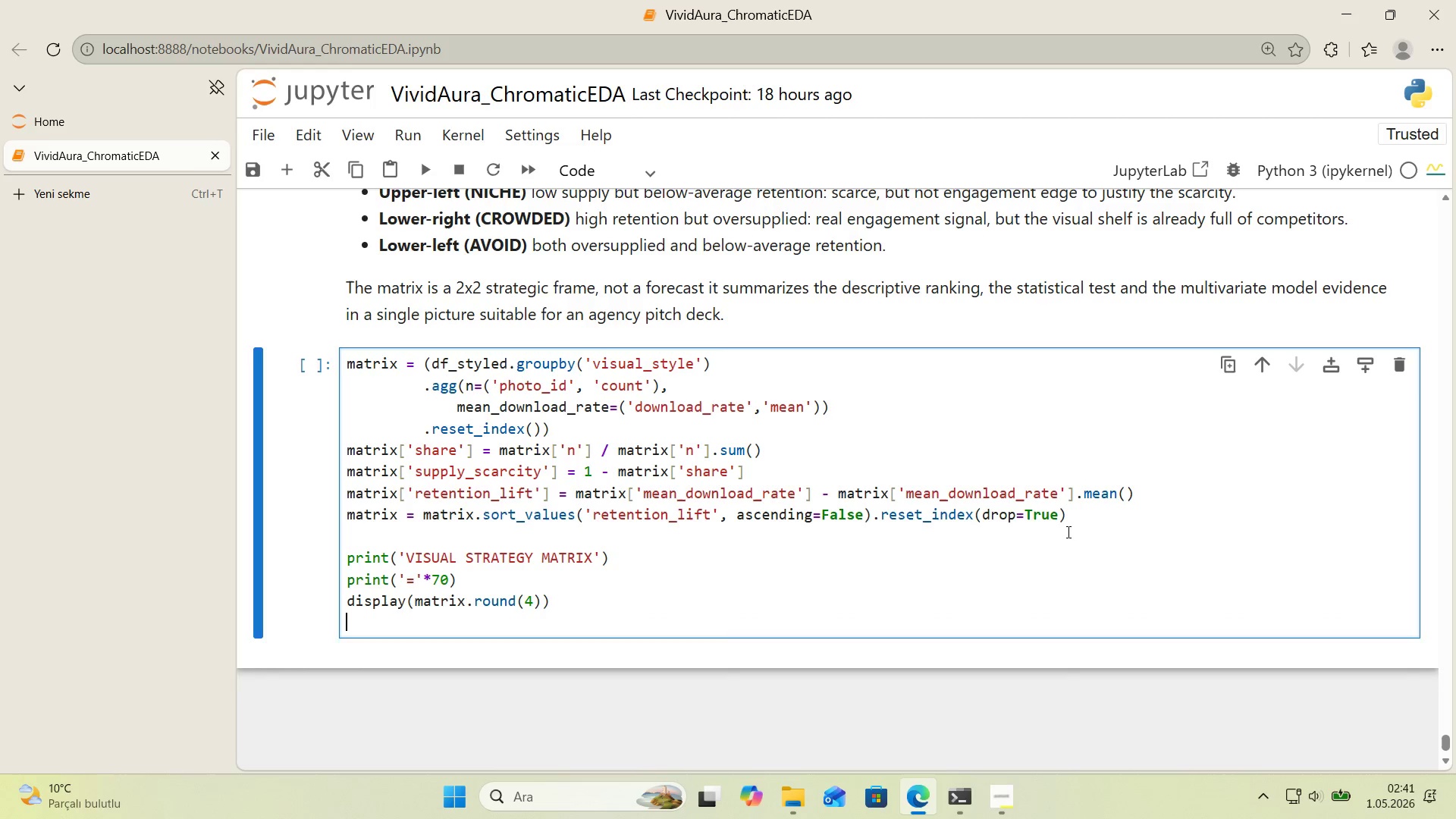 
key(Enter)
 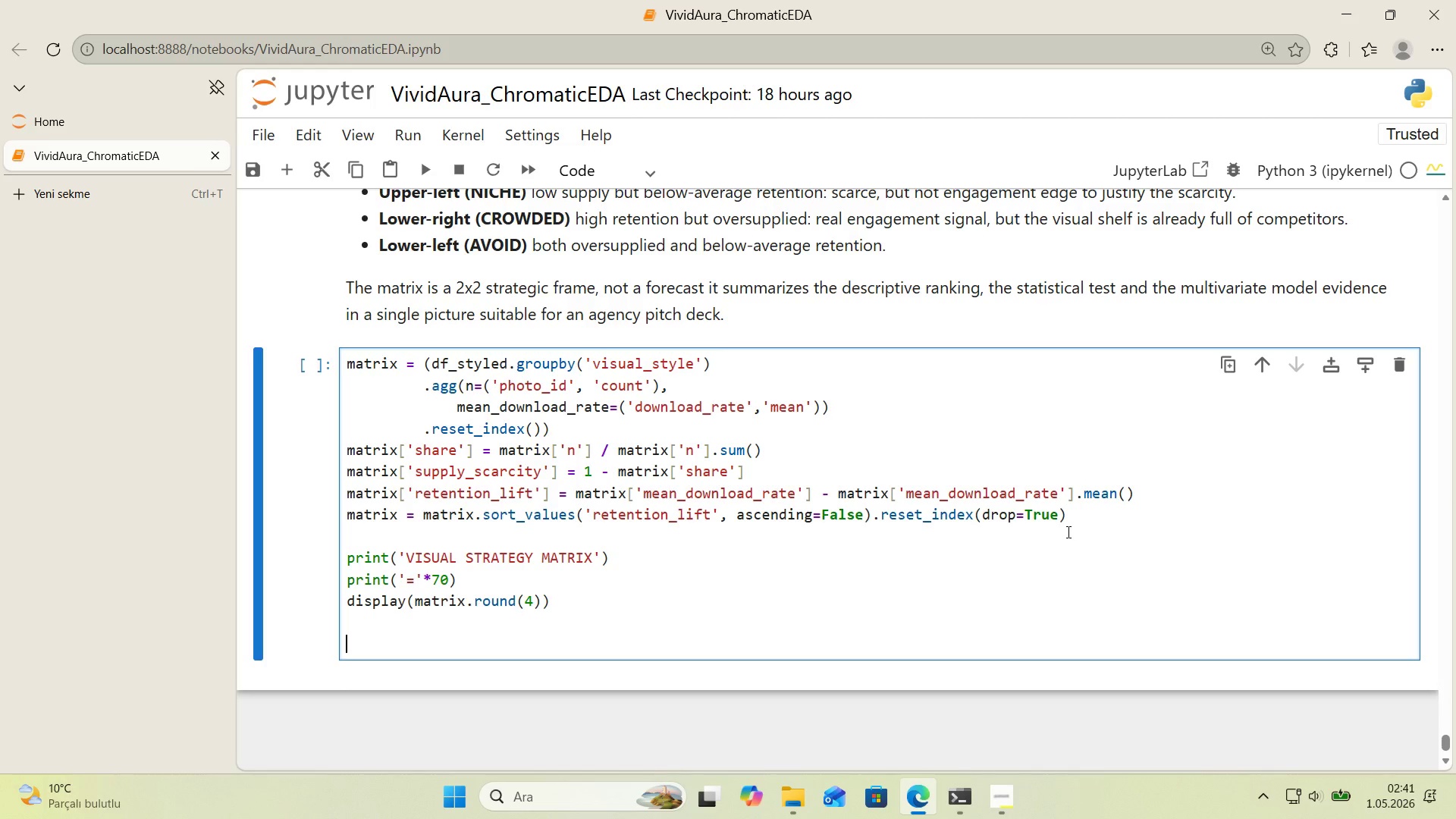 
wait(29.24)
 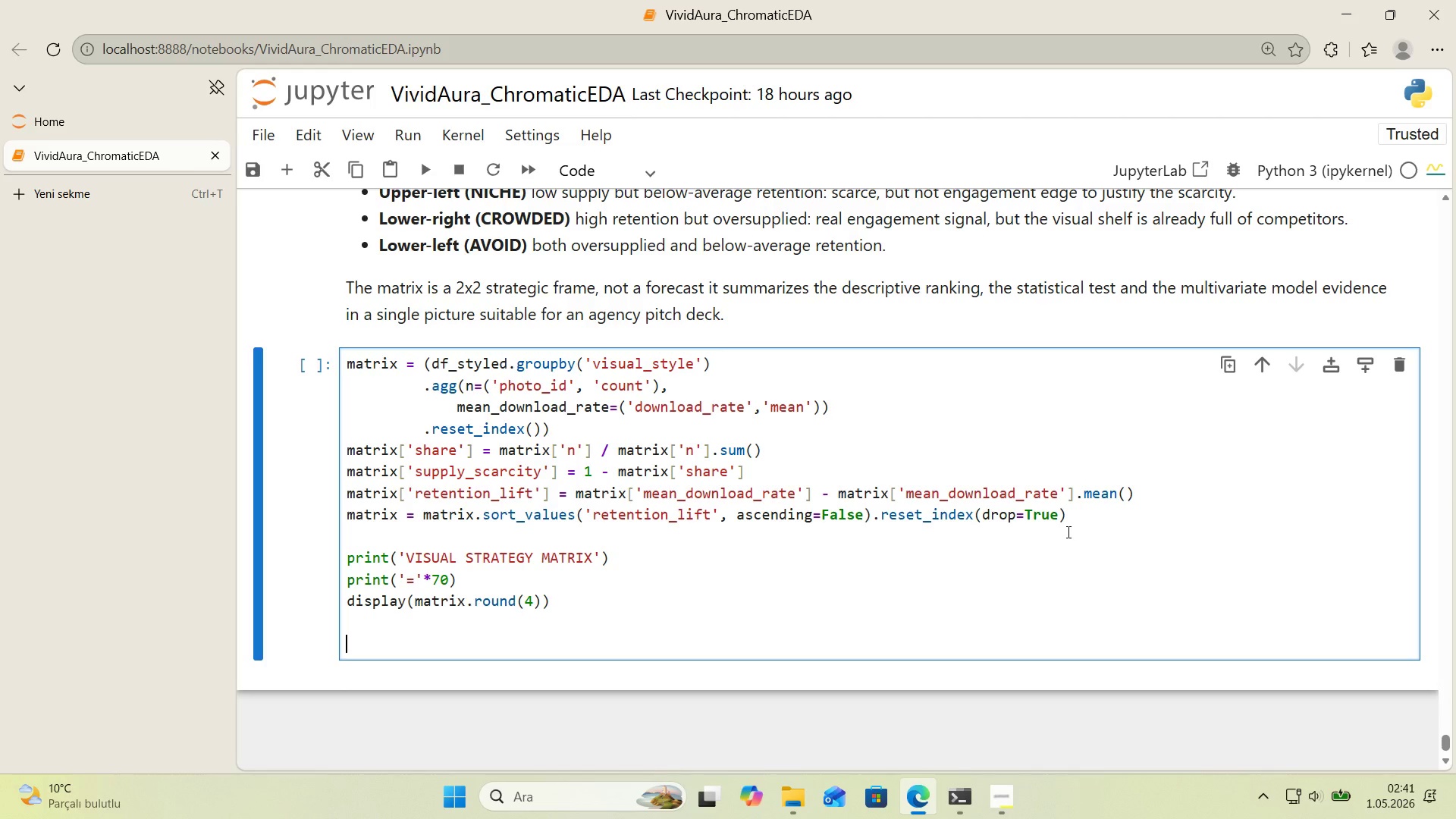 
double_click([492, 654])
 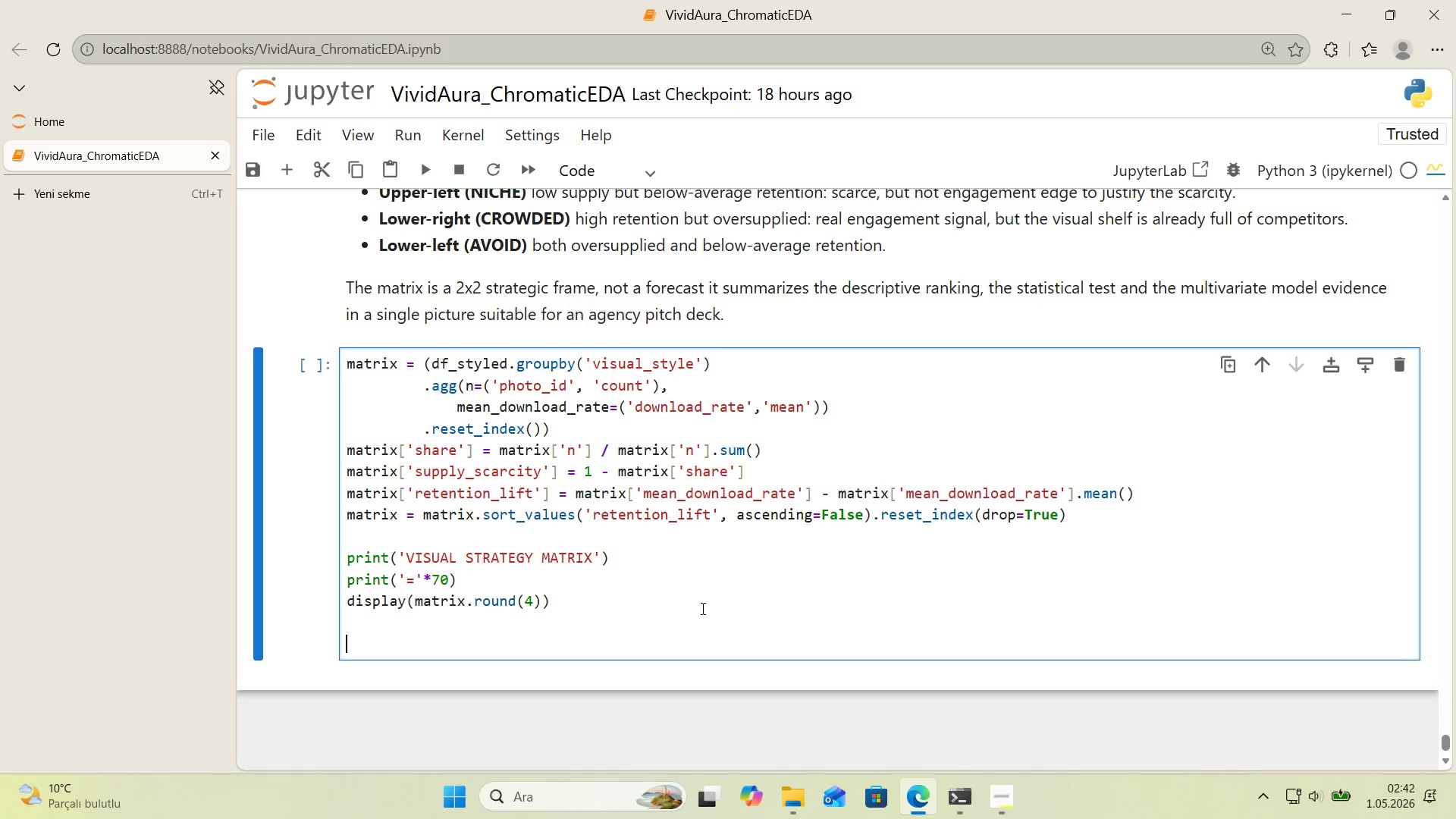 
type(at)
key(Backspace)
key(Backspace)
type(matr'x.to_csv*()
 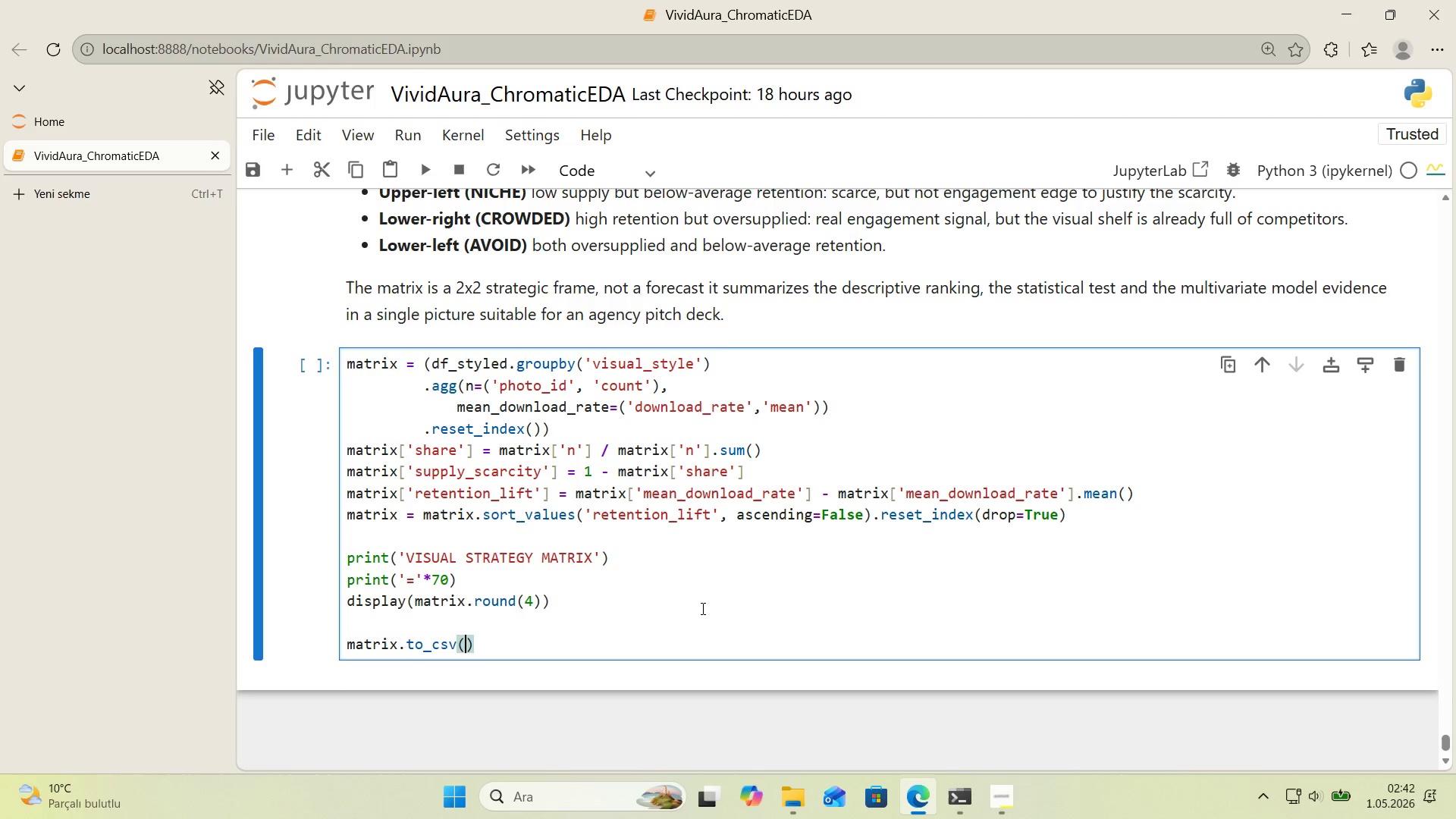 
 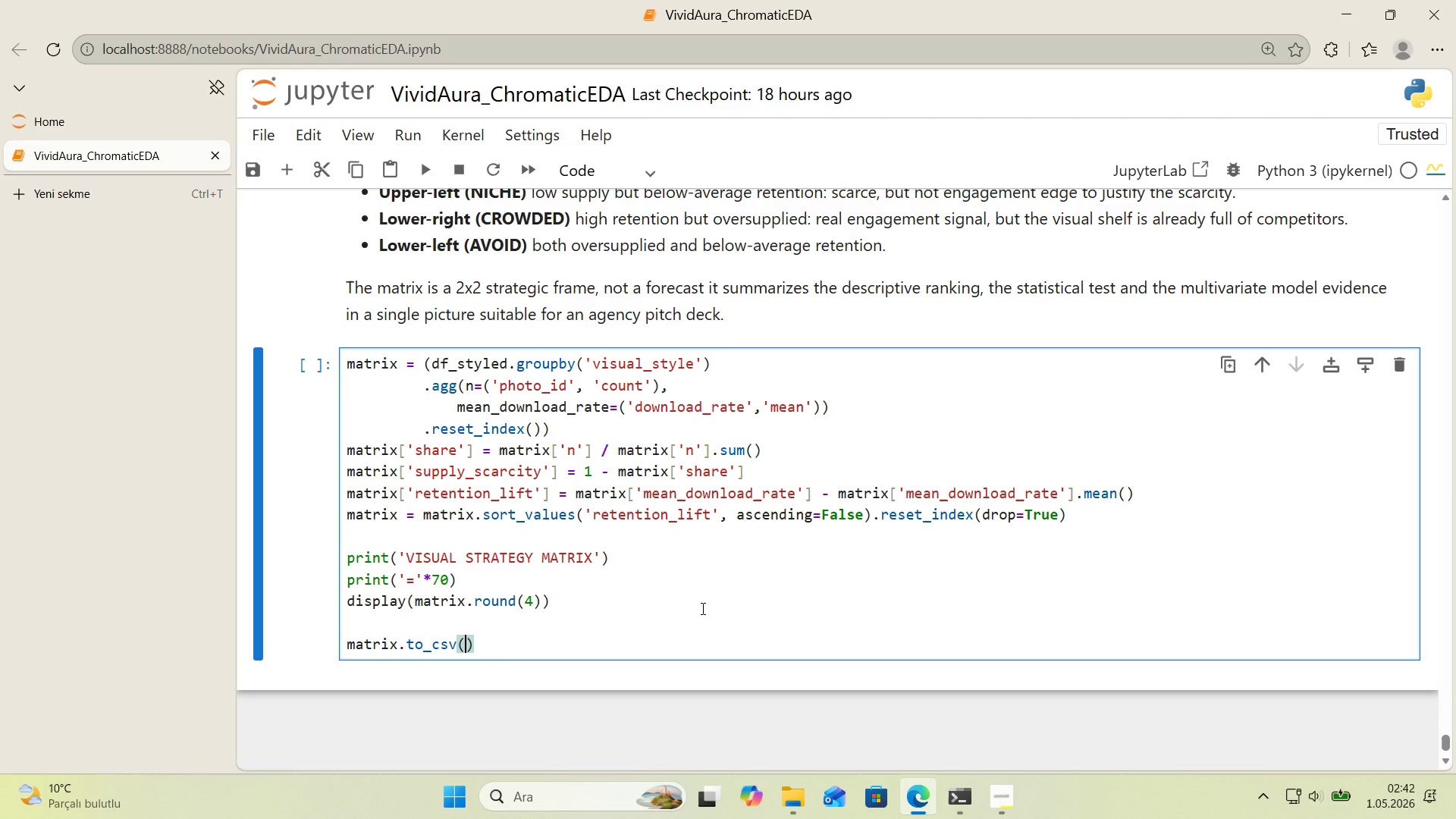 
key(ArrowLeft)
 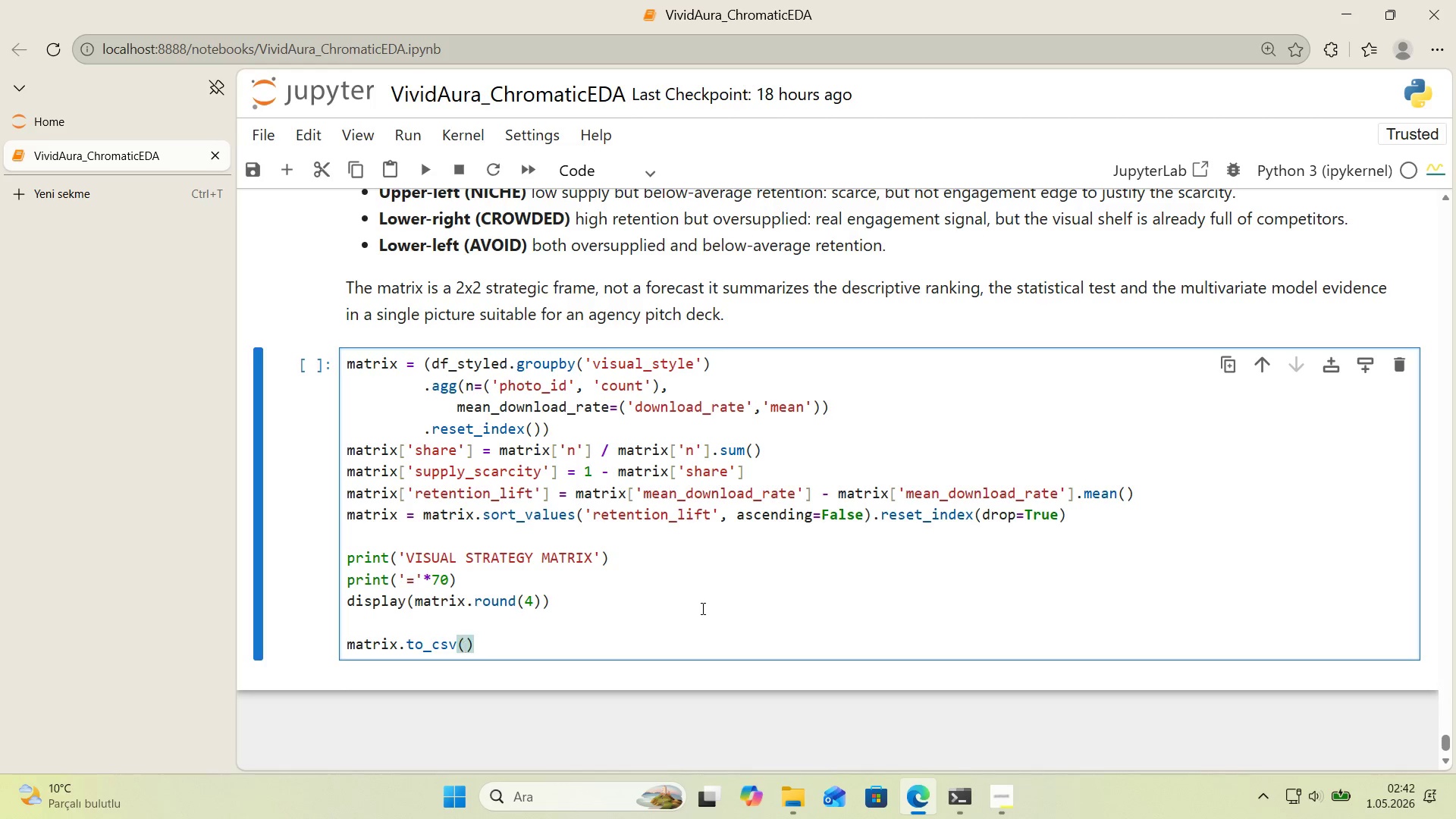 
type(os.path.jo'n*()
 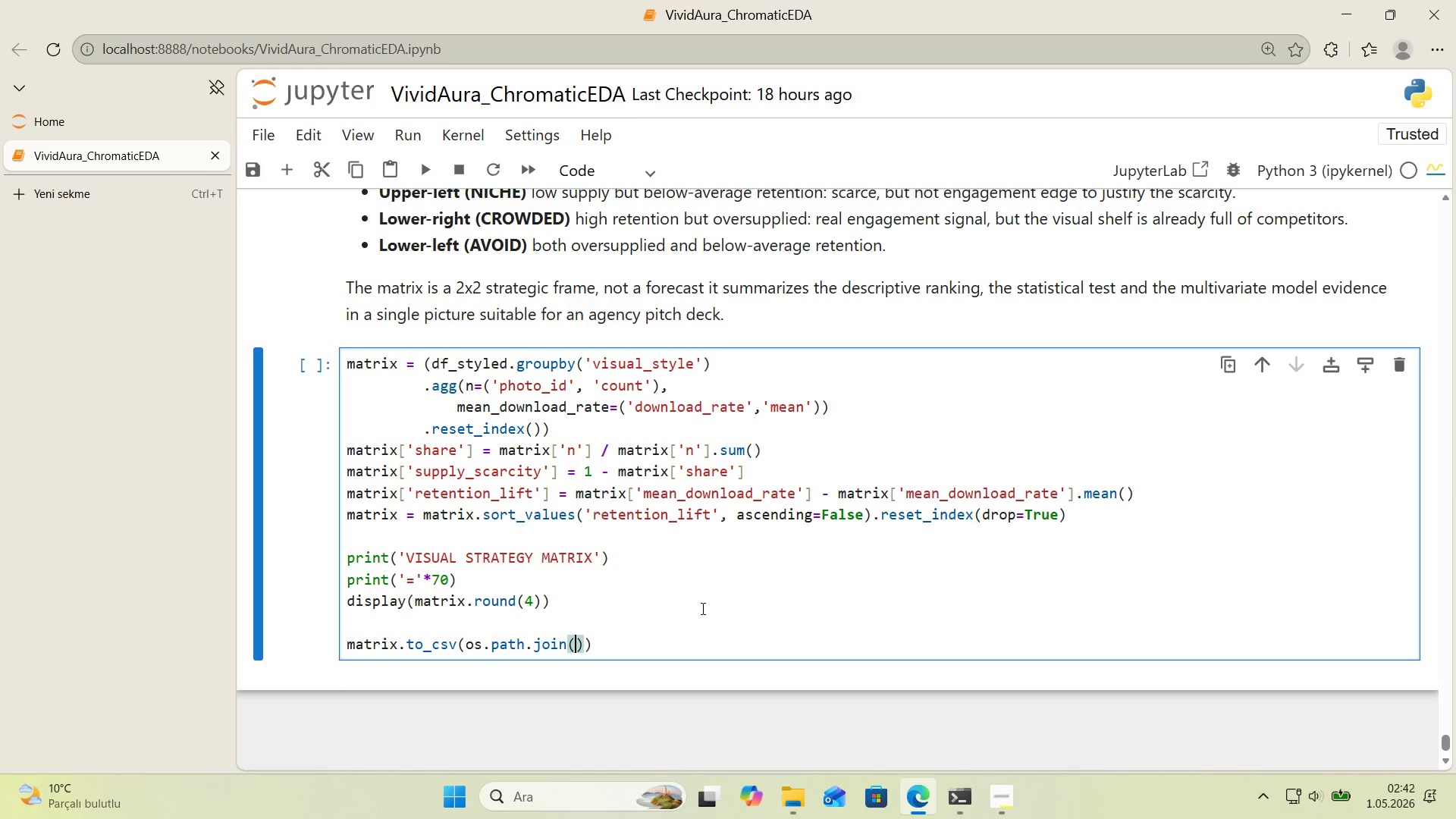 
 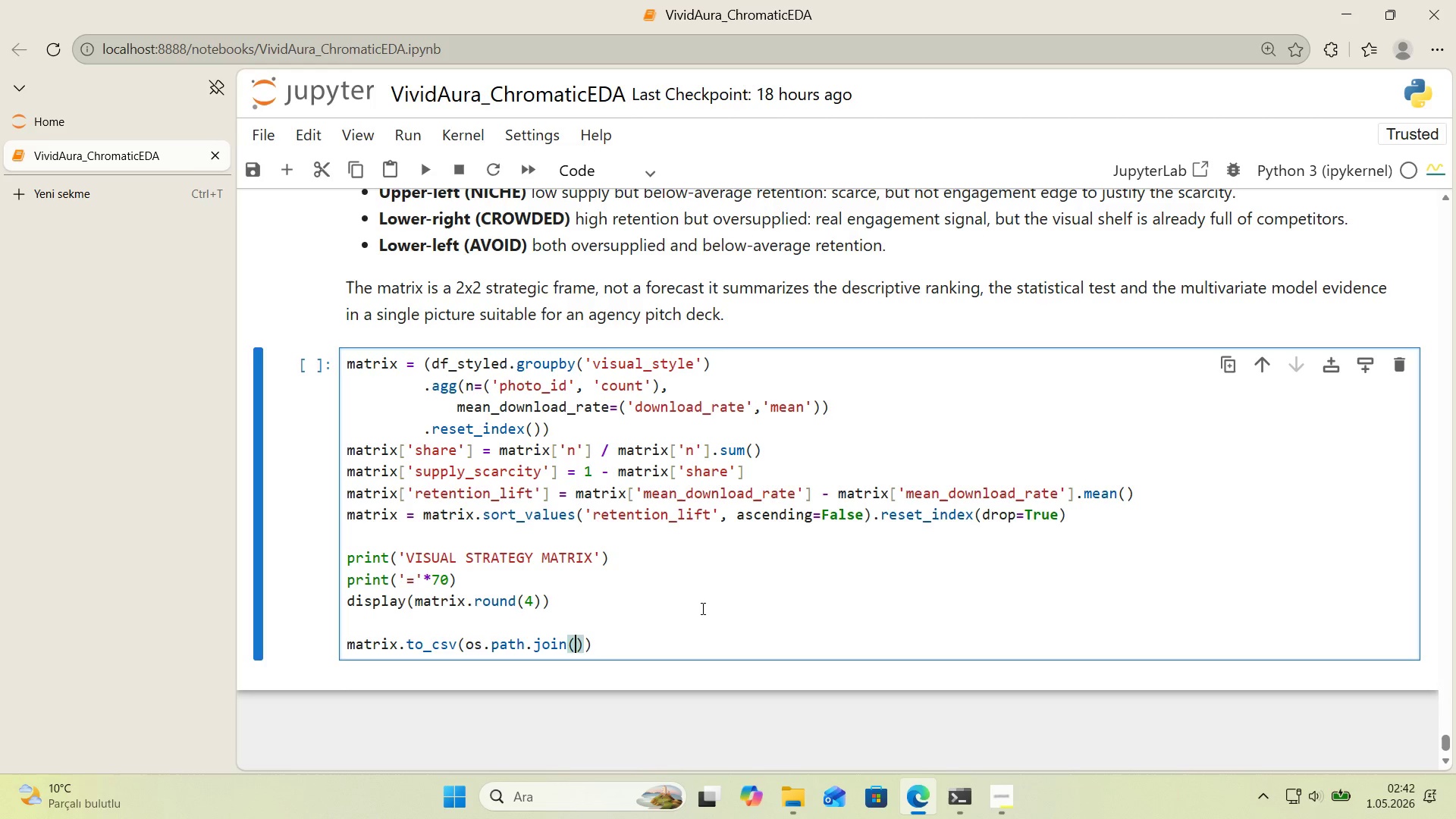 
key(ArrowLeft)
 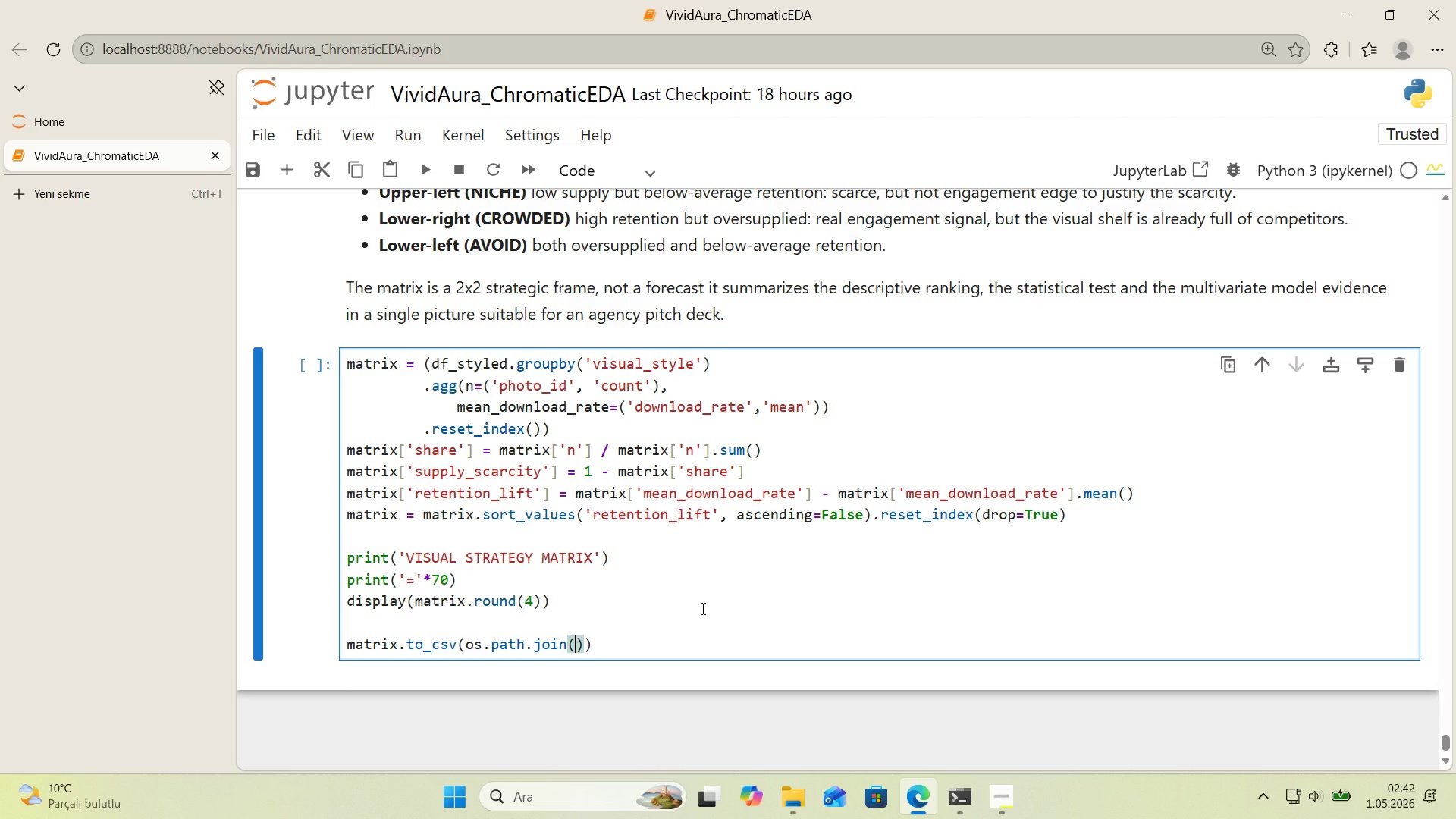 
type(OUTPUT_DIR, @@)
 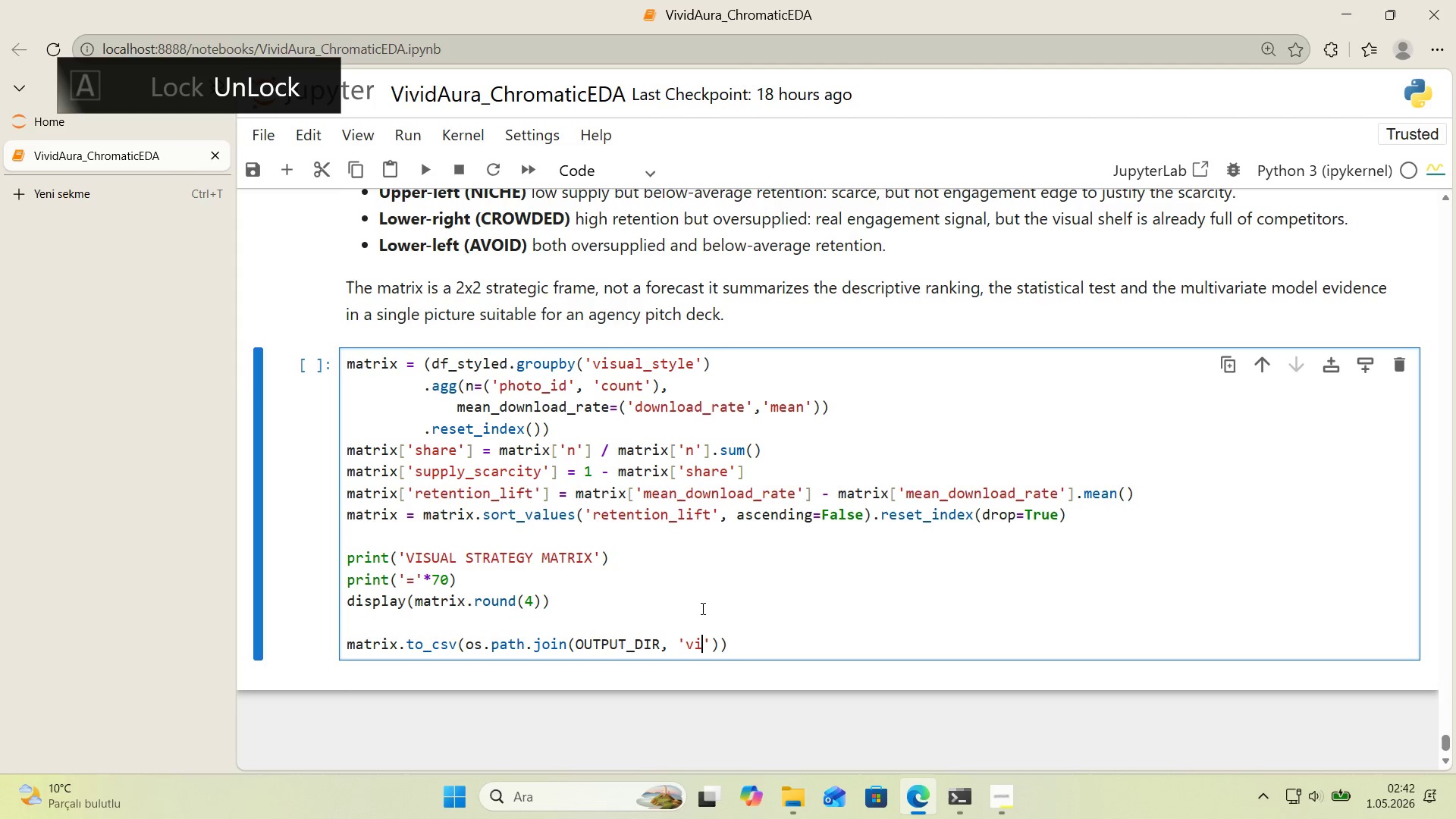 
 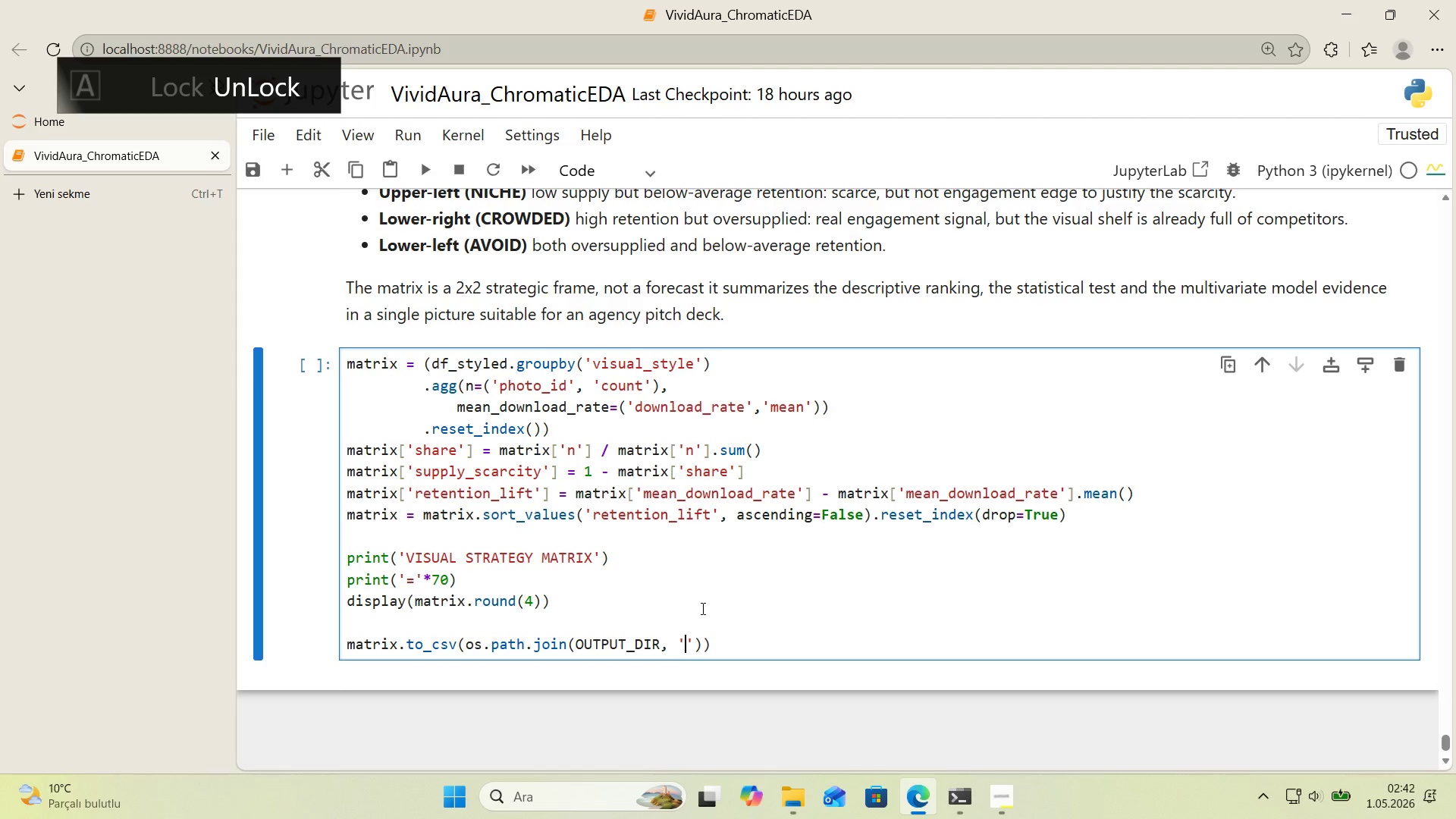 
key(ArrowLeft)
 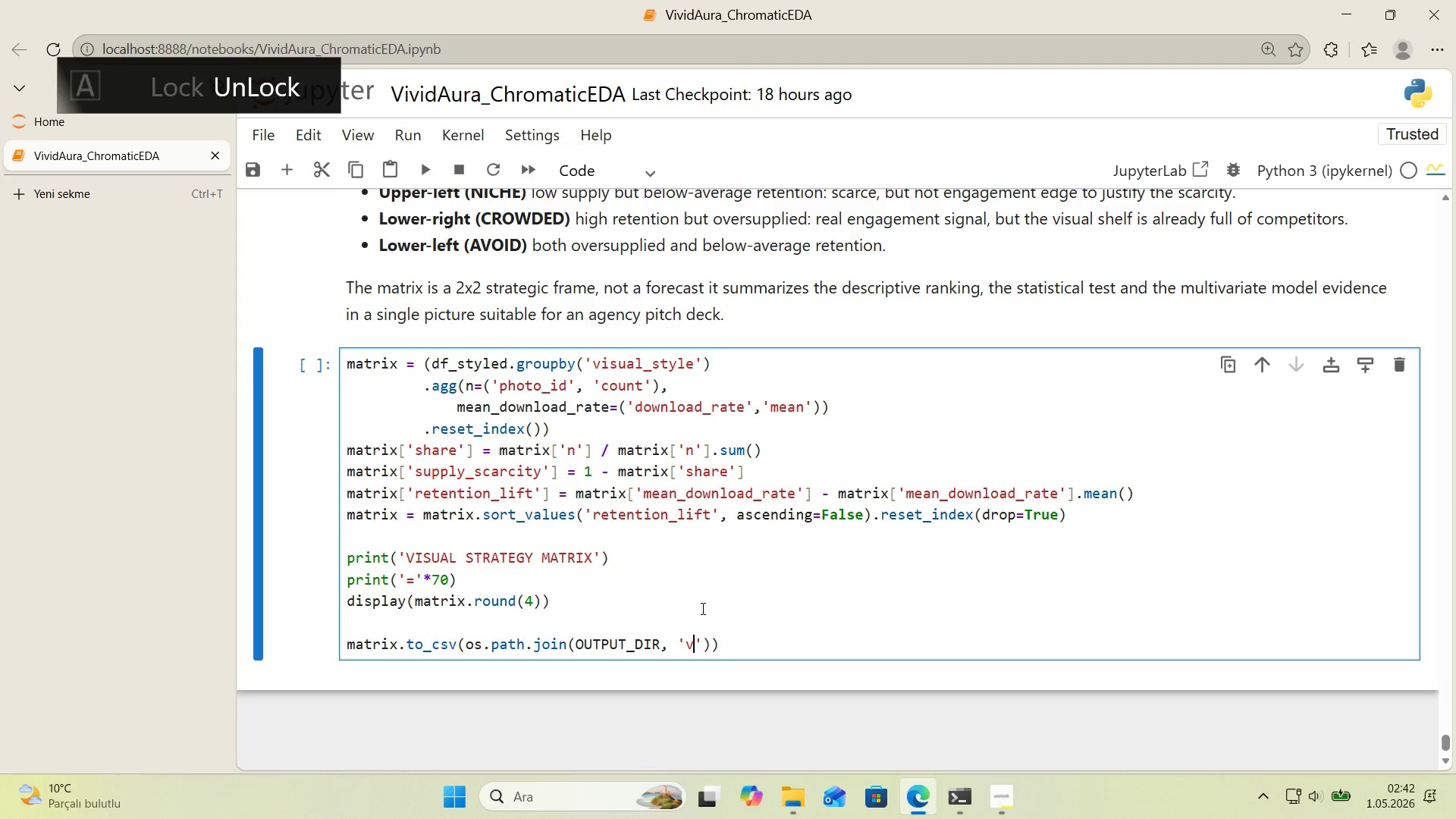 
type(v'sual_strategy_mat'rx)
key(Backspace)
key(Backspace)
key(Backspace)
type(r'x.cssv)
key(Backspace)
key(Backspace)
type(v)
 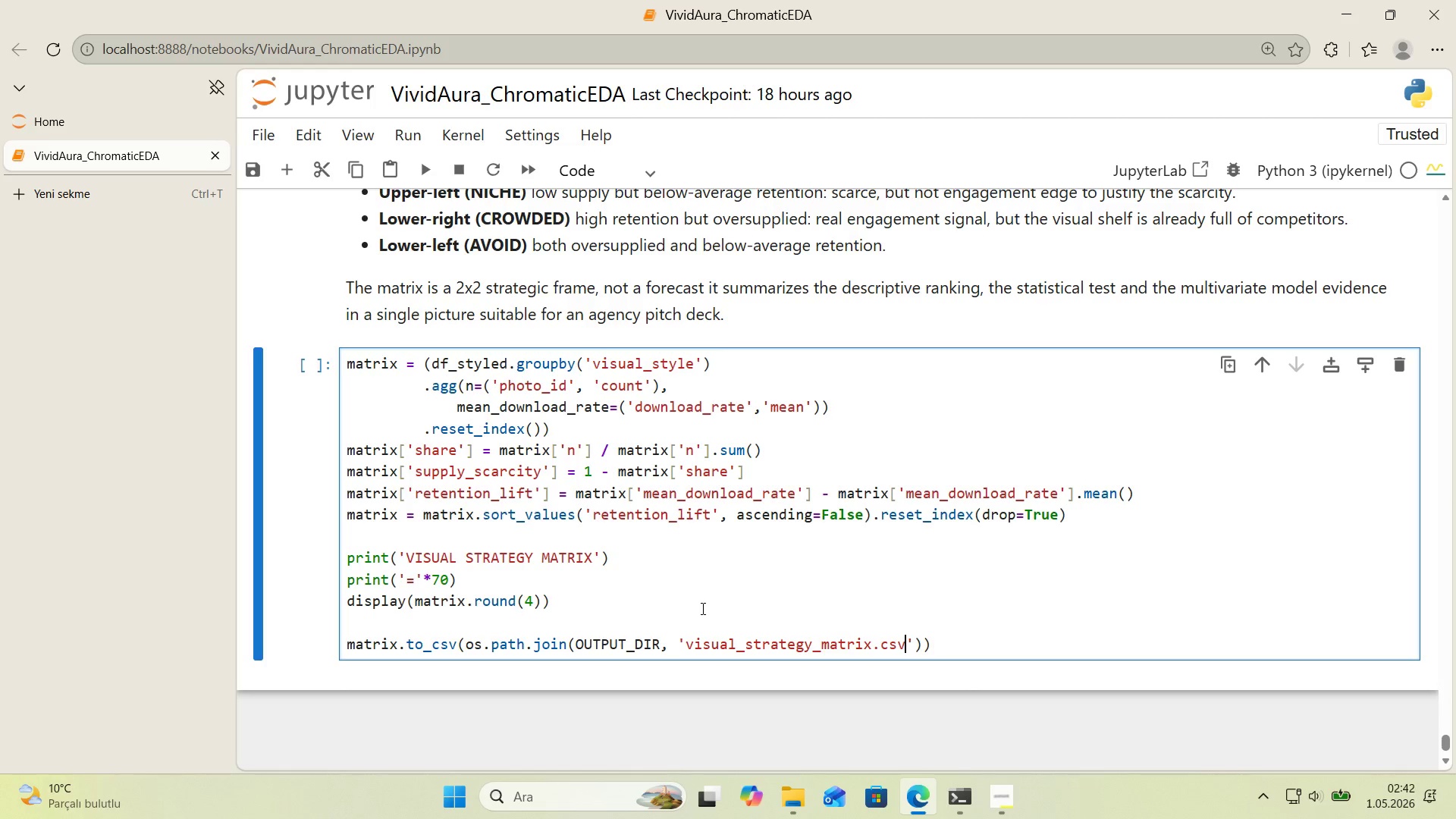 
key(ArrowRight)
 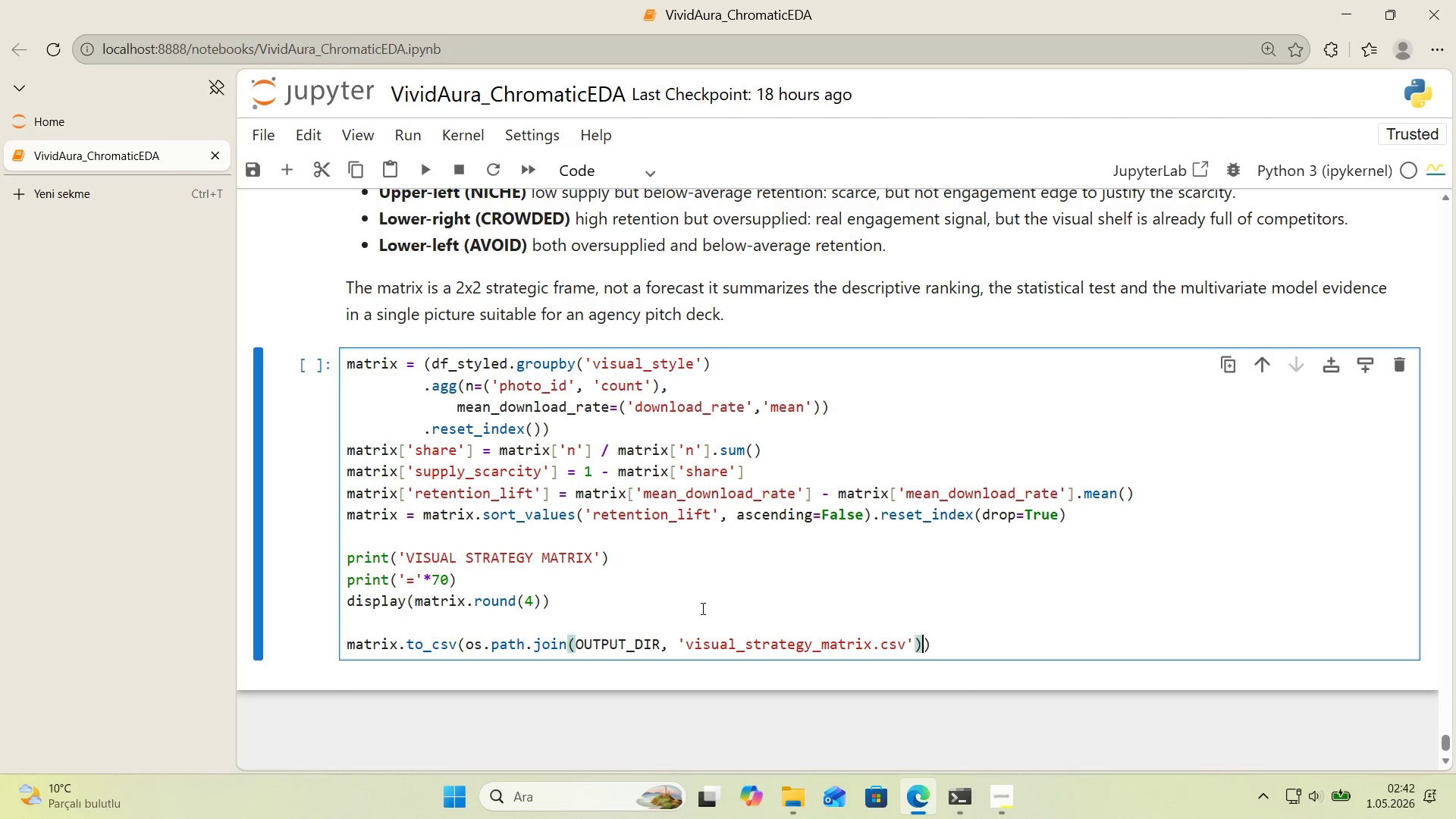 
key(ArrowRight)
 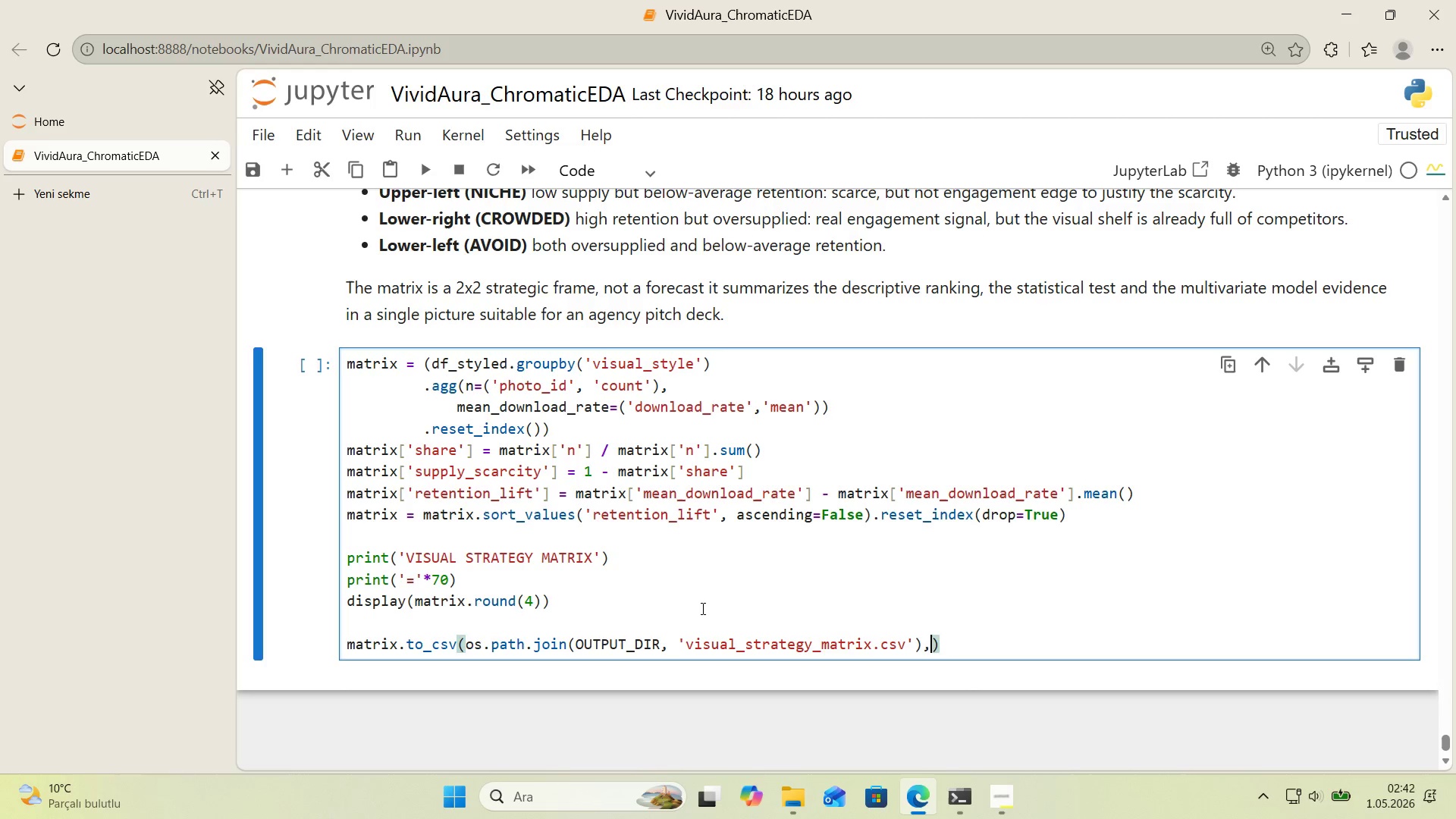 
type(, 'ndex)False)
 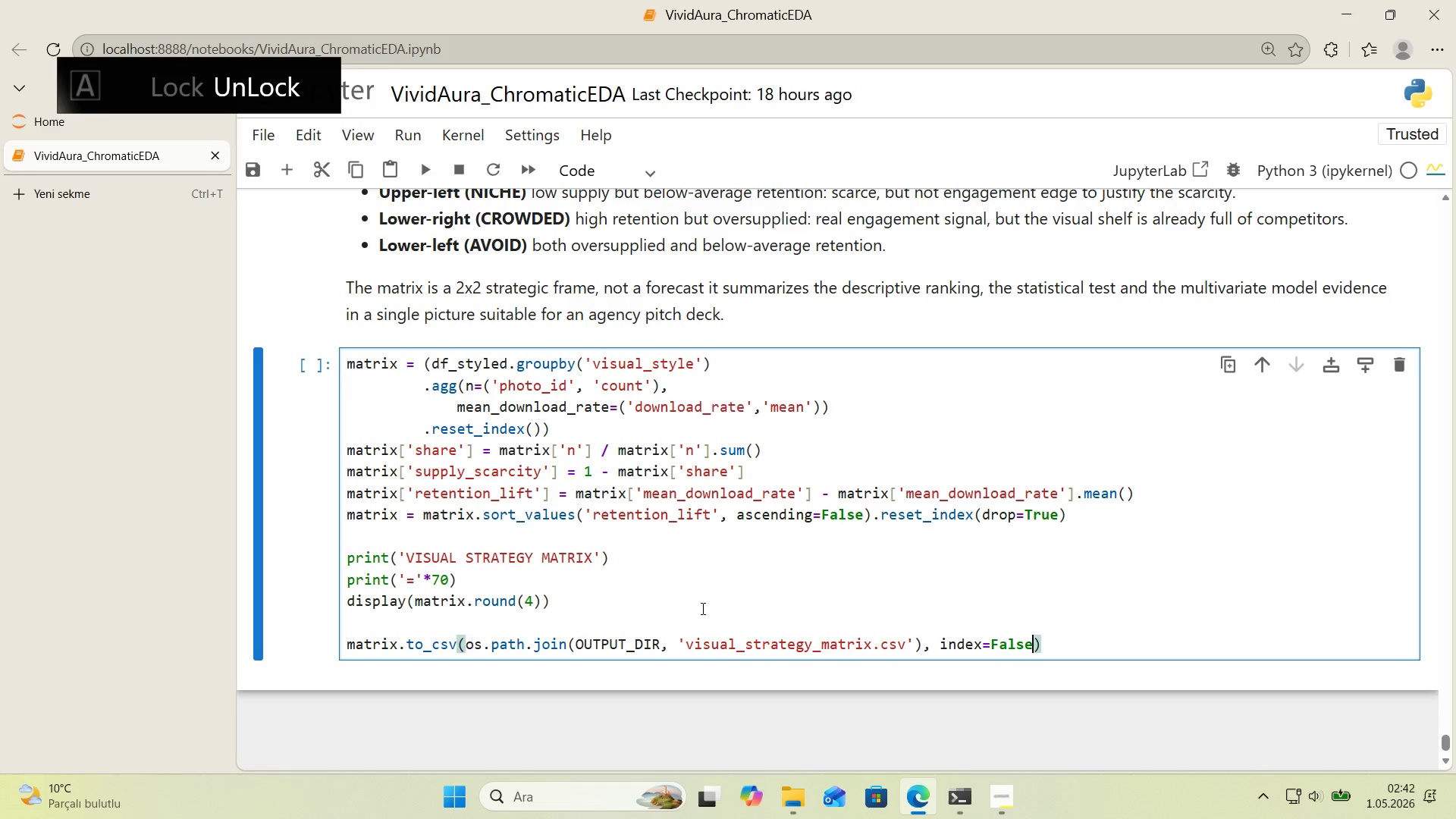 
key(ArrowRight)
 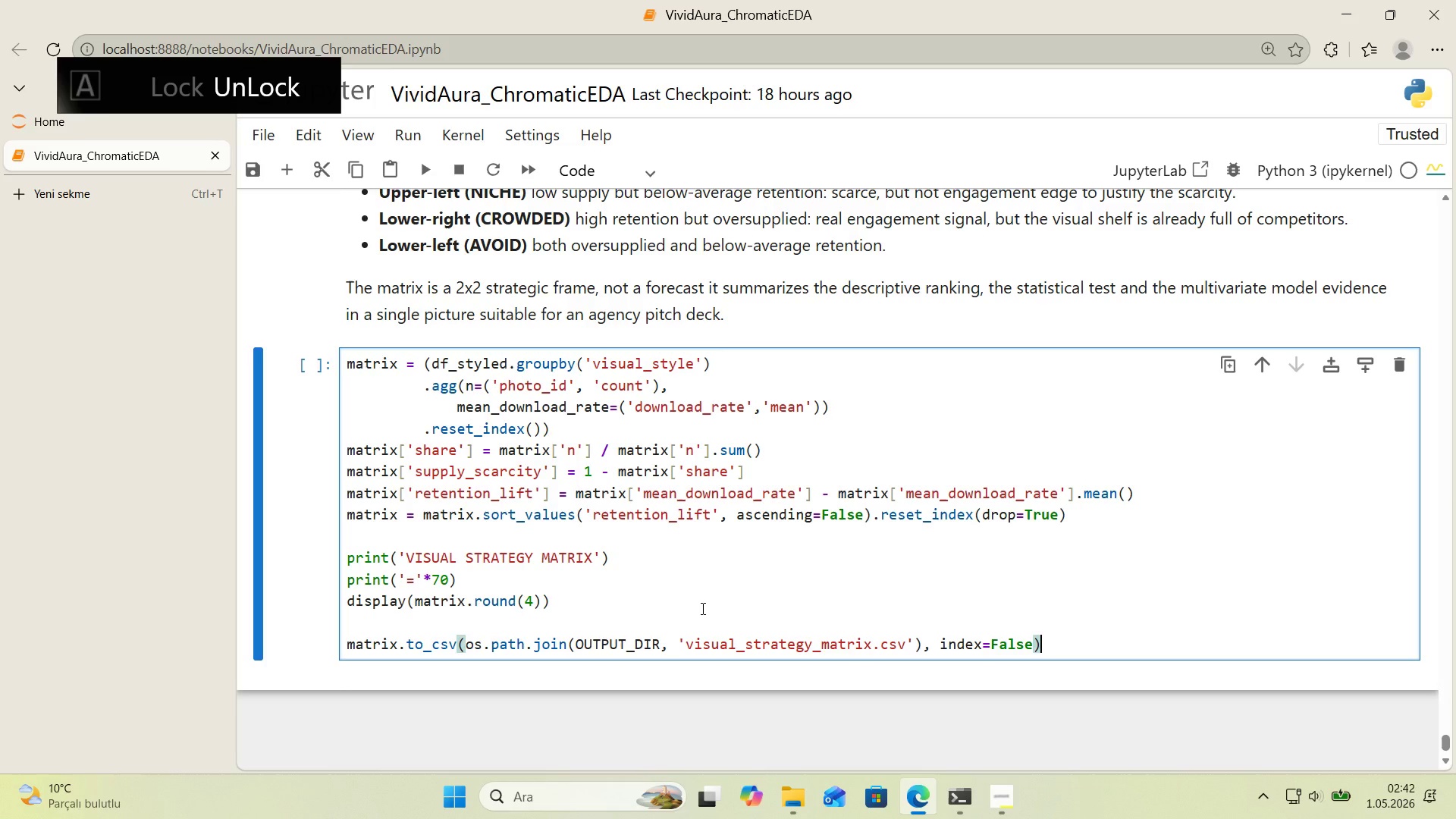 
key(ArrowRight)
 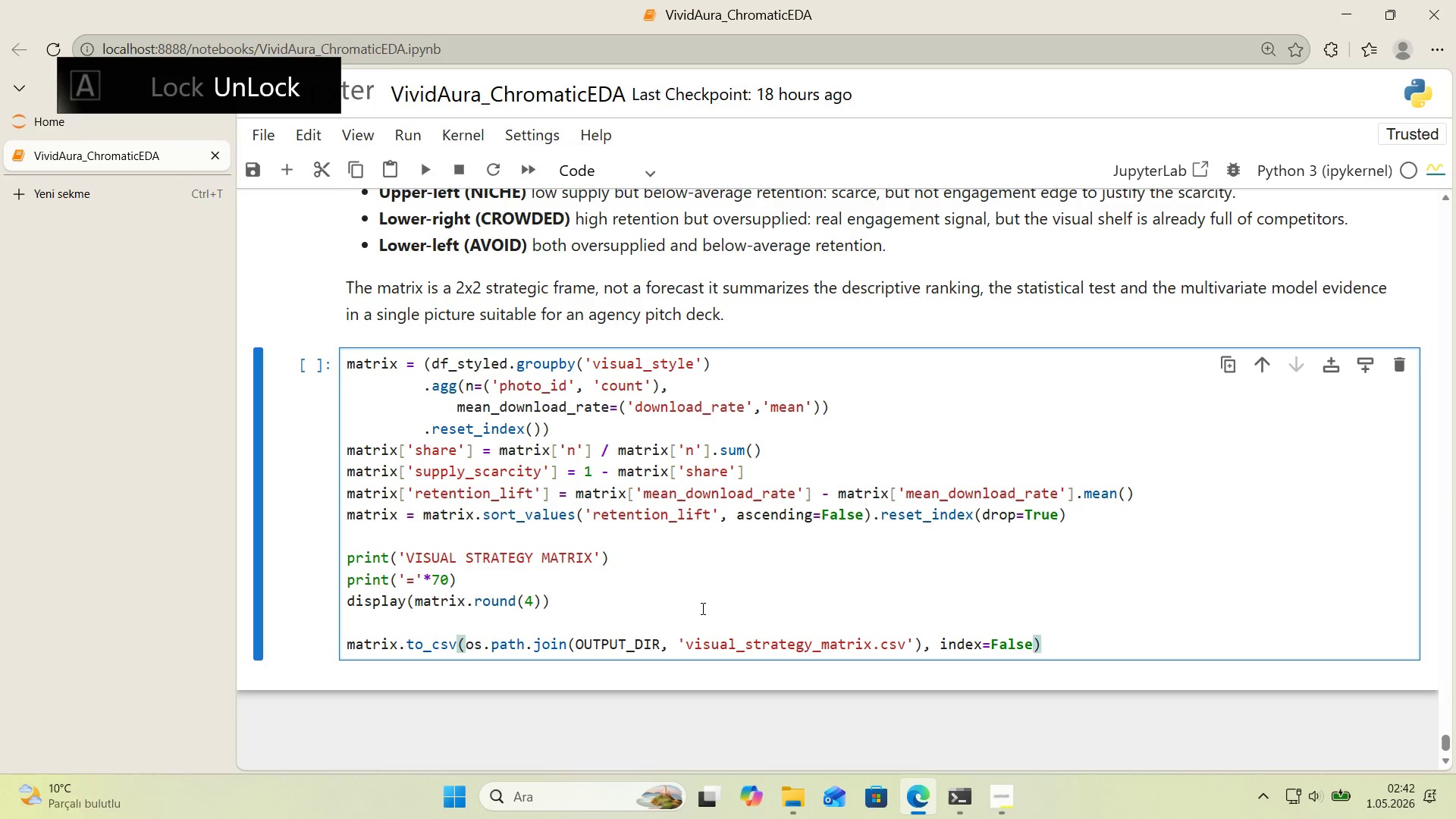 
key(Enter)
 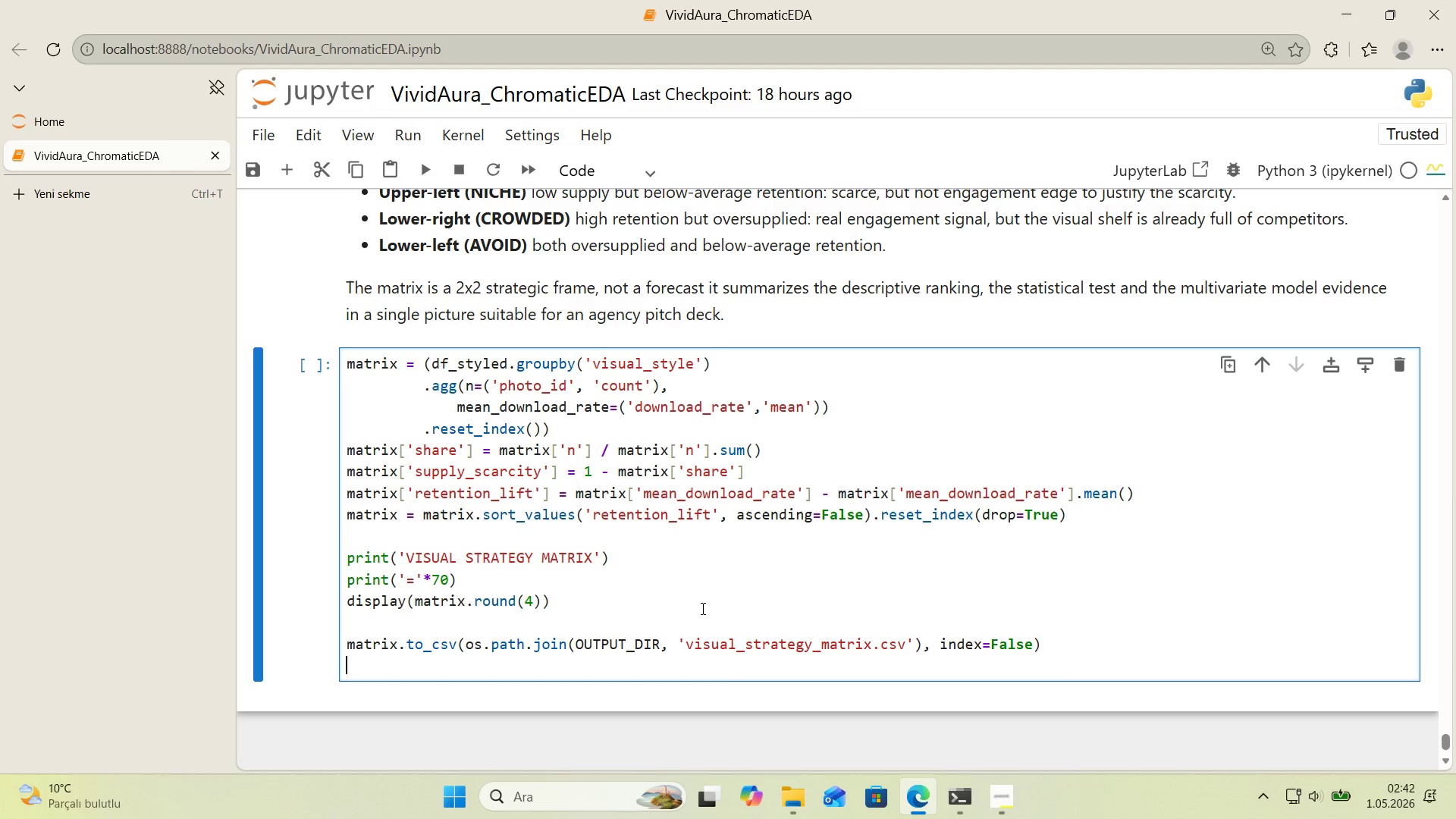 
key(Enter)
 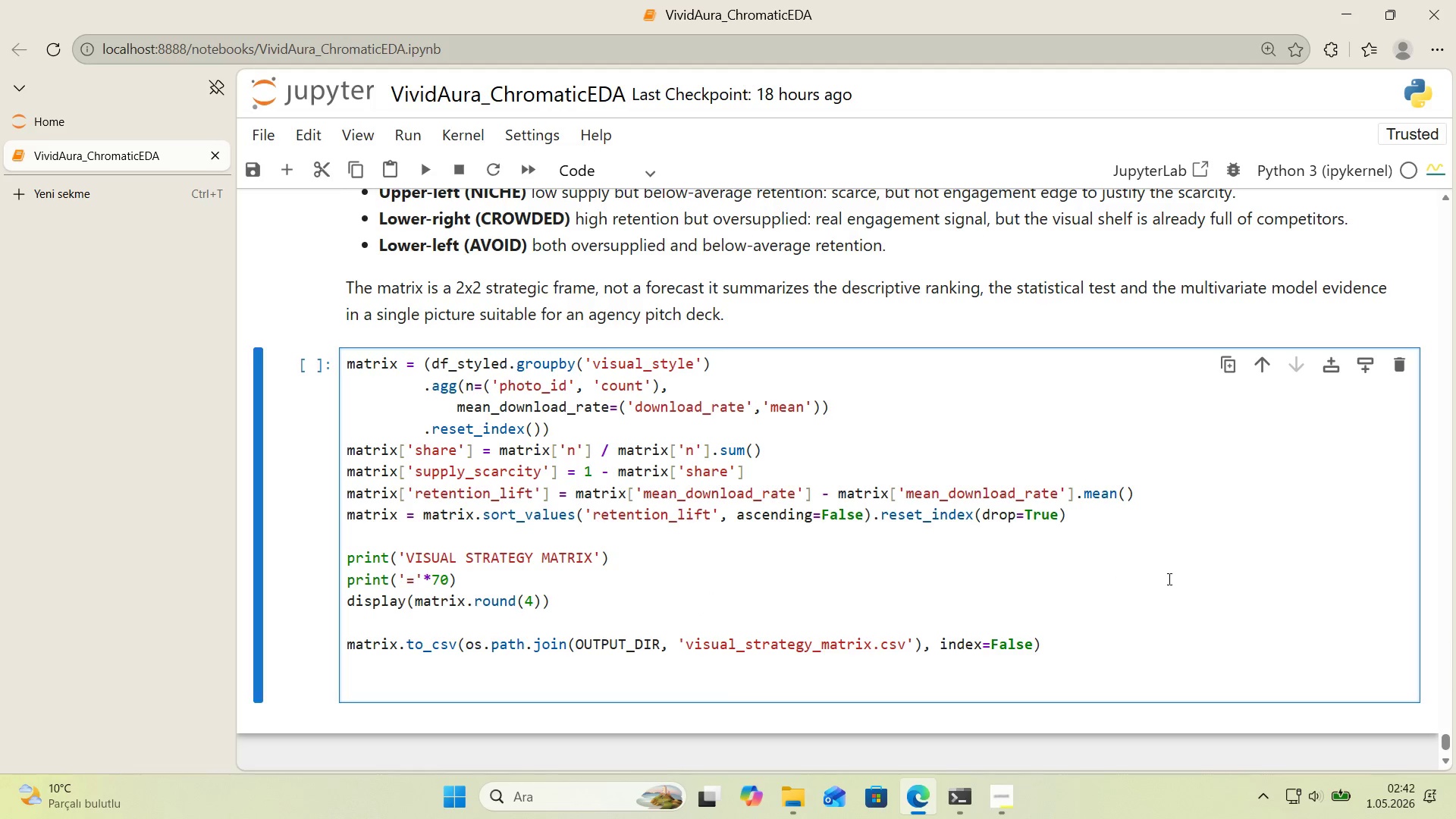 
scroll: coordinate [1175, 576], scroll_direction: down, amount: 1.0
 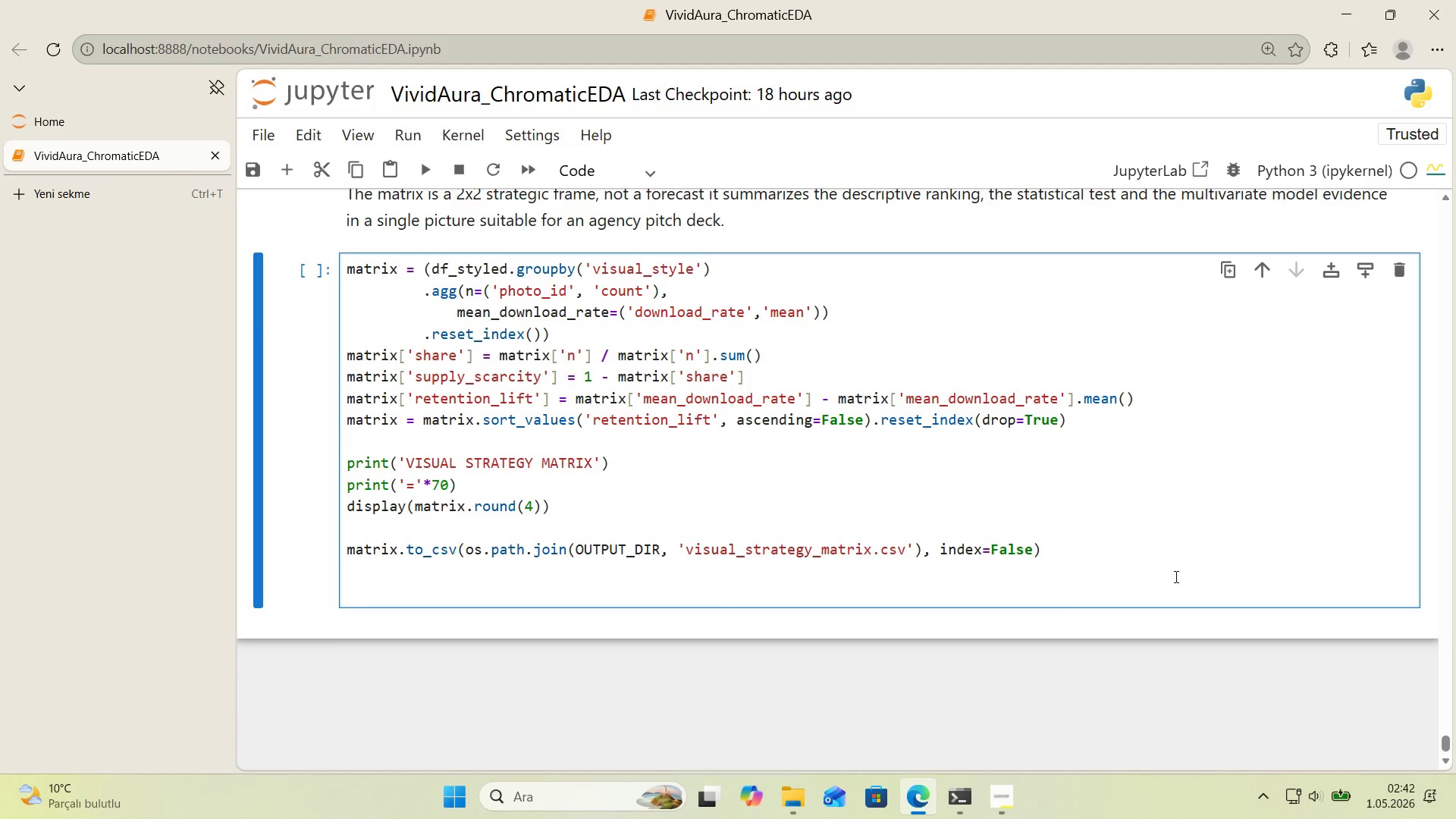 
key(Alt+Control+3)
 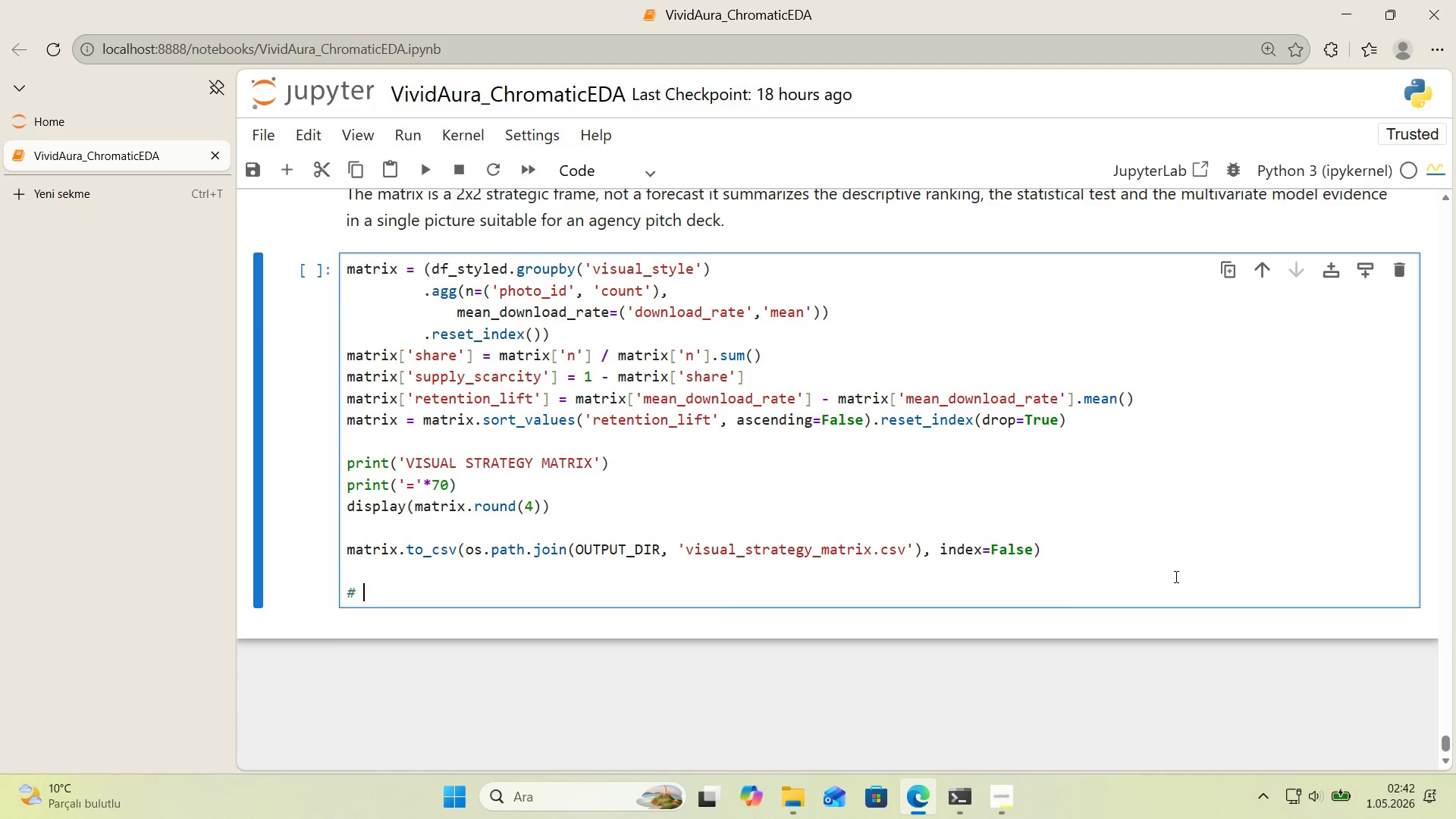 
type( 2x2 plot)
 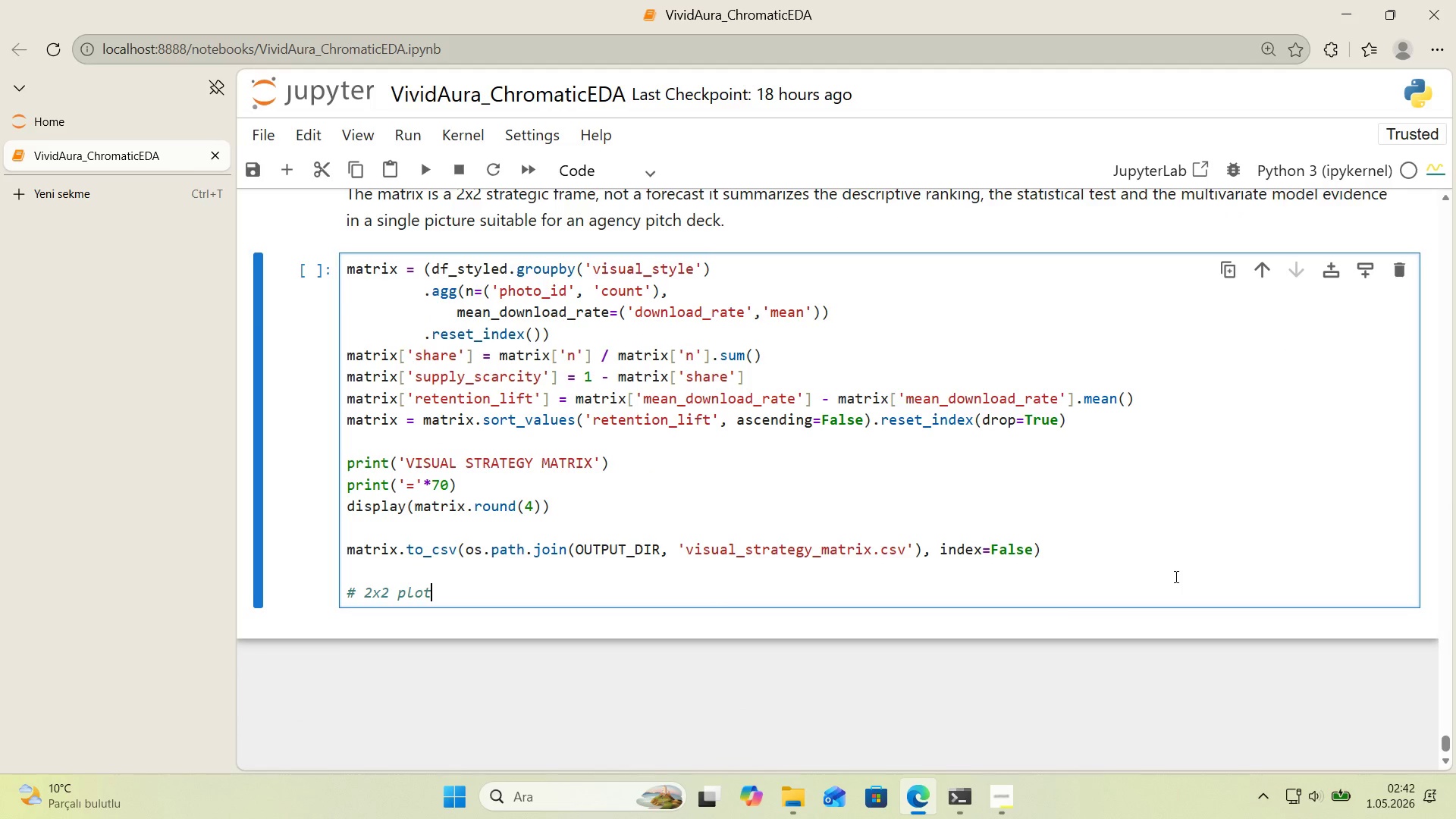 
key(Enter)
 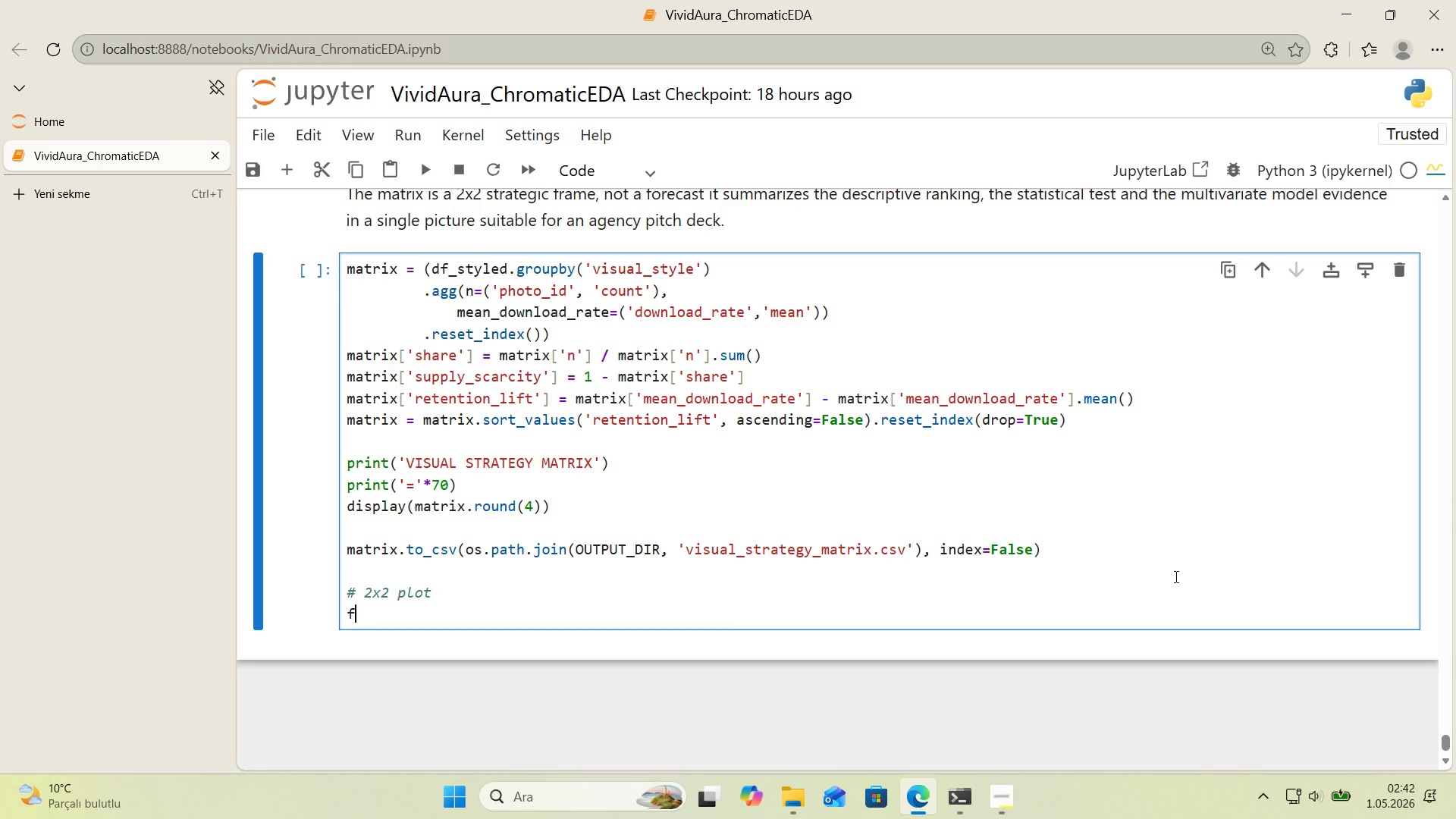 
type(f'g, ax ) plt.subplots*()
 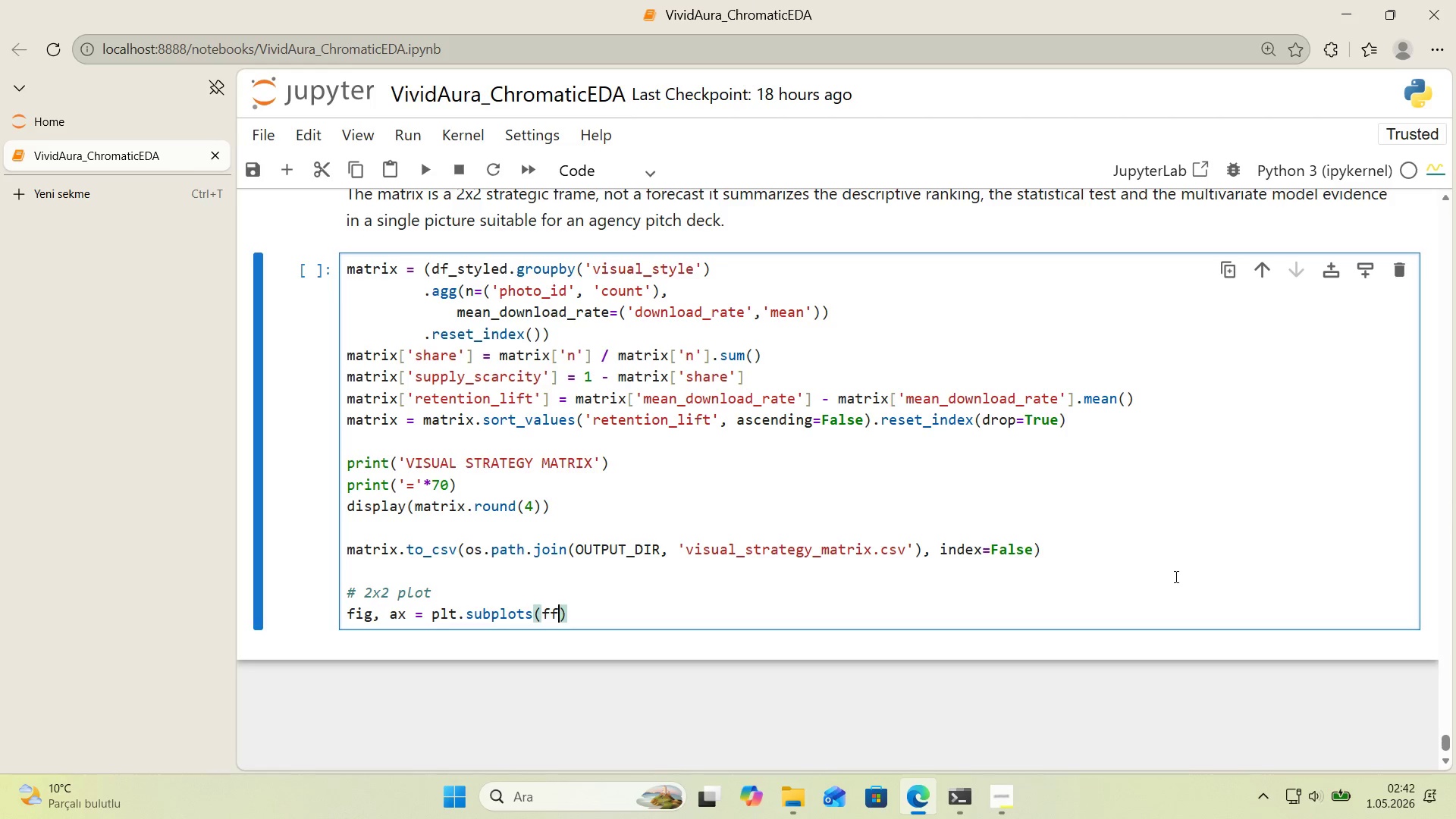 
 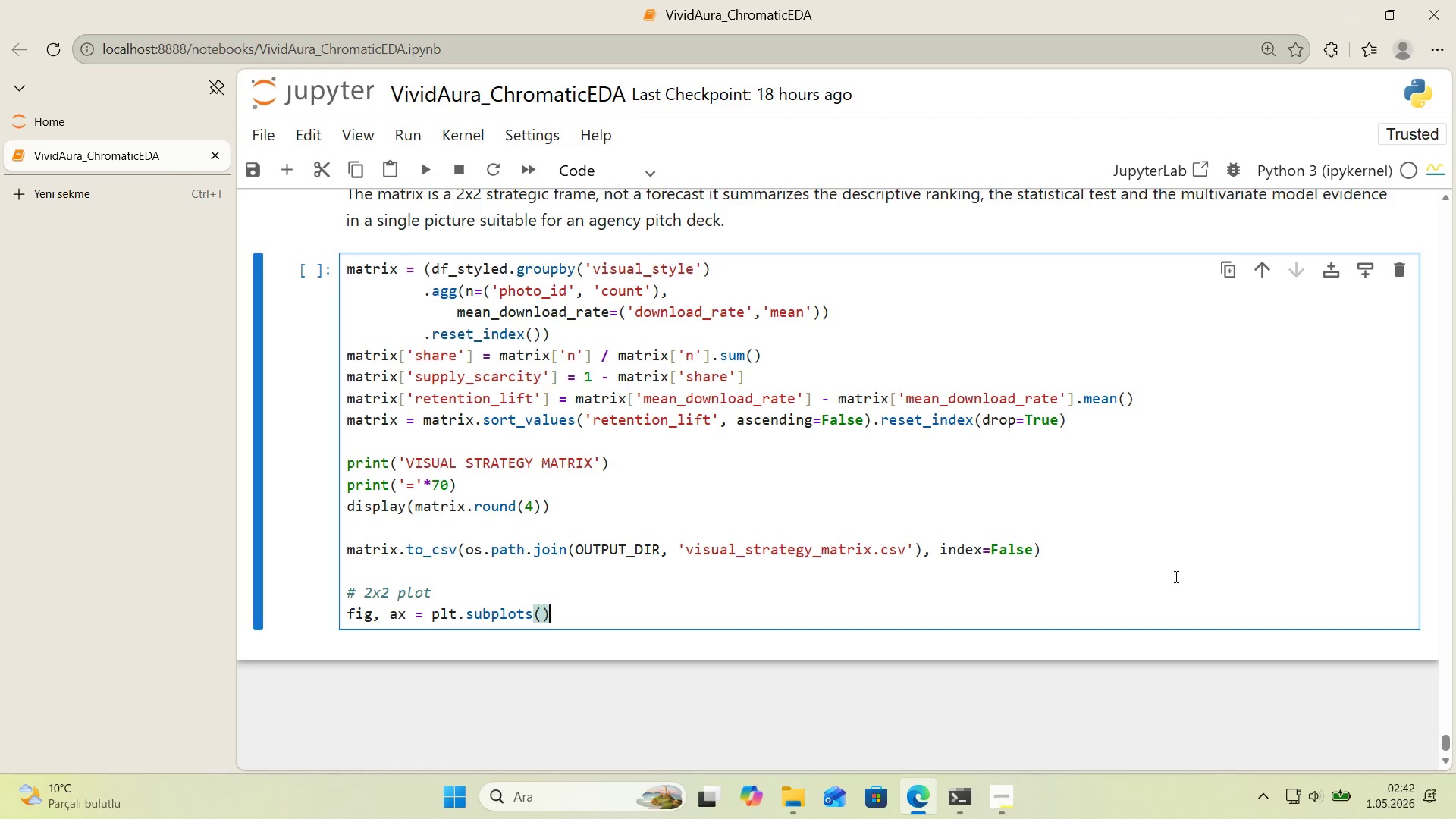 
key(ArrowLeft)
 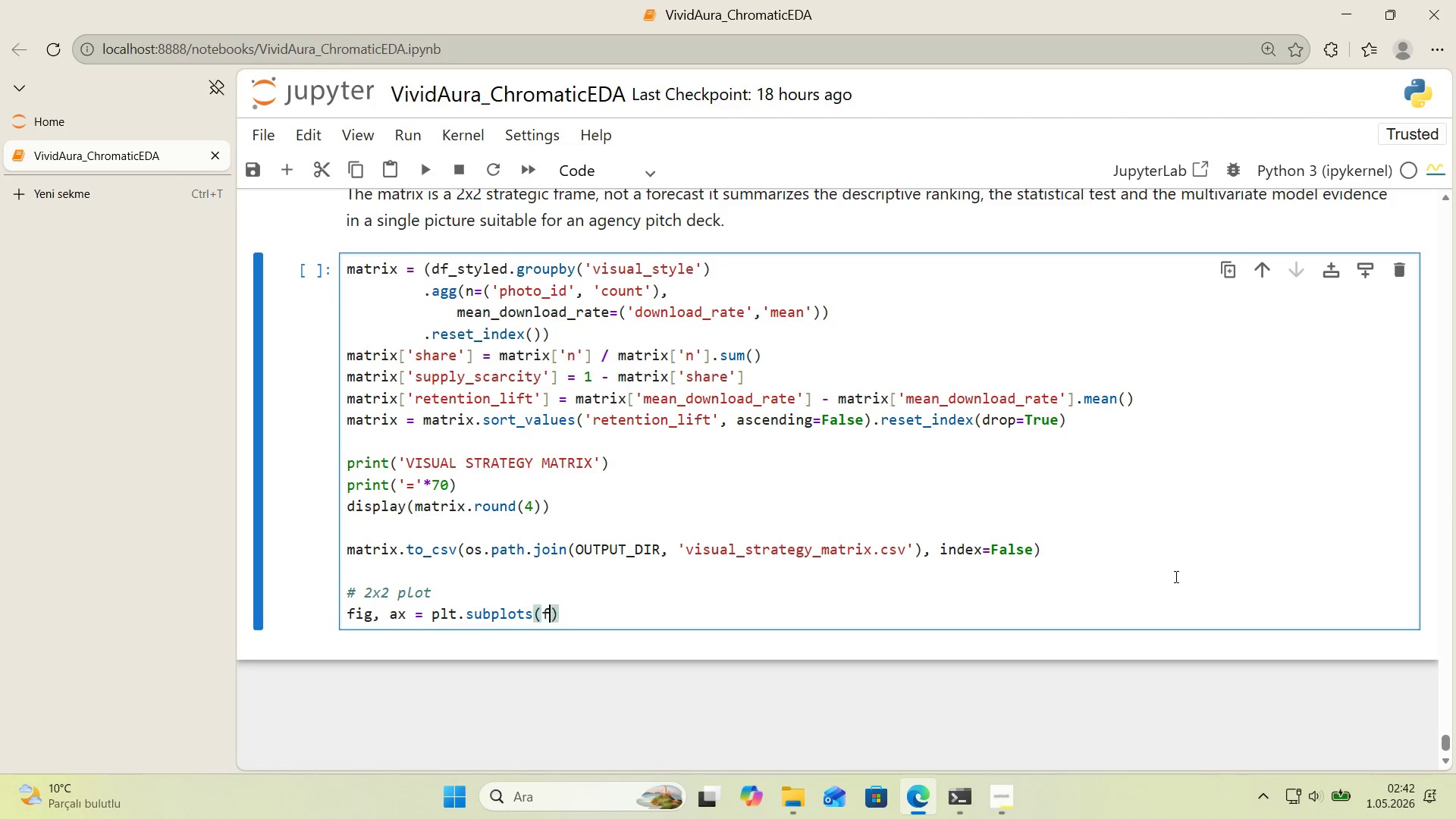 
type(ff'g)
key(Backspace)
key(Backspace)
key(Backspace)
type('gs'ze)*()
 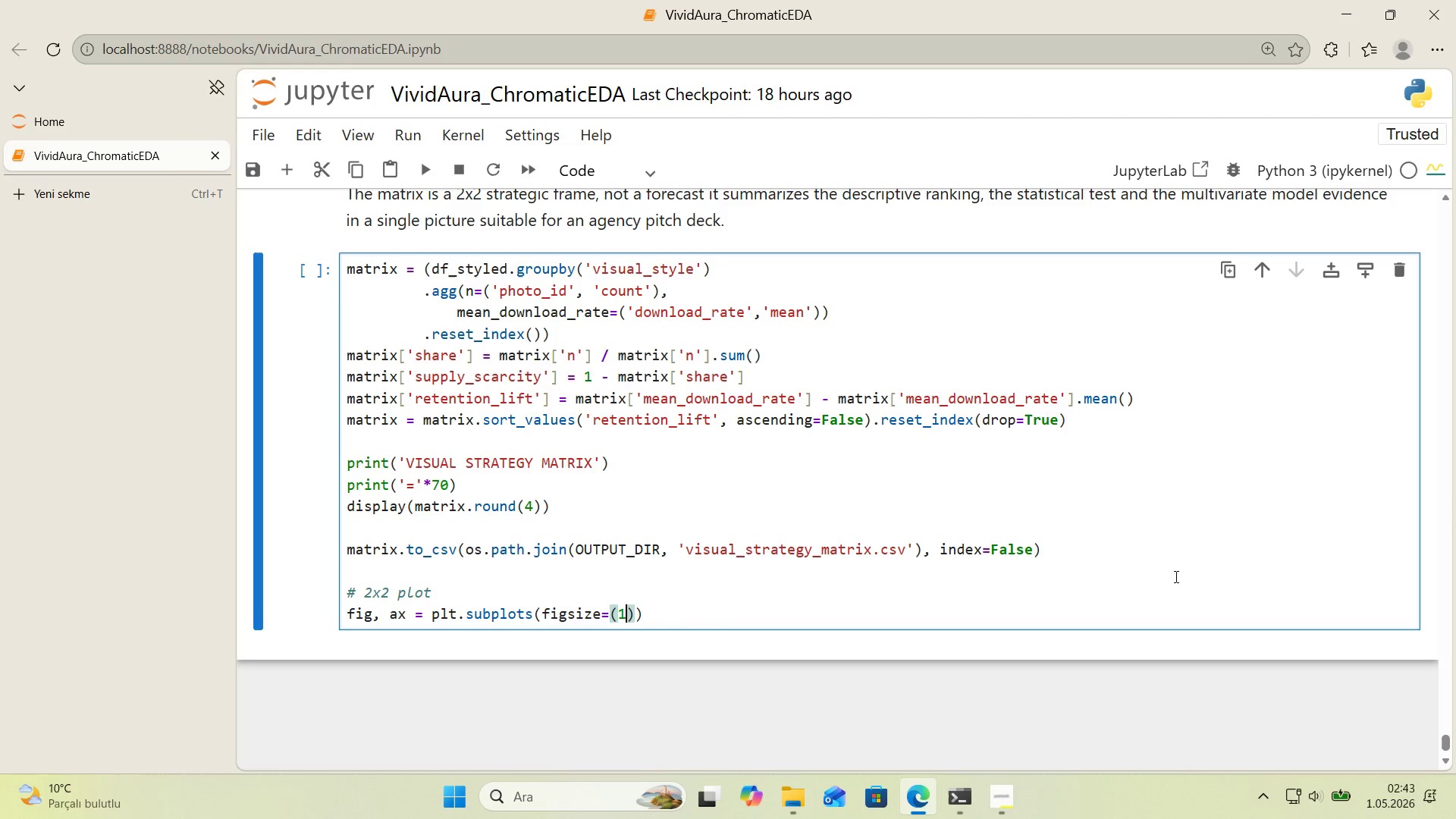 
 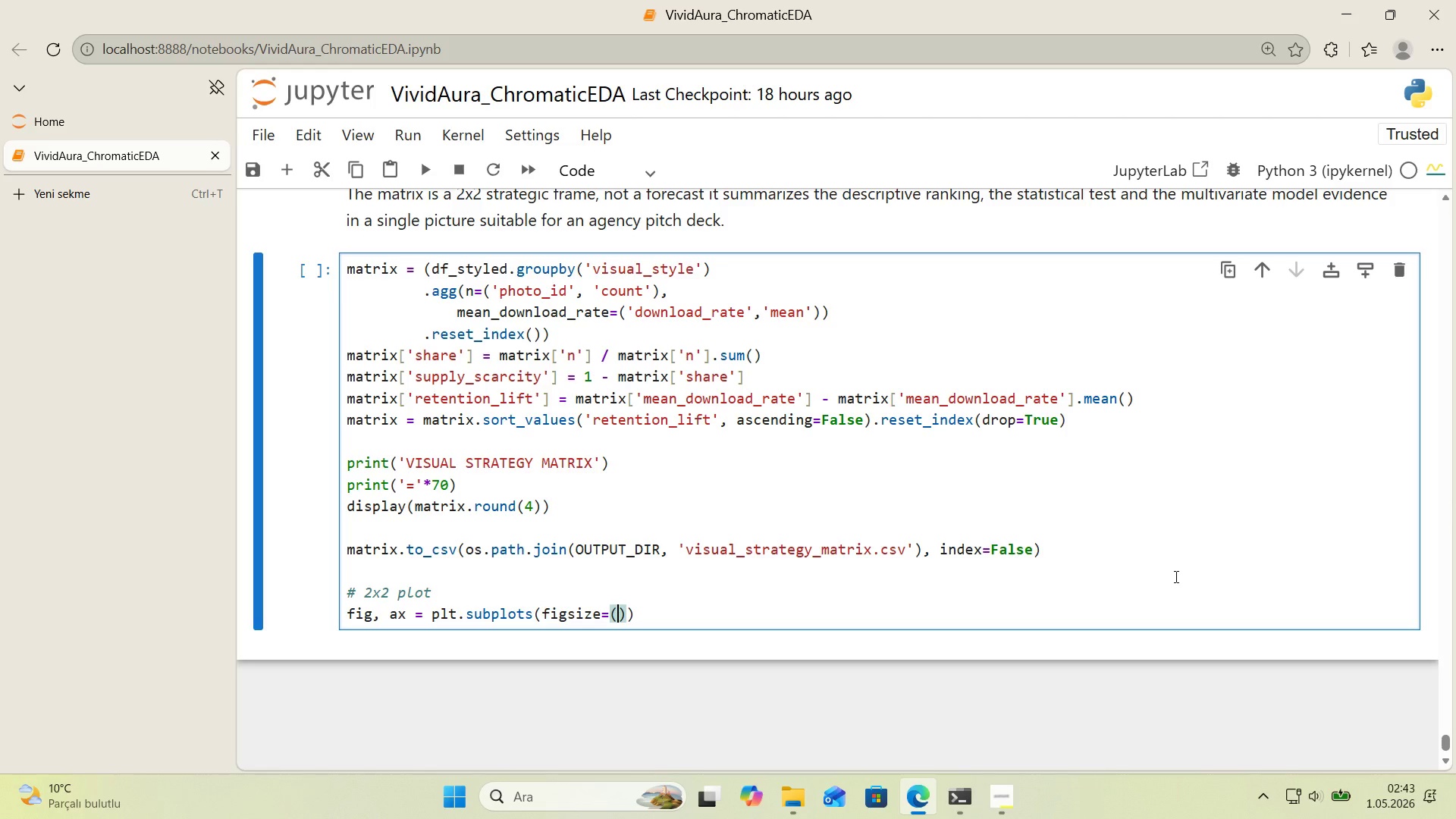 
key(ArrowLeft)
 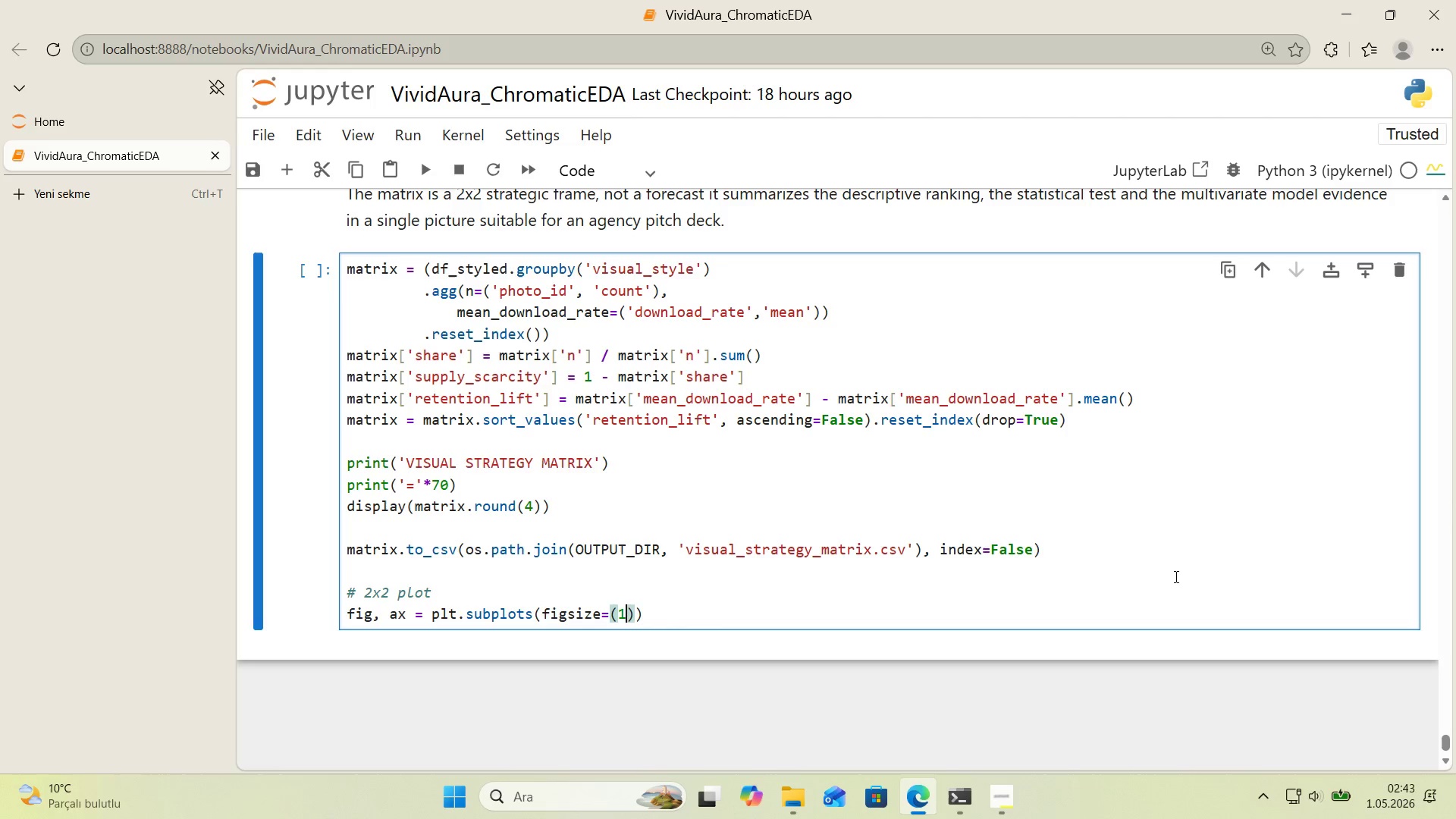 
type(10, 7)
 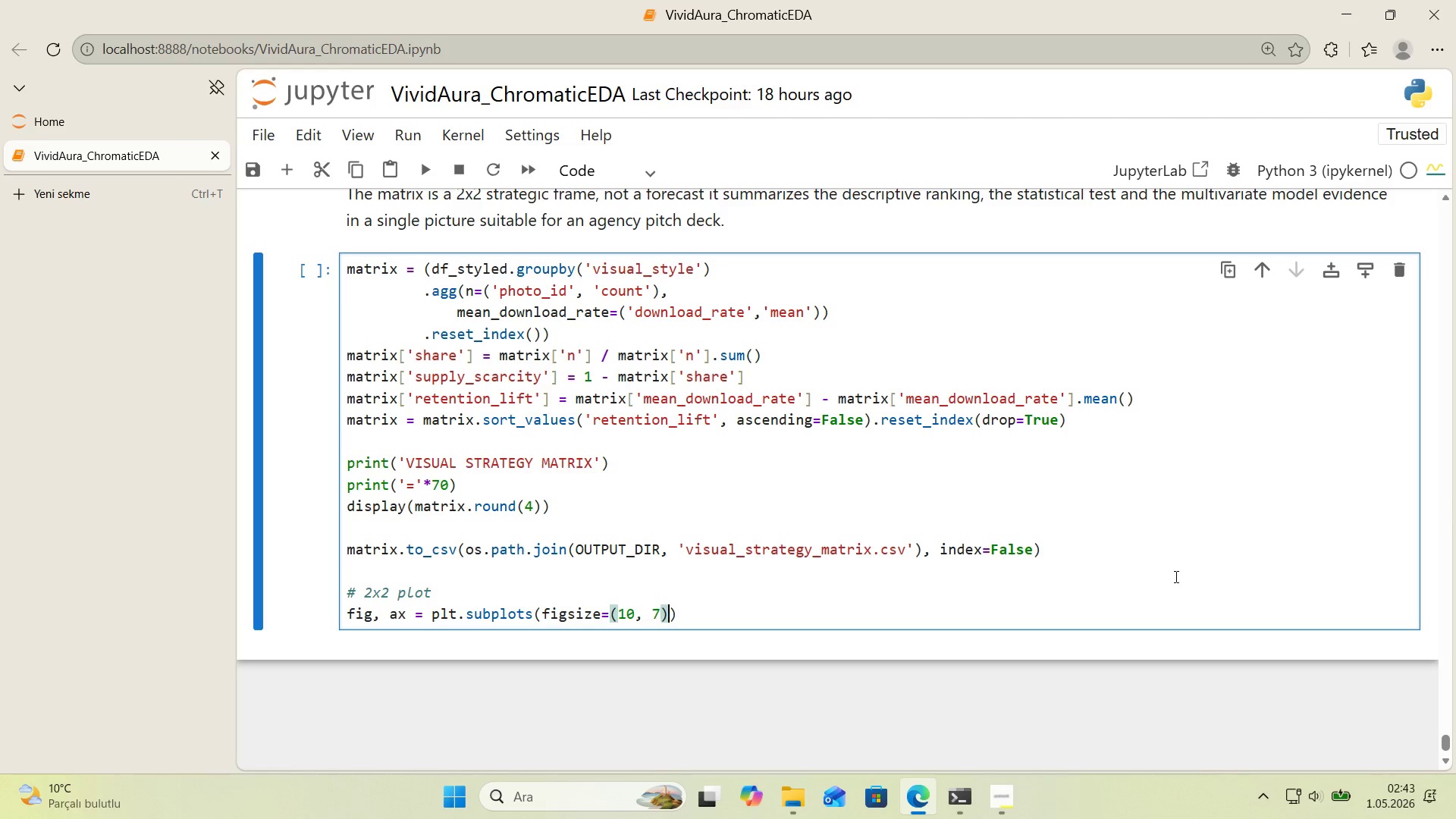 
key(ArrowRight)
 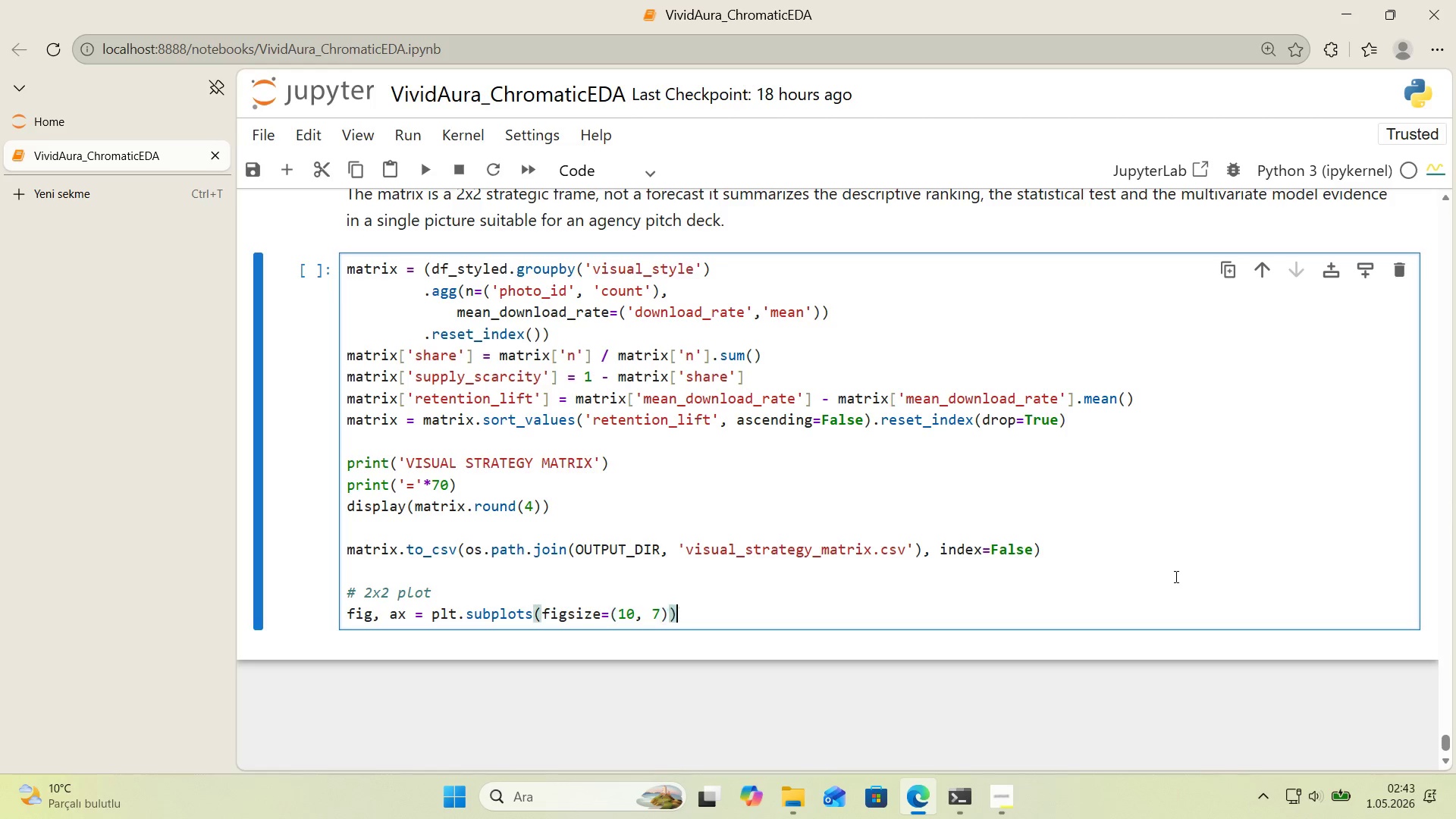 
key(ArrowRight)
 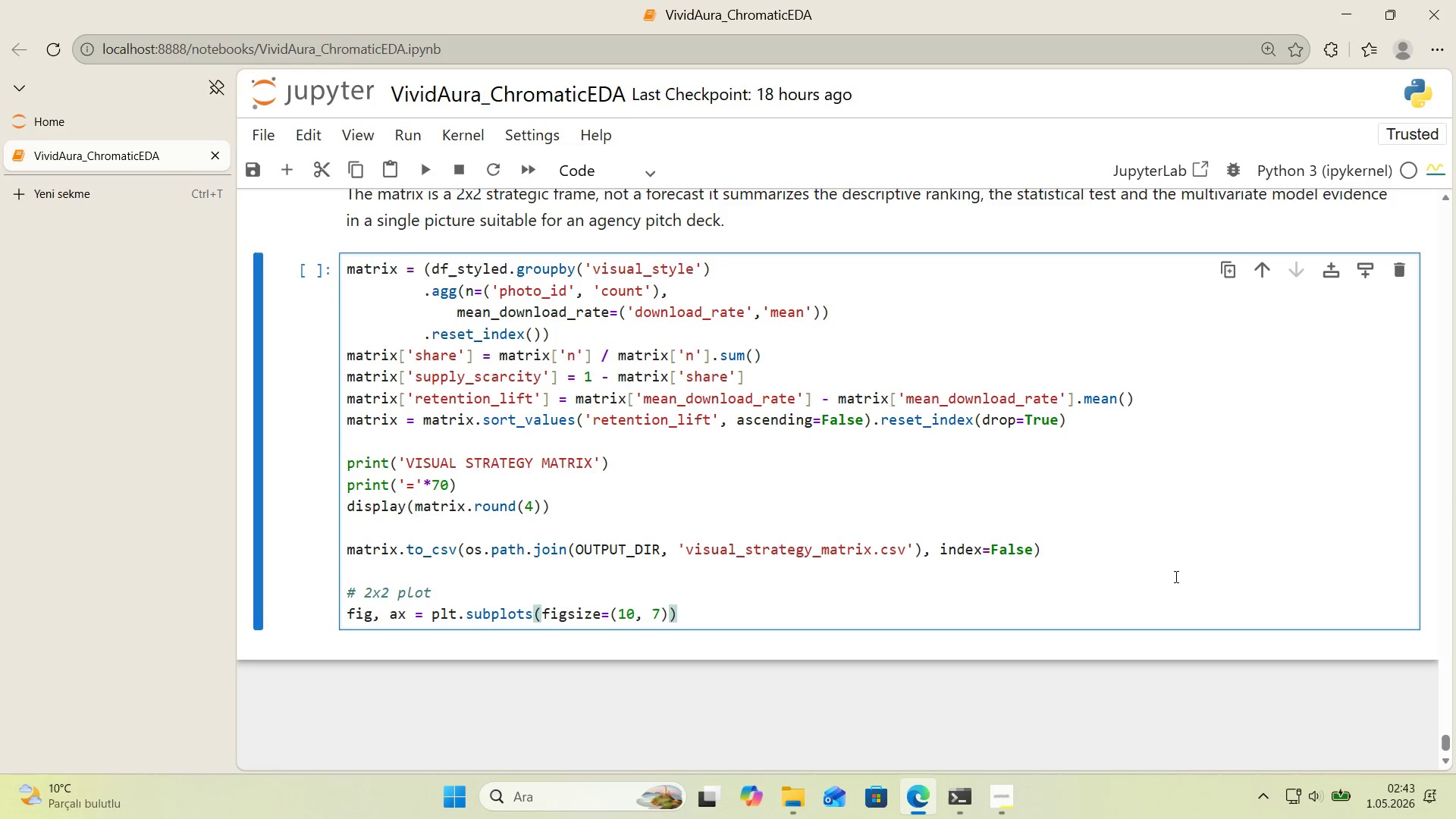 
key(Enter)
 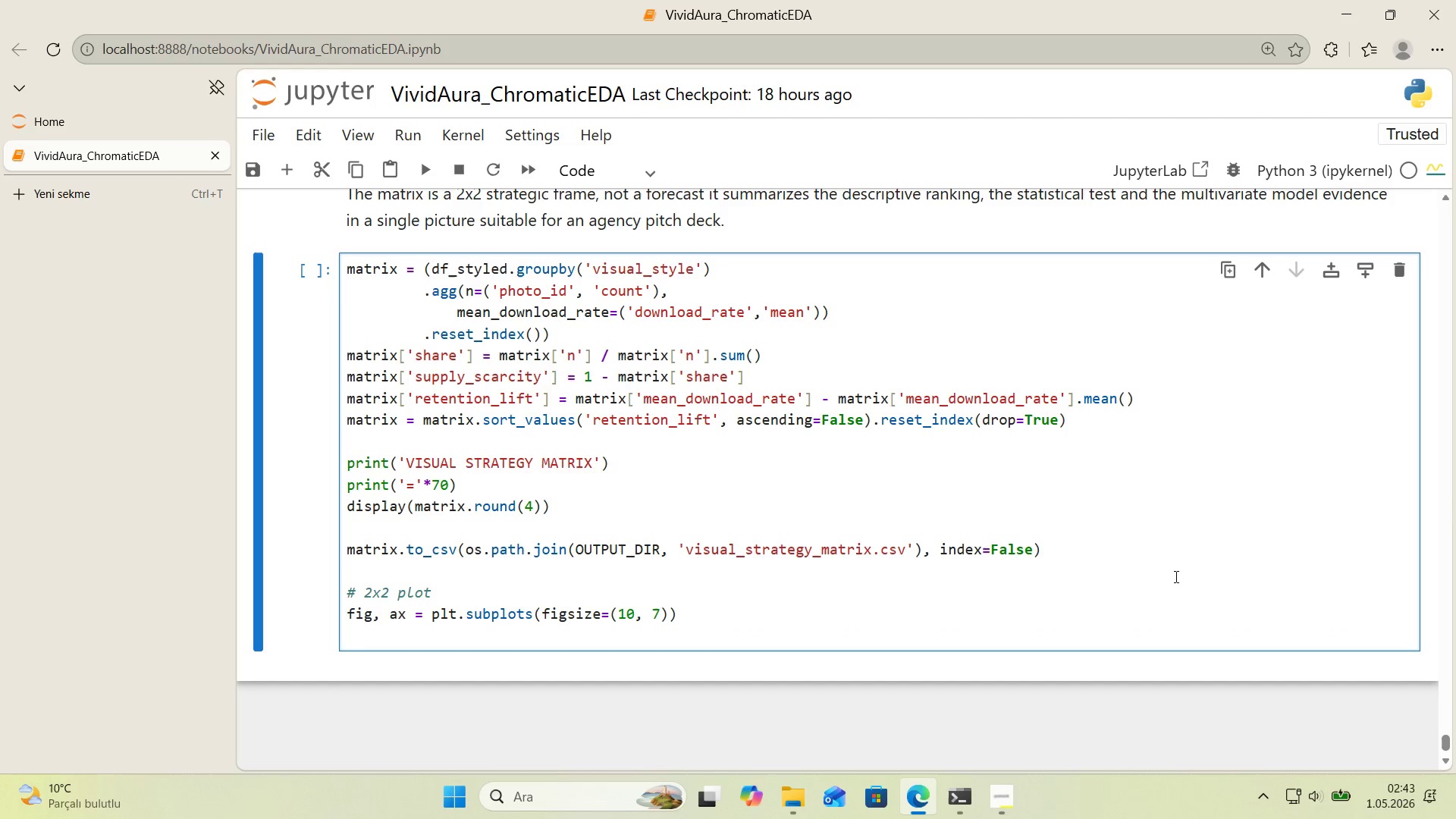 
type(for _, row 'n matr'x.'terrows*(>)
 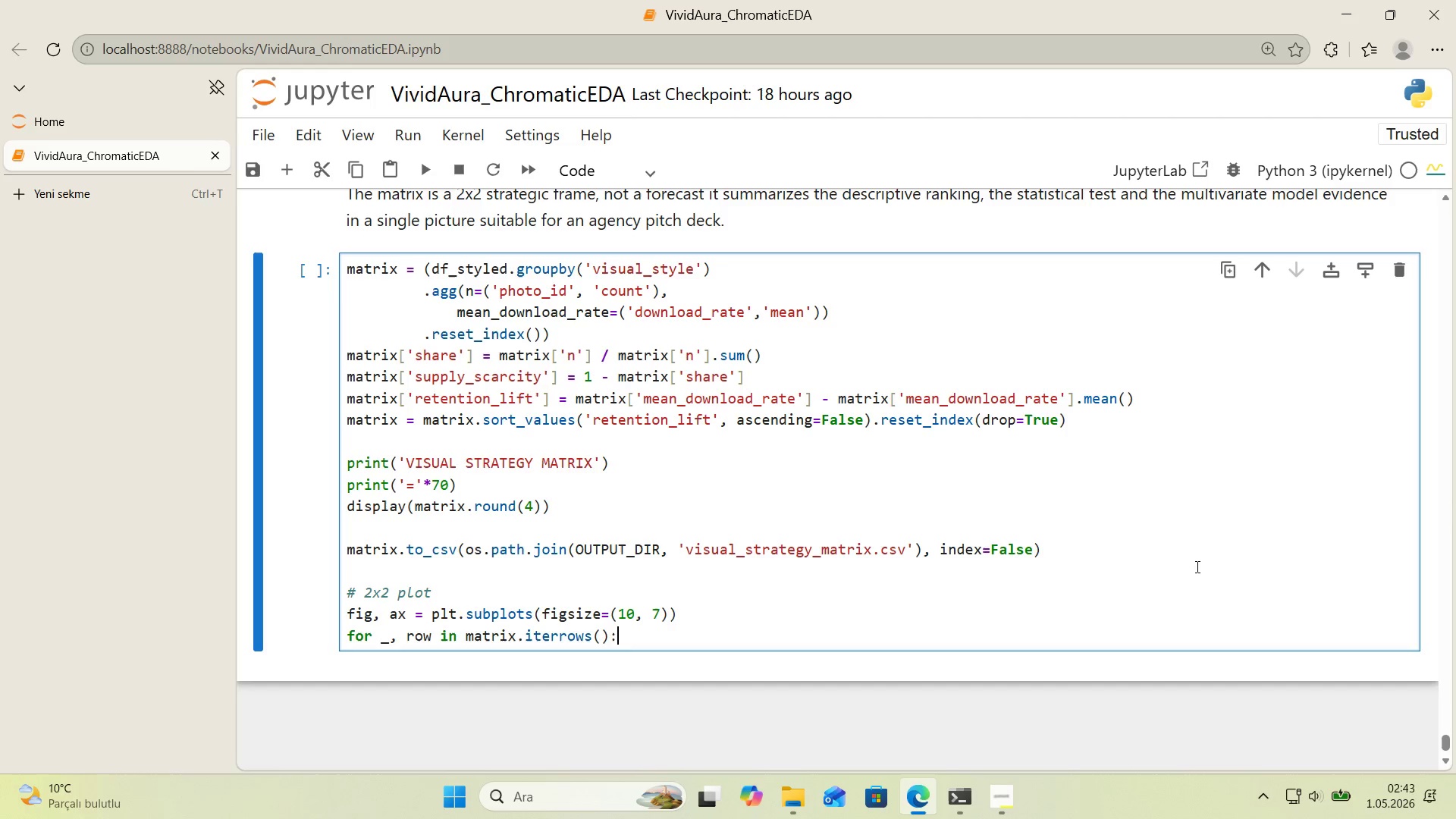 
scroll: coordinate [1190, 519], scroll_direction: down, amount: 1.0
 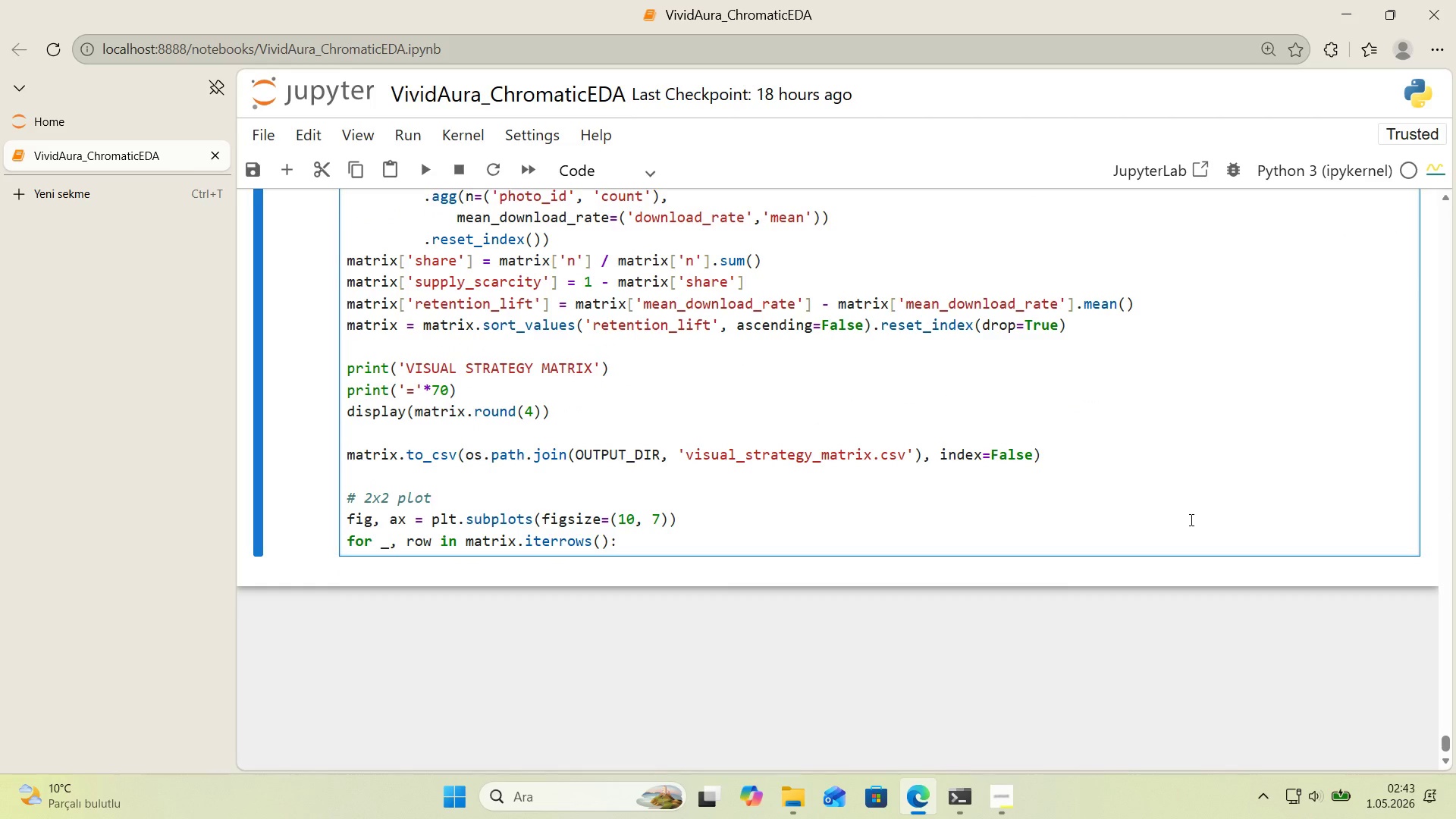 
key(Enter)
 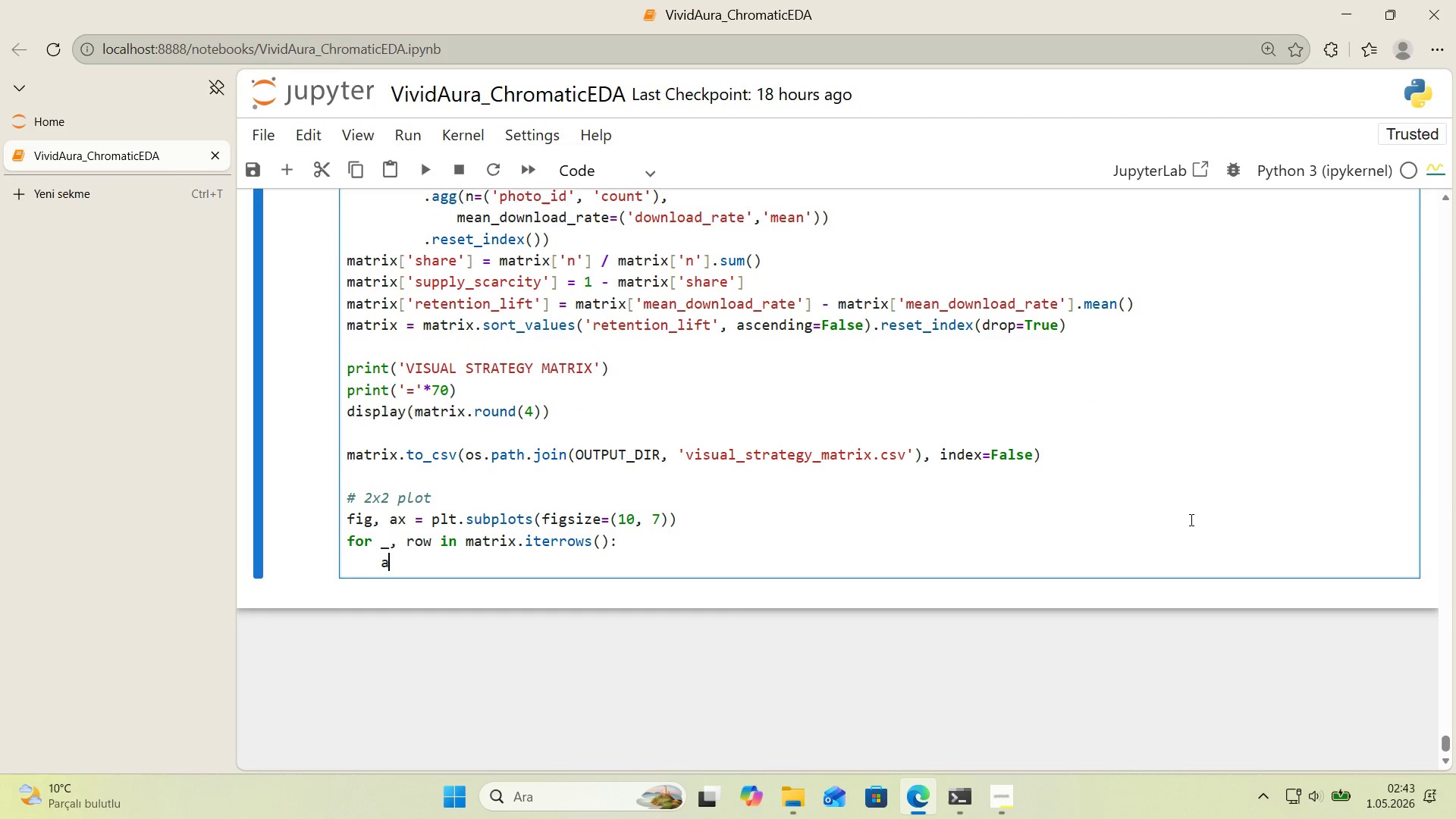 
type(ax.scatter*()
 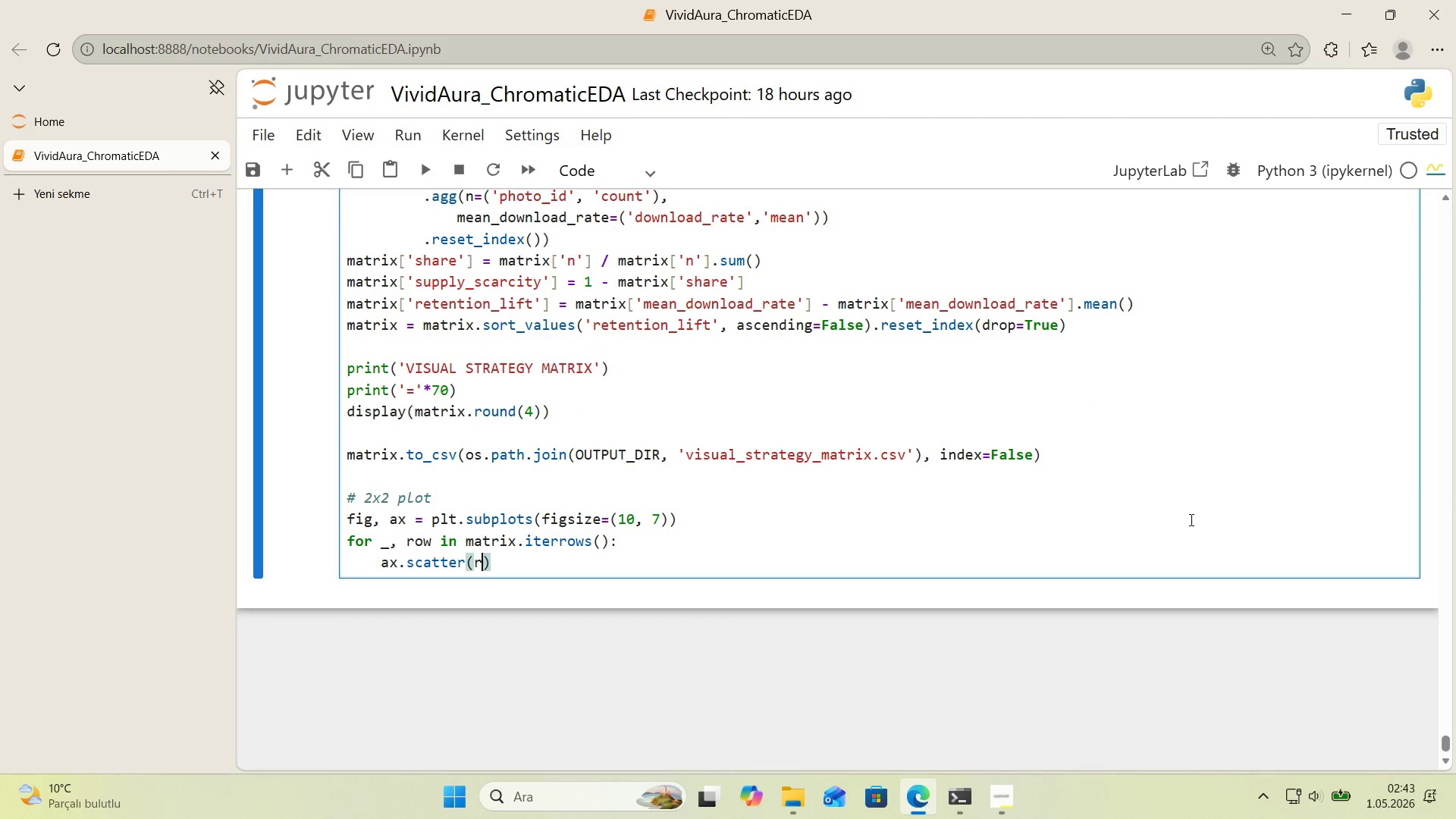 
 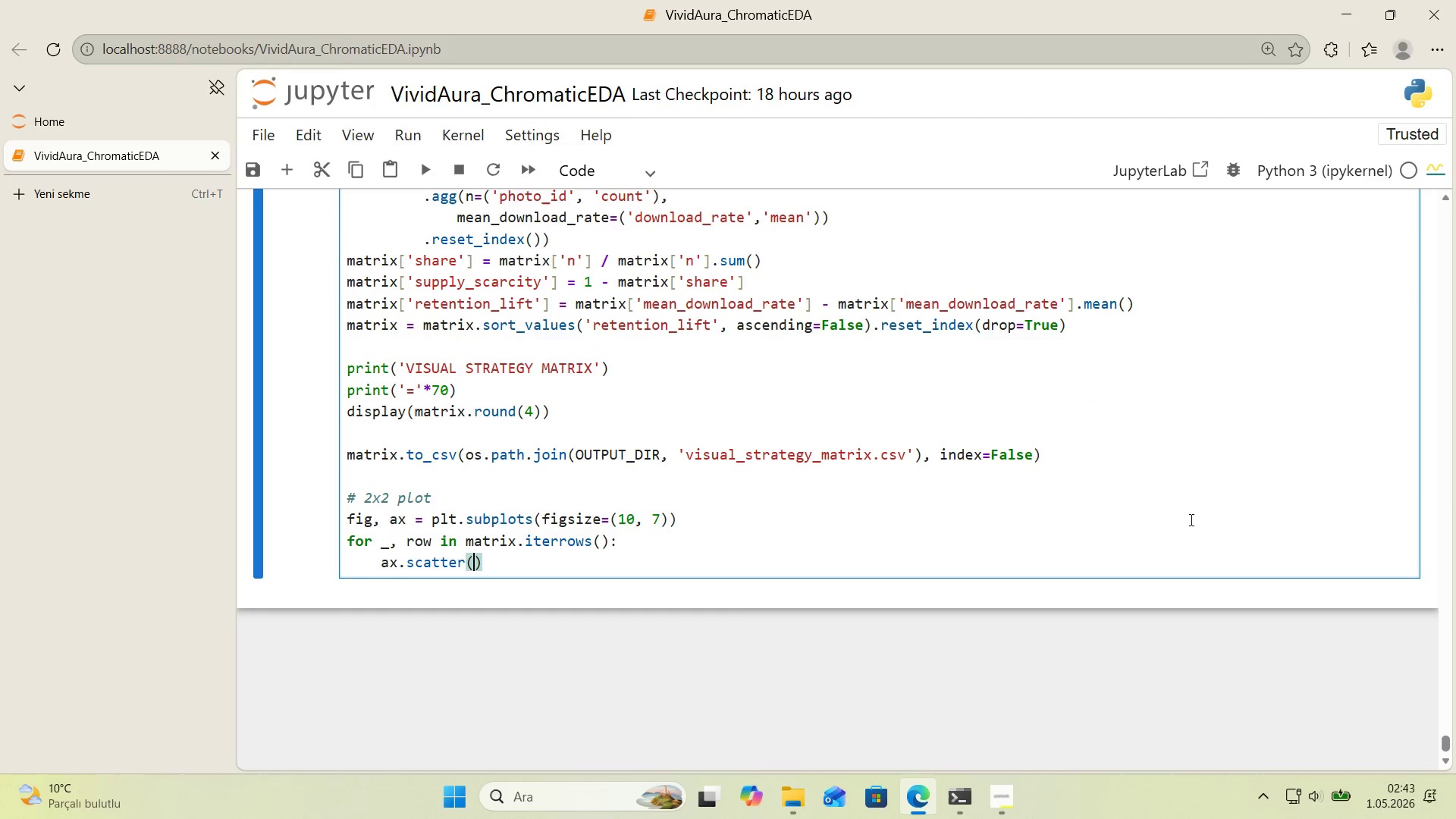 
key(ArrowLeft)
 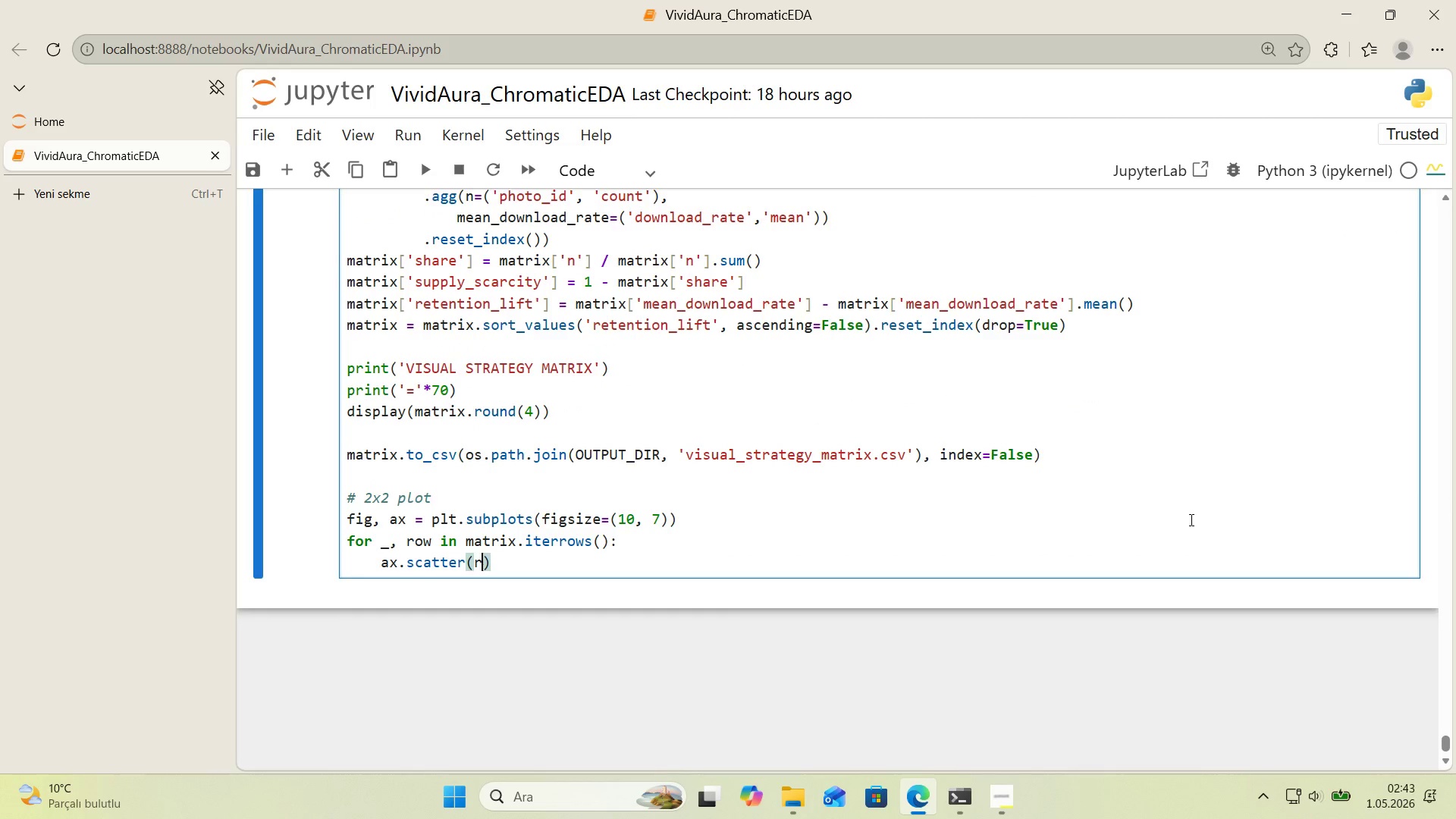 
type(row)
 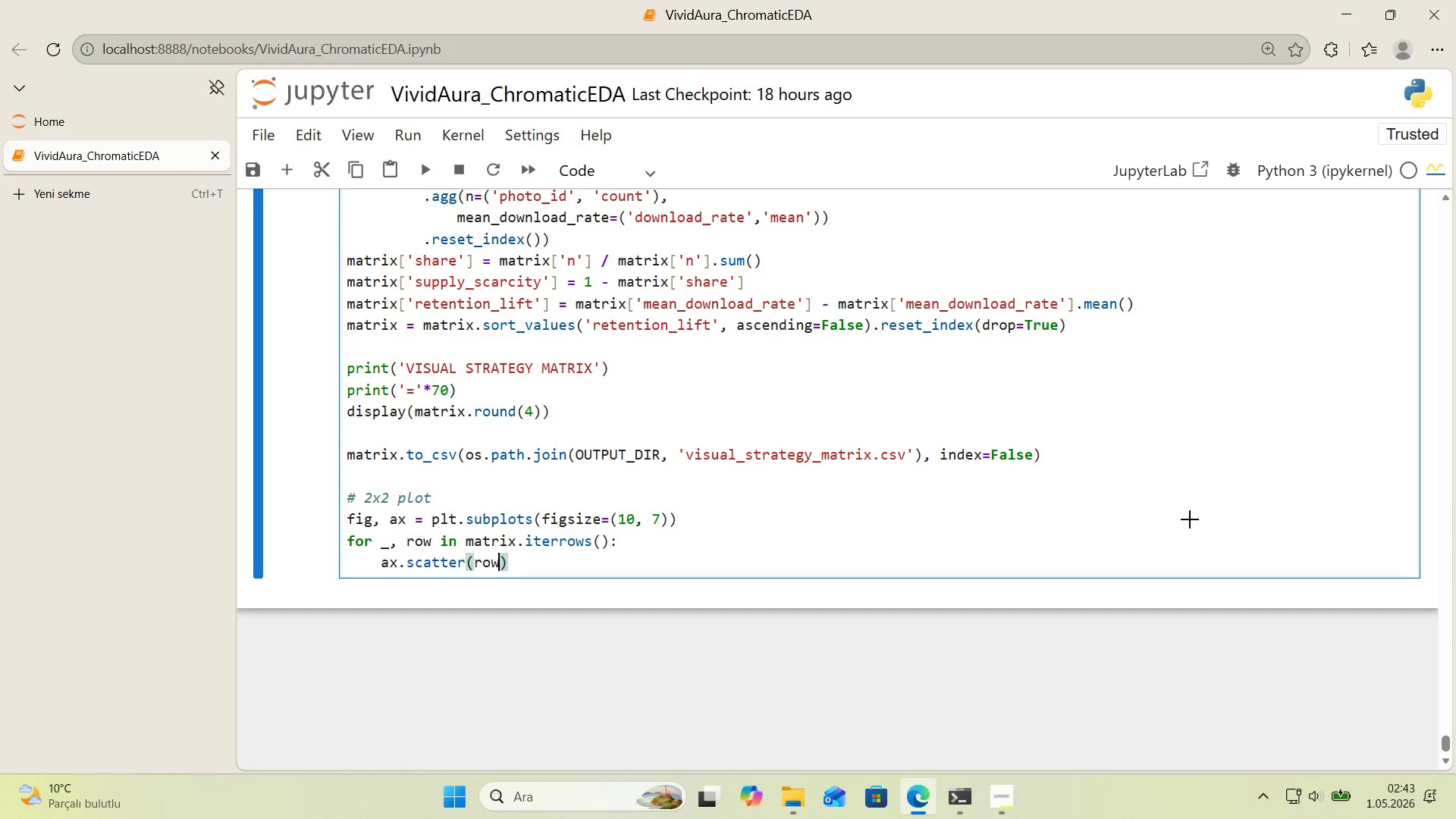 
key(Alt+Control+8)
 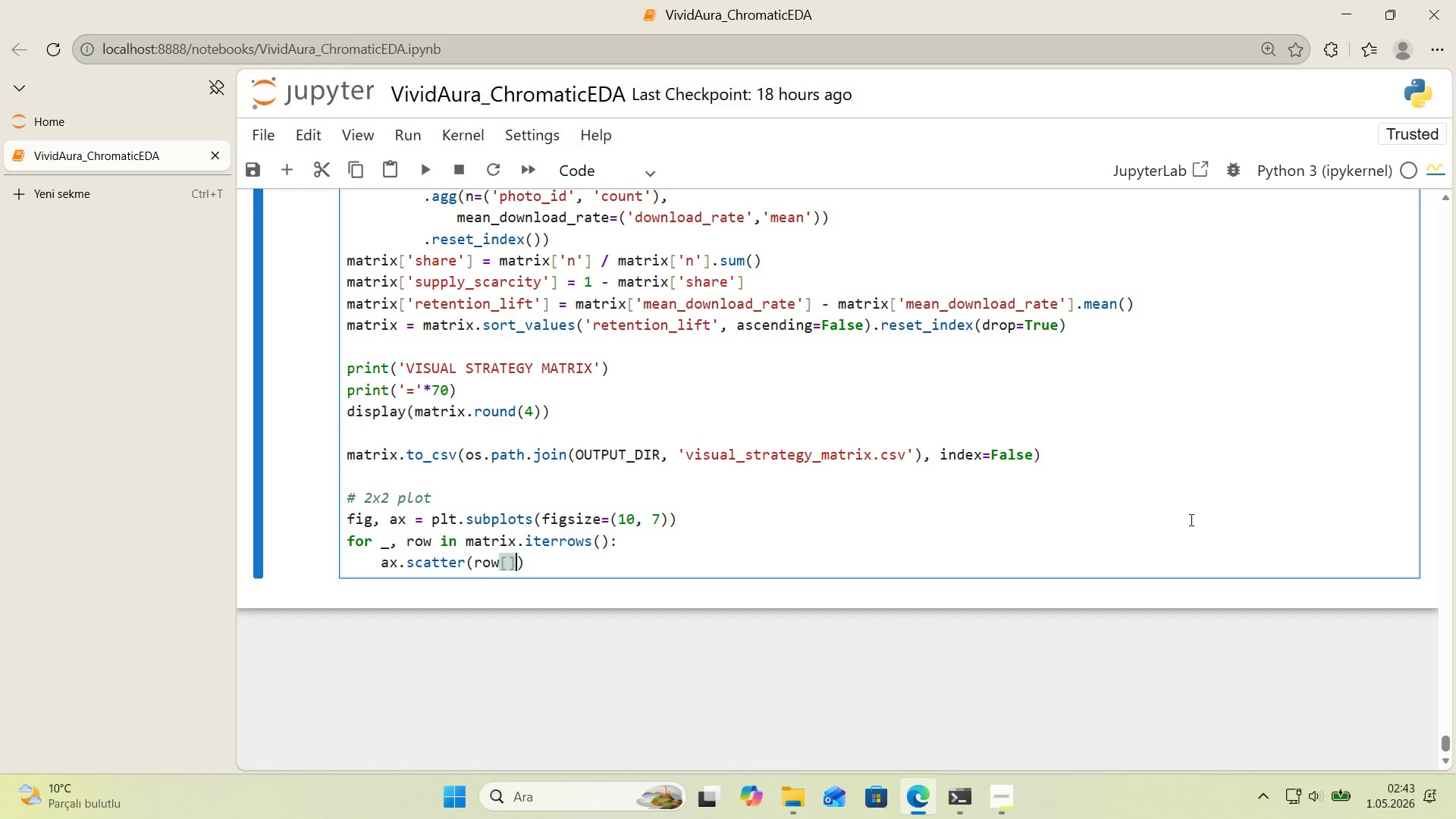 
key(Alt+Control+9)
 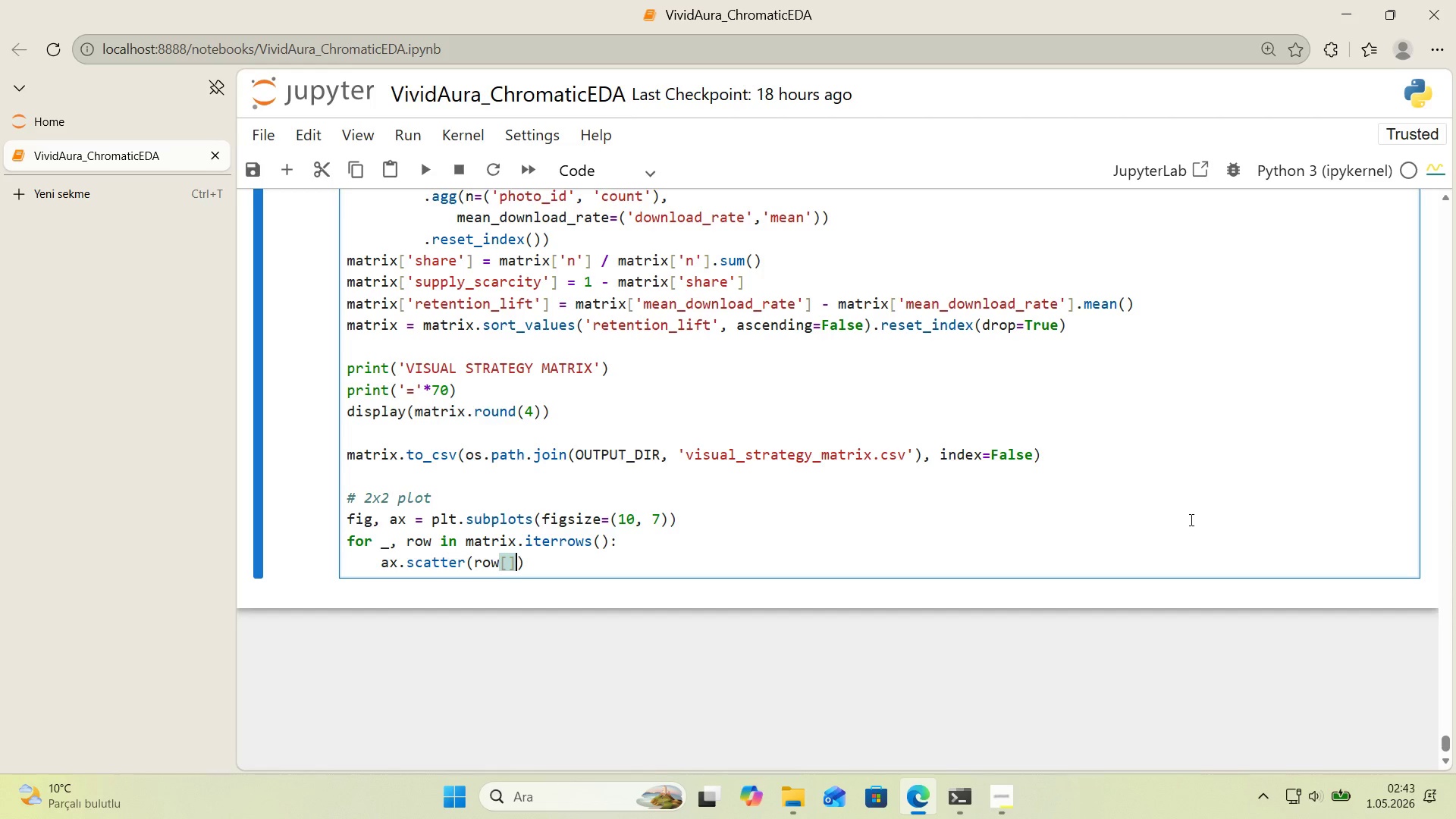 
key(ArrowLeft)
 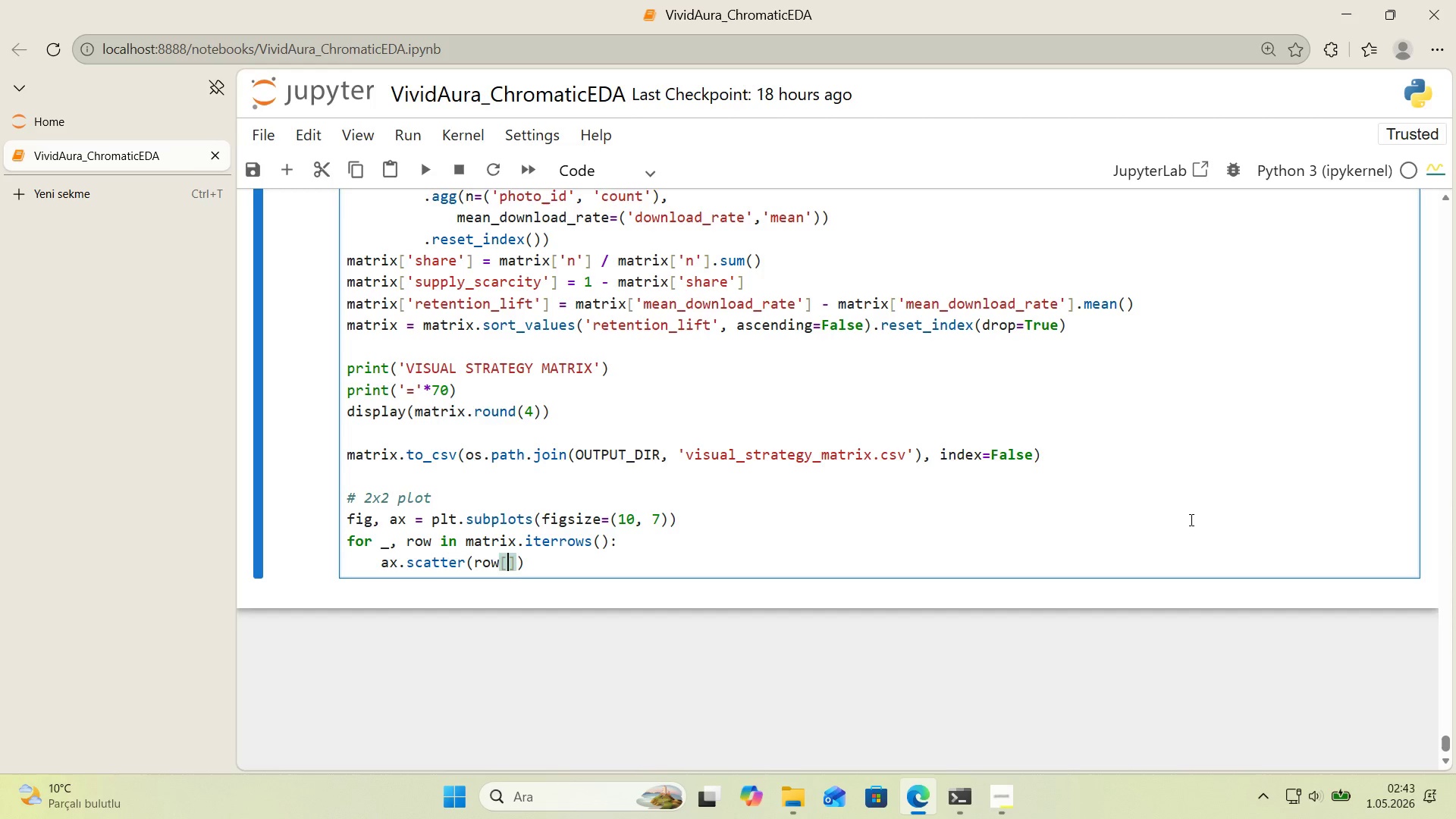 
type(@@)
 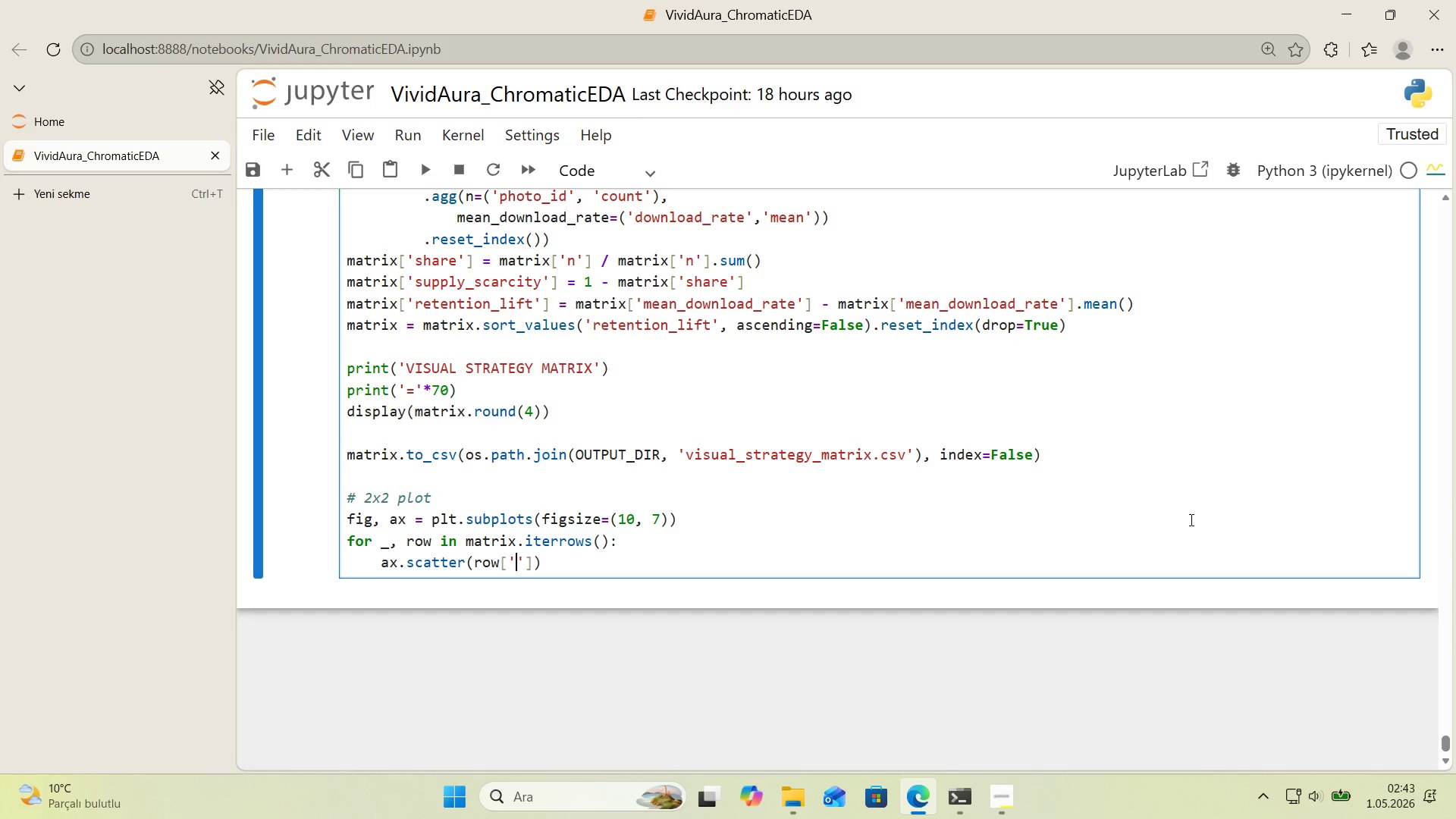 
key(ArrowLeft)
 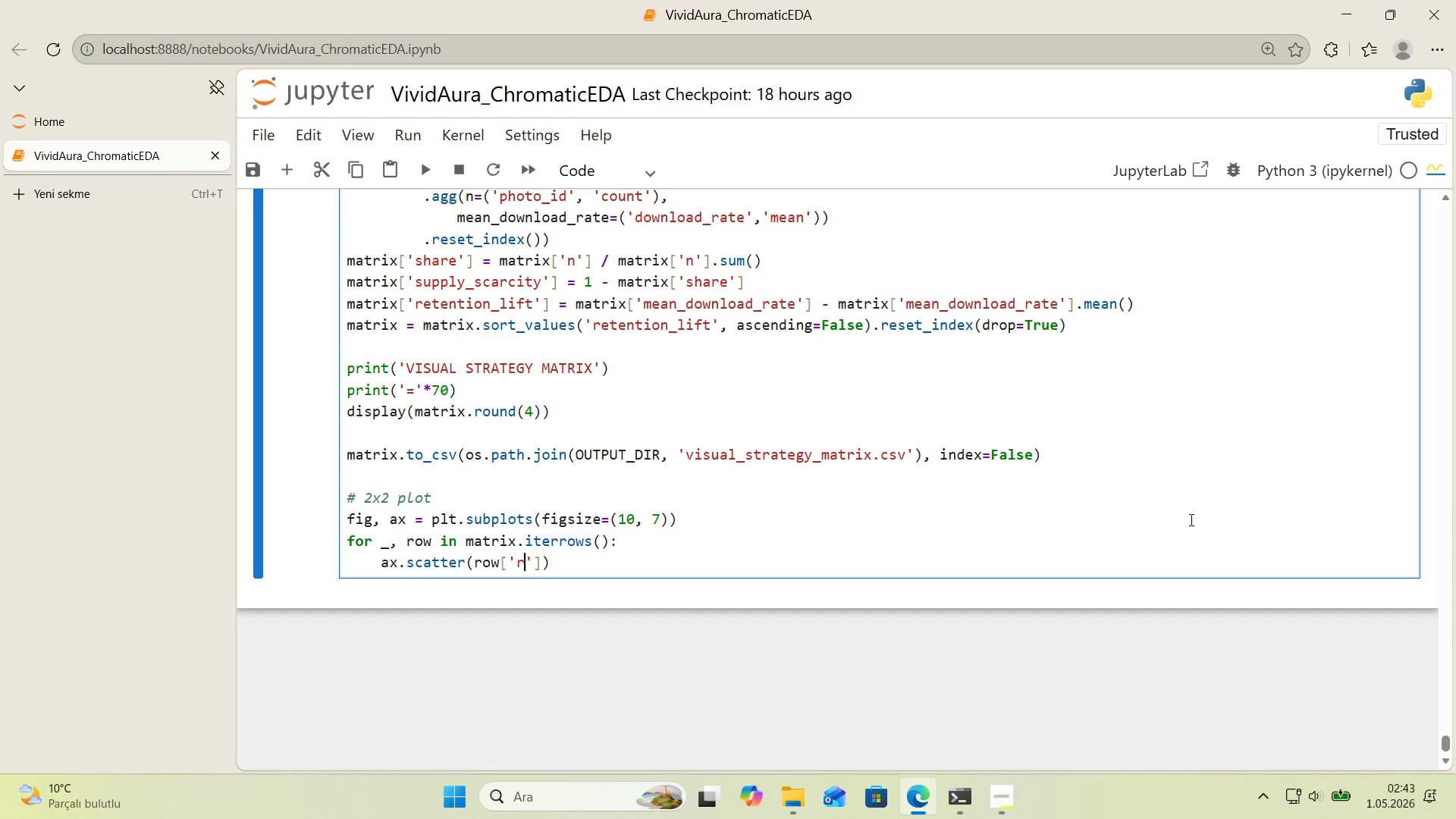 
type(retent'on_l'ft)
 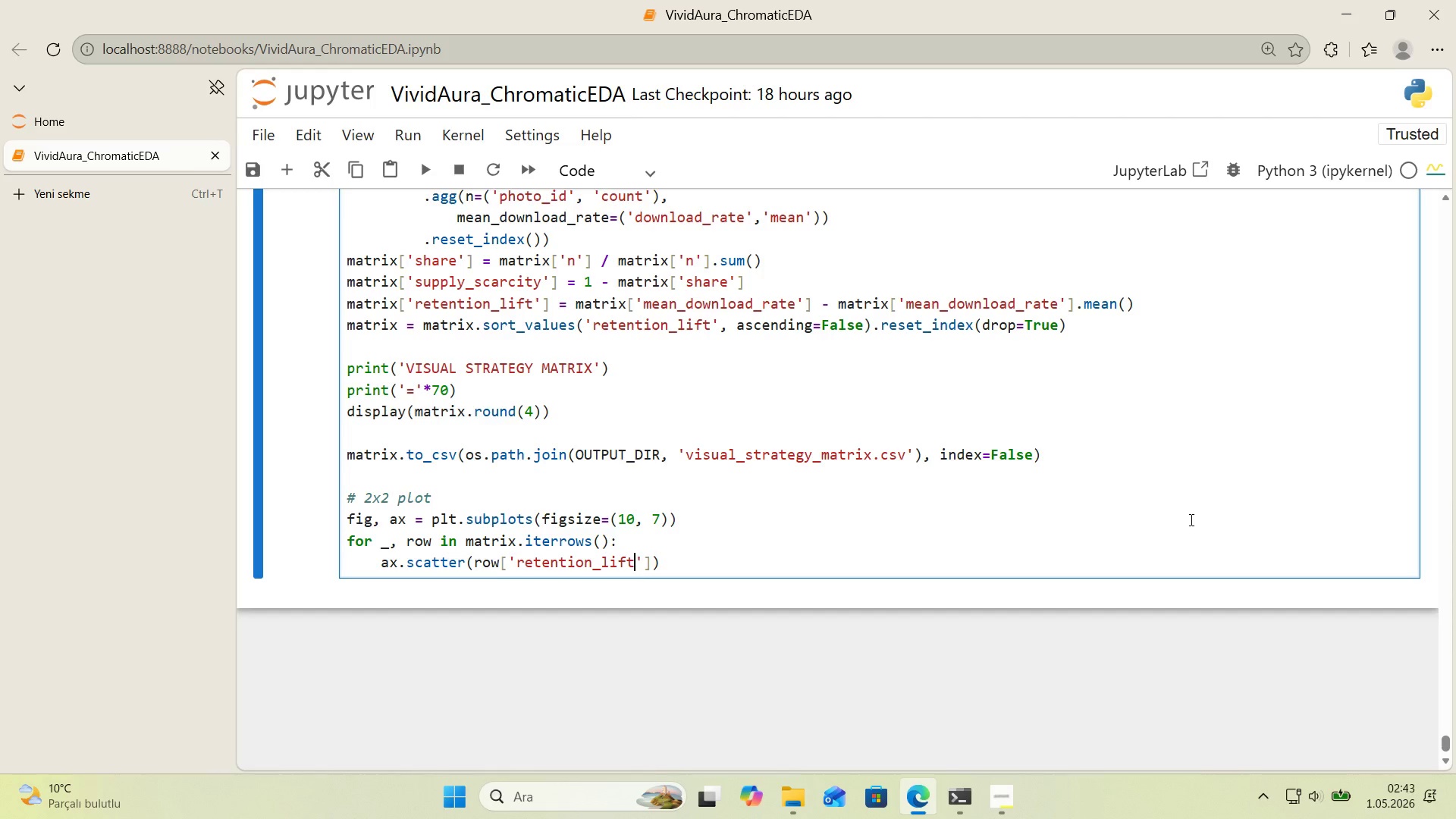 
key(ArrowRight)
 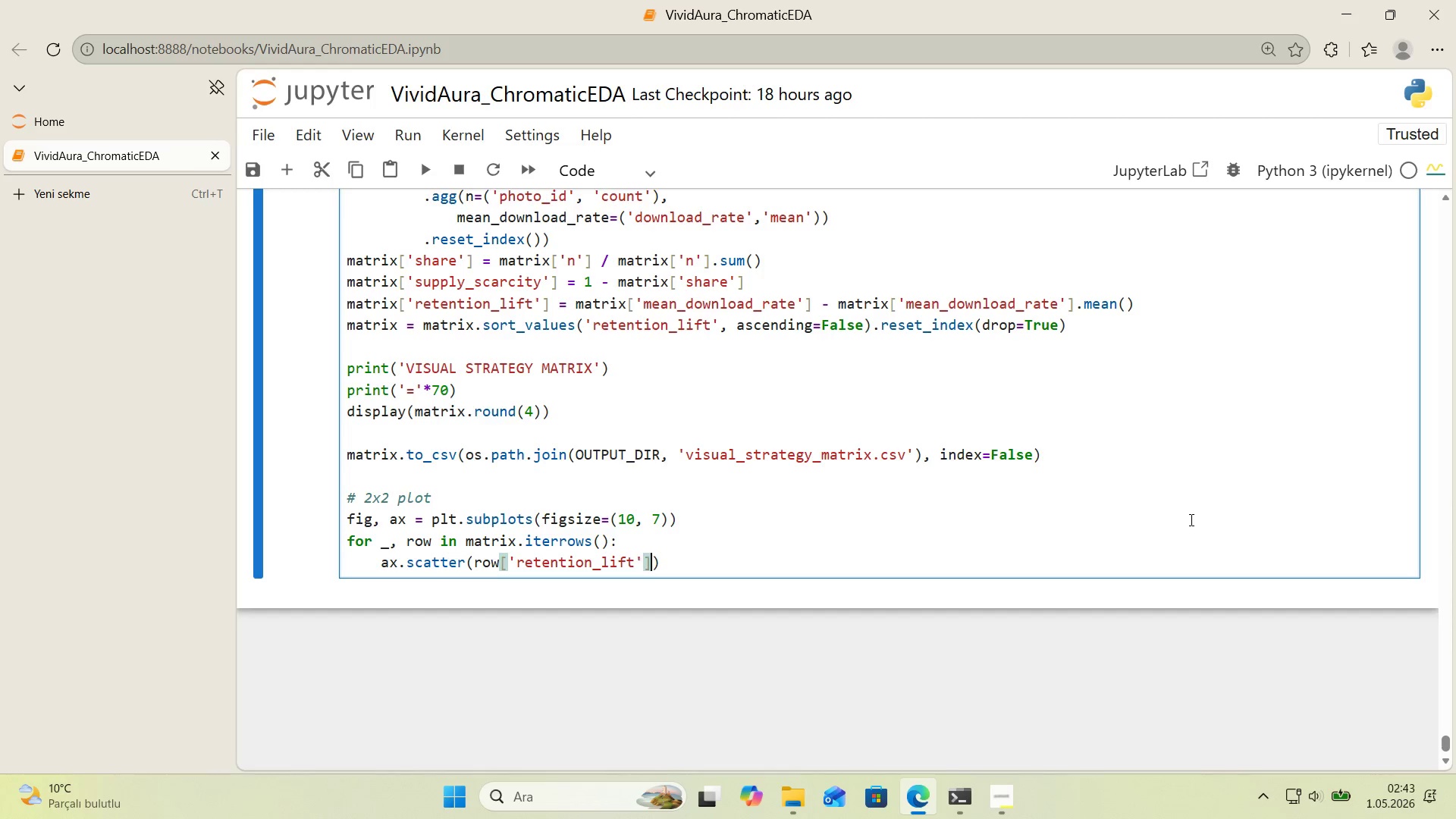 
key(ArrowRight)
 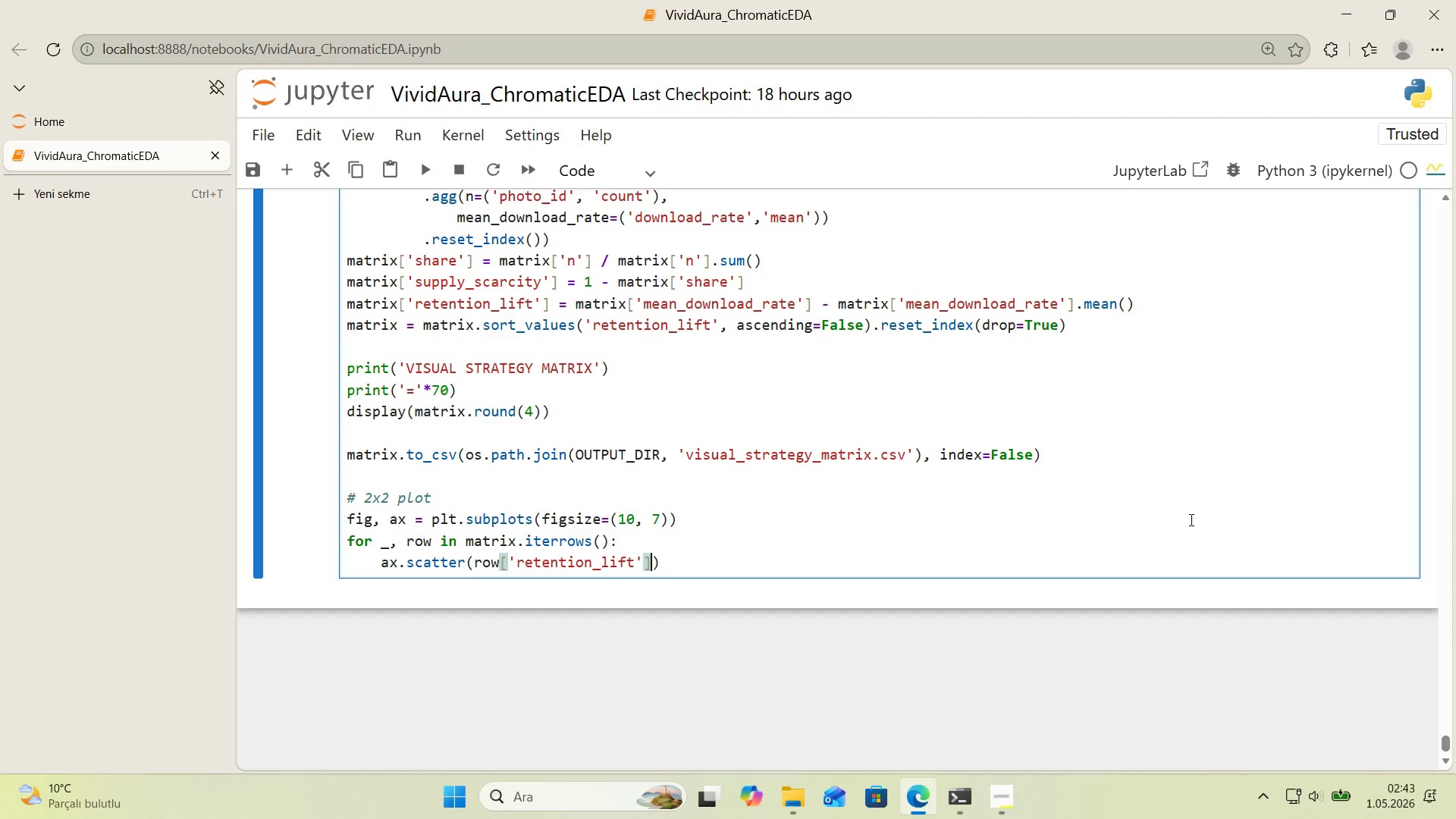 
type(, row)
 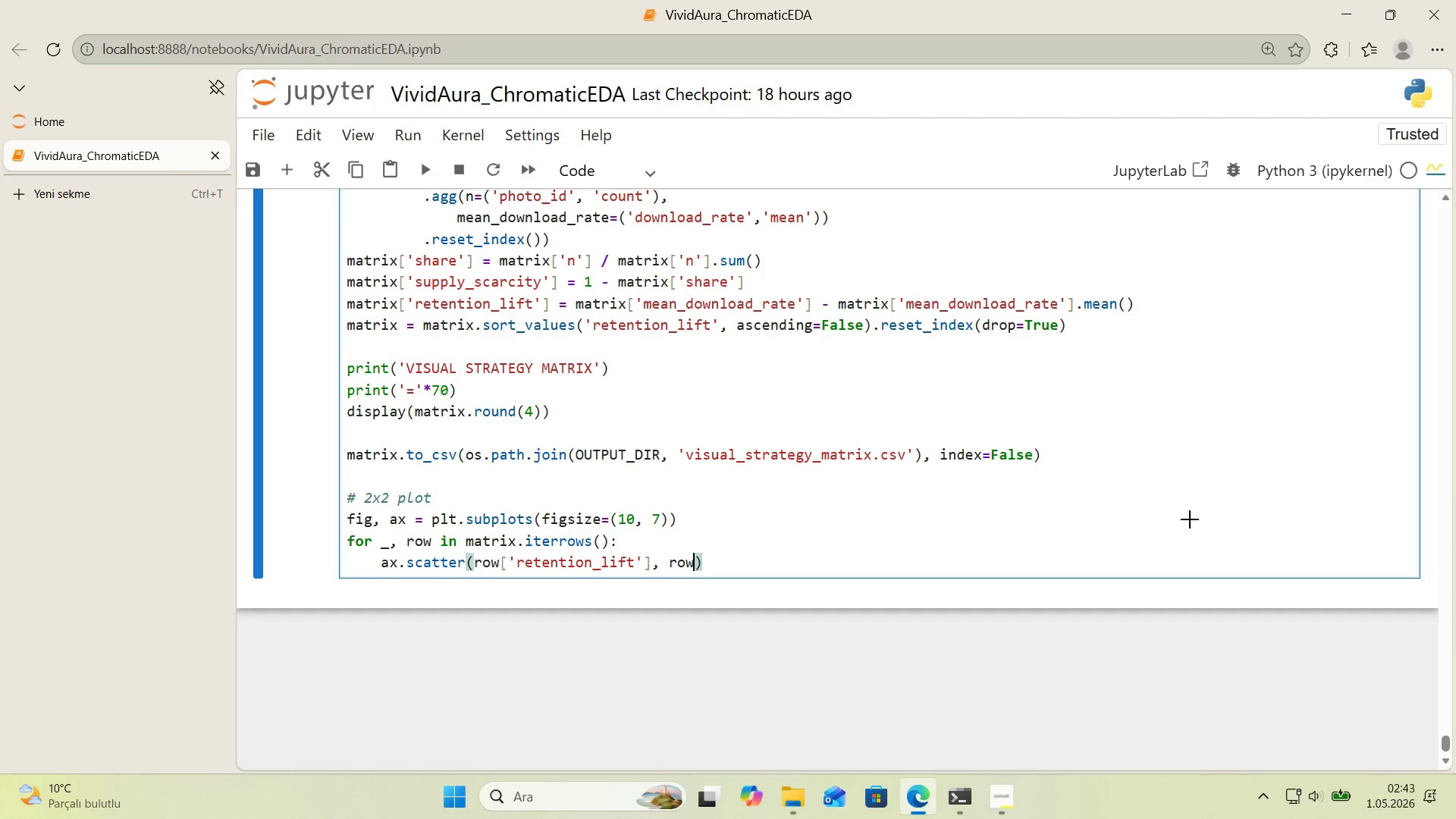 
key(Alt+Control+8)
 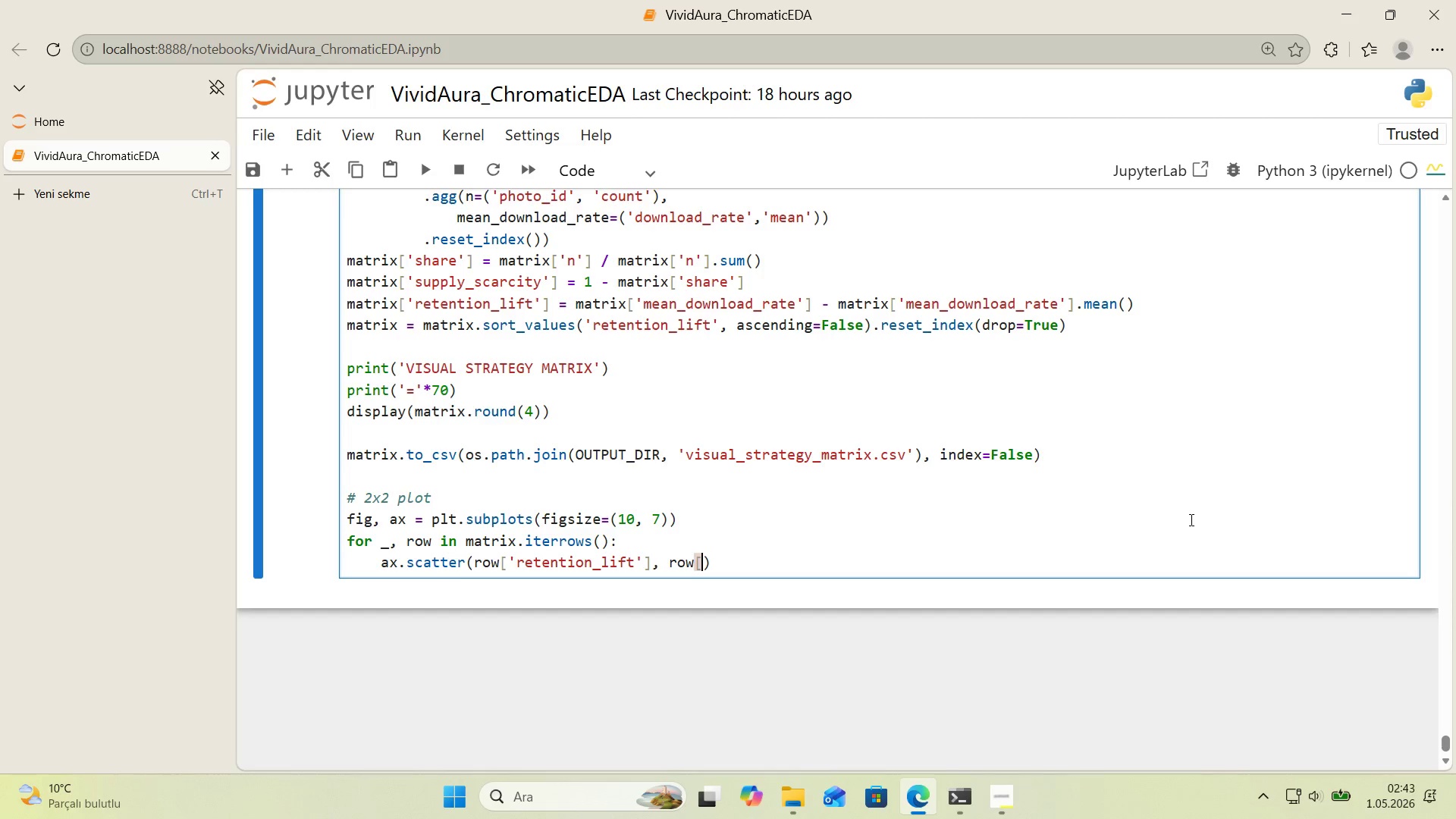 
key(Alt+Control+9)
 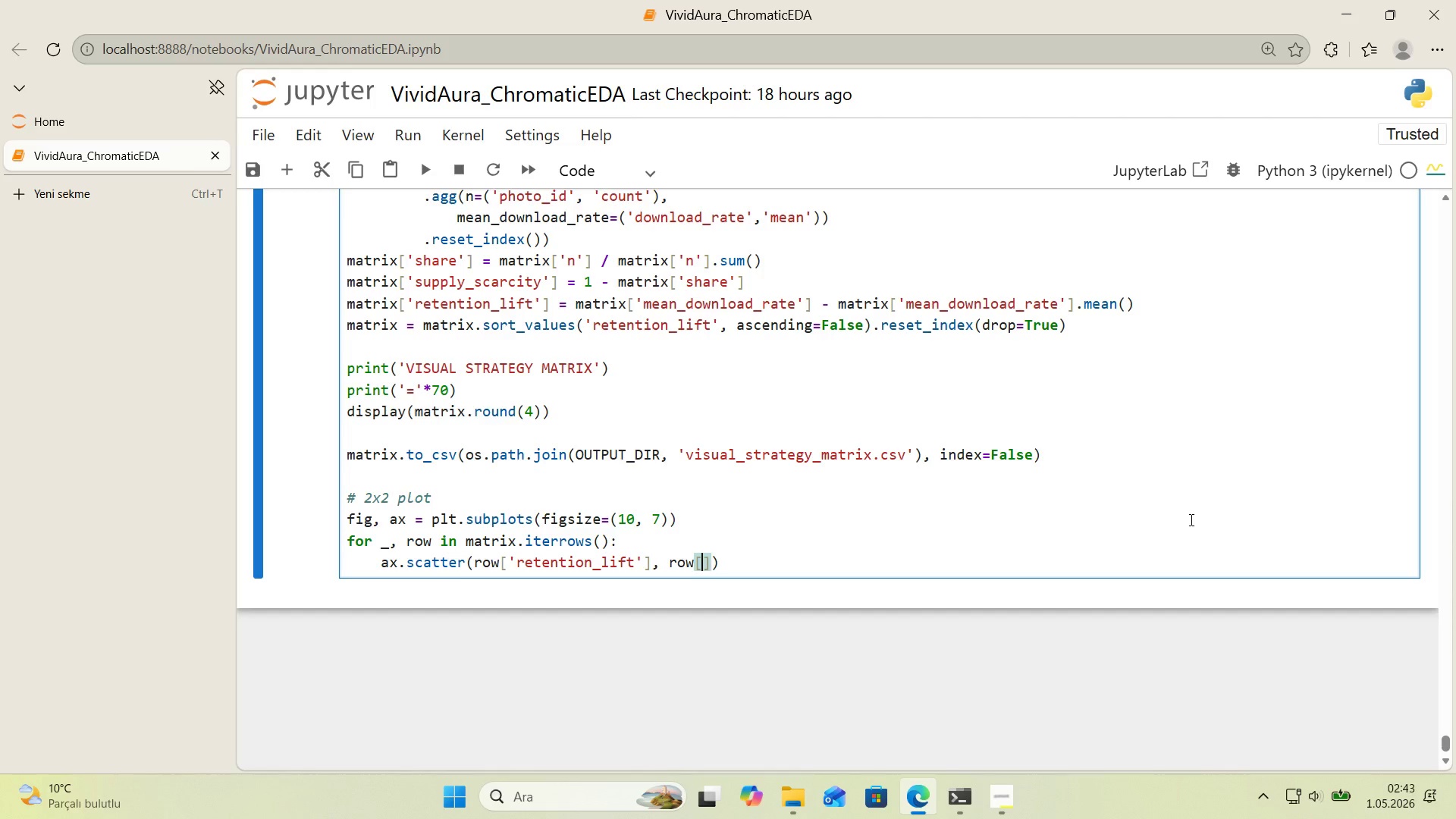 
key(ArrowLeft)
 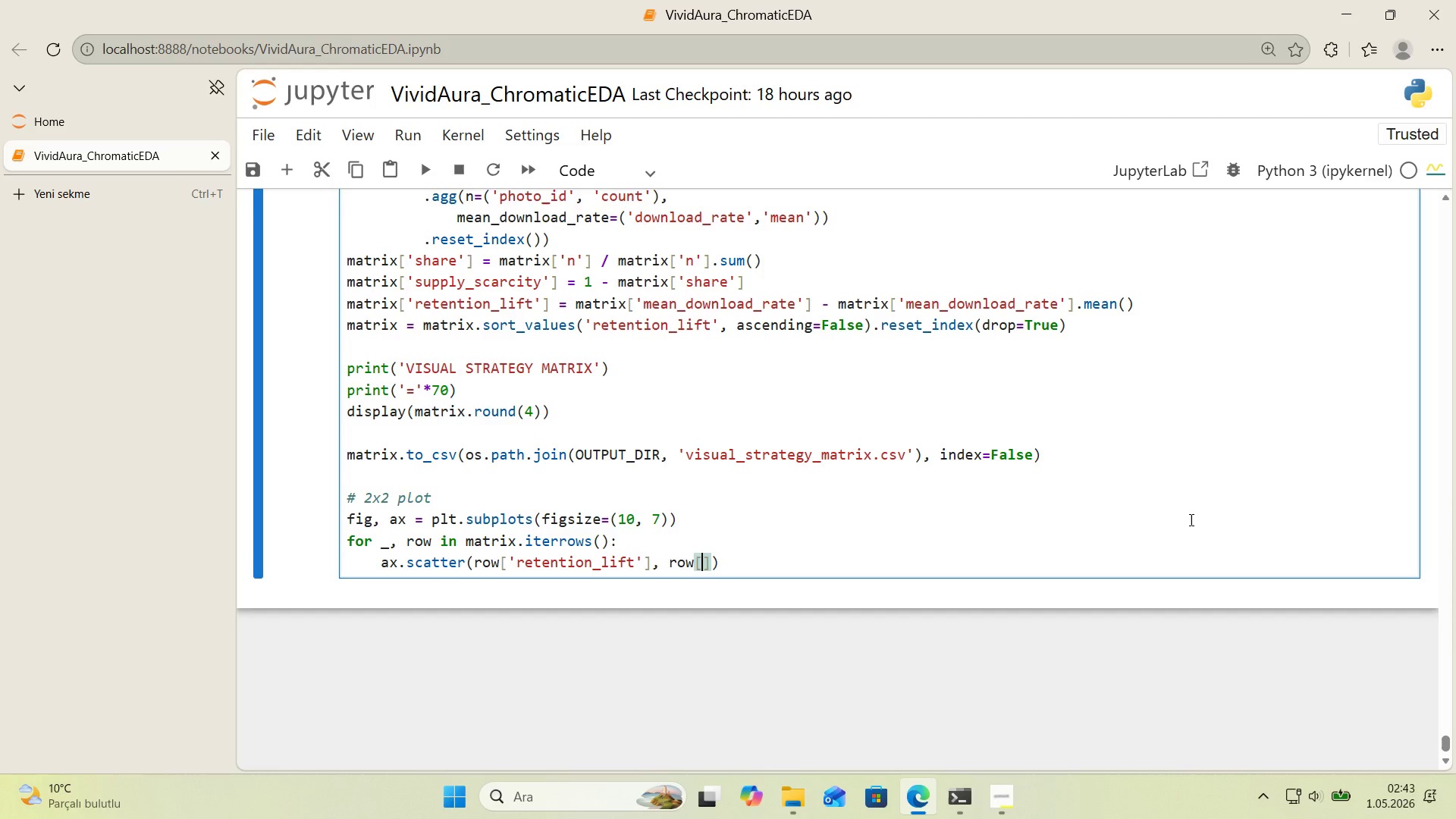 
type(@@)
 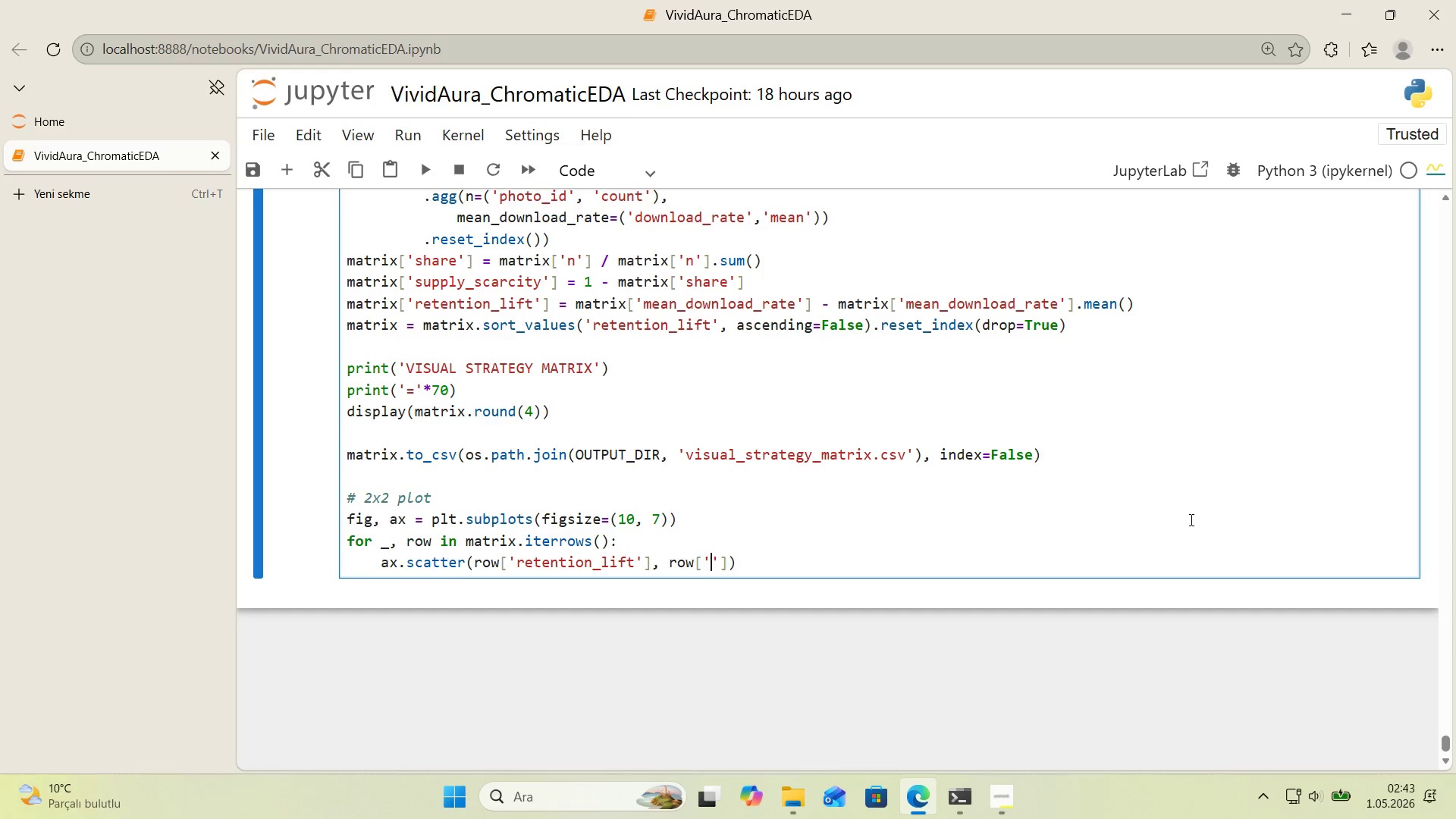 
key(ArrowLeft)
 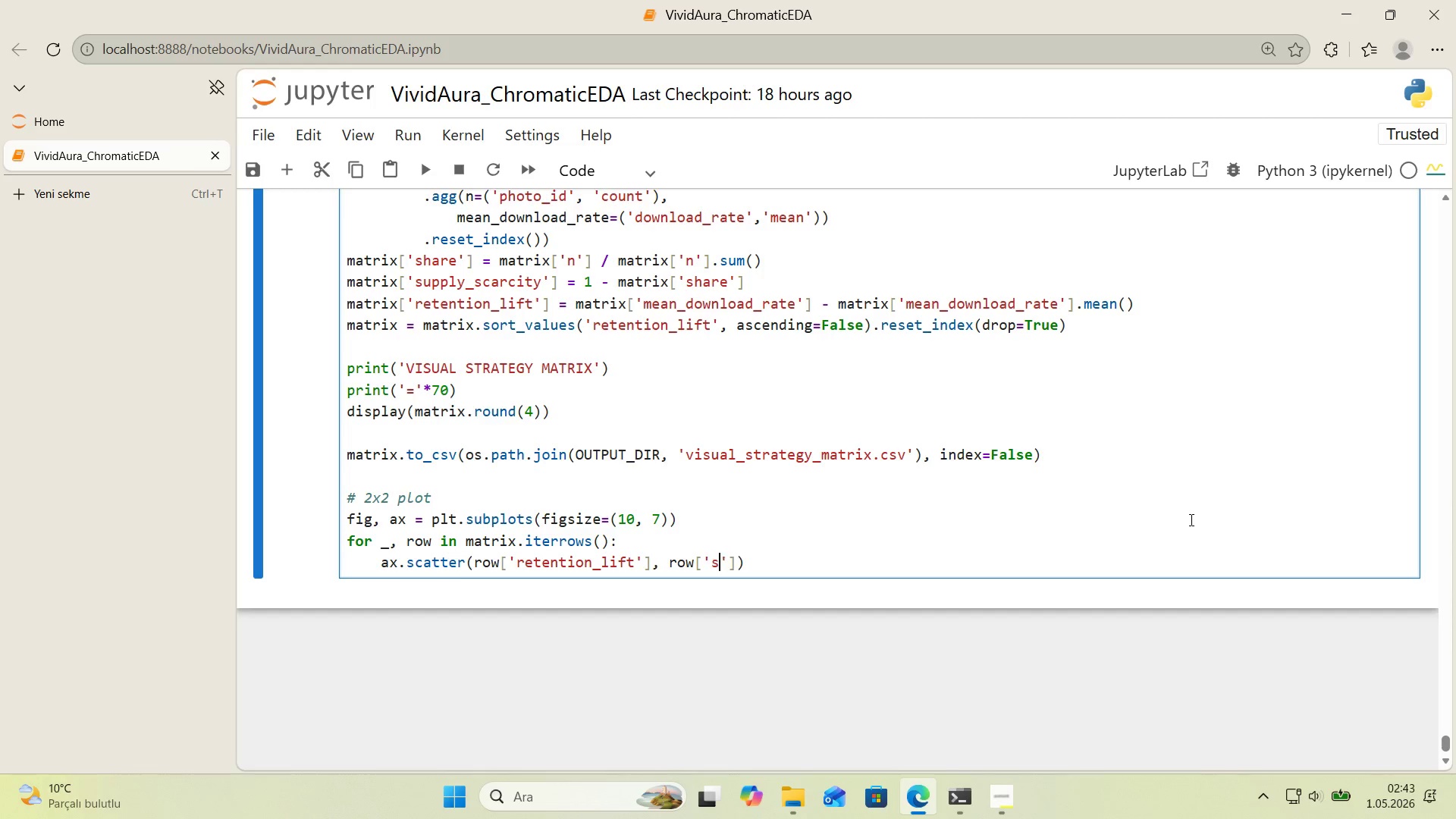 
type(supply_scarc'ty)
 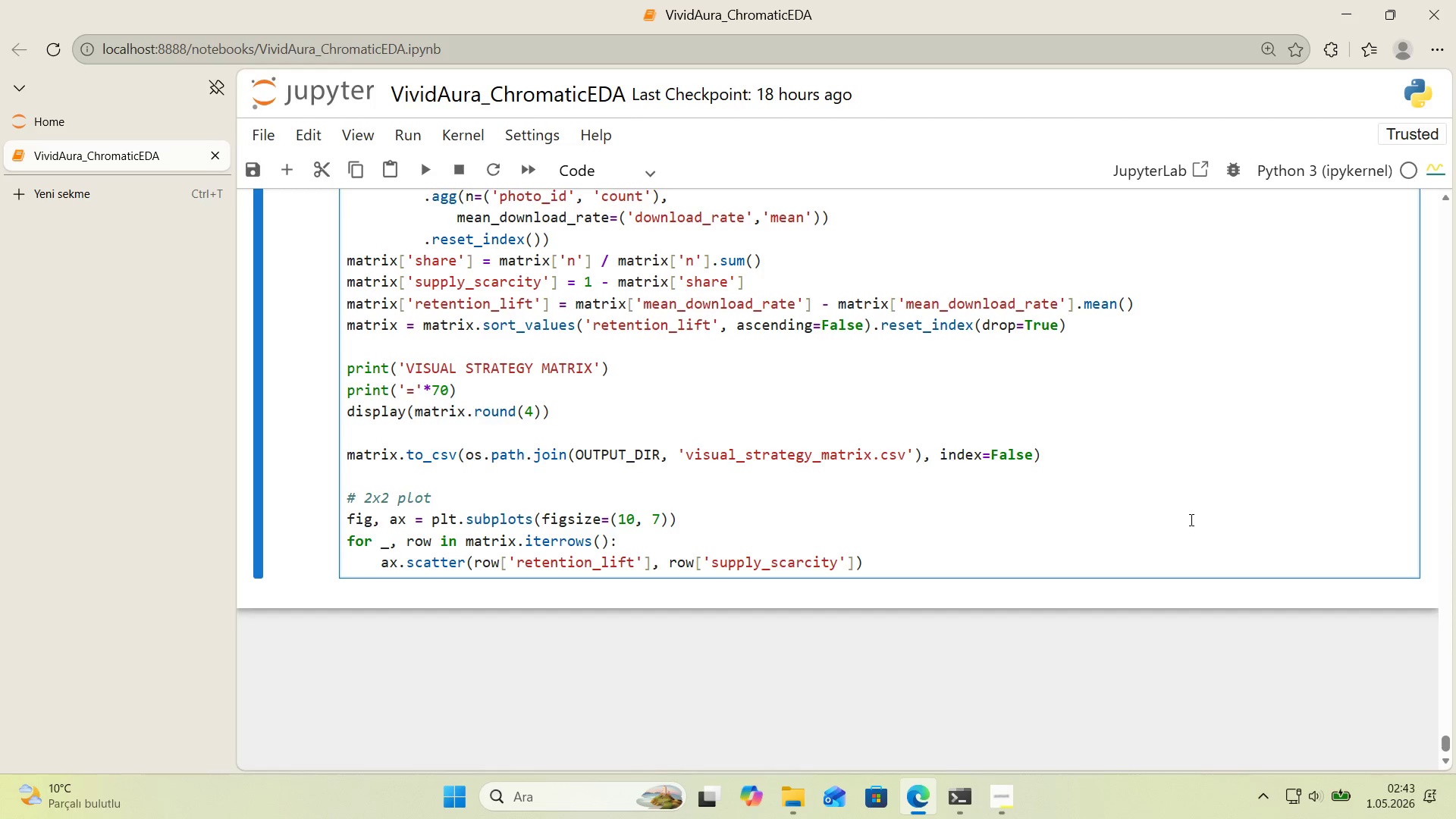 
key(ArrowRight)
 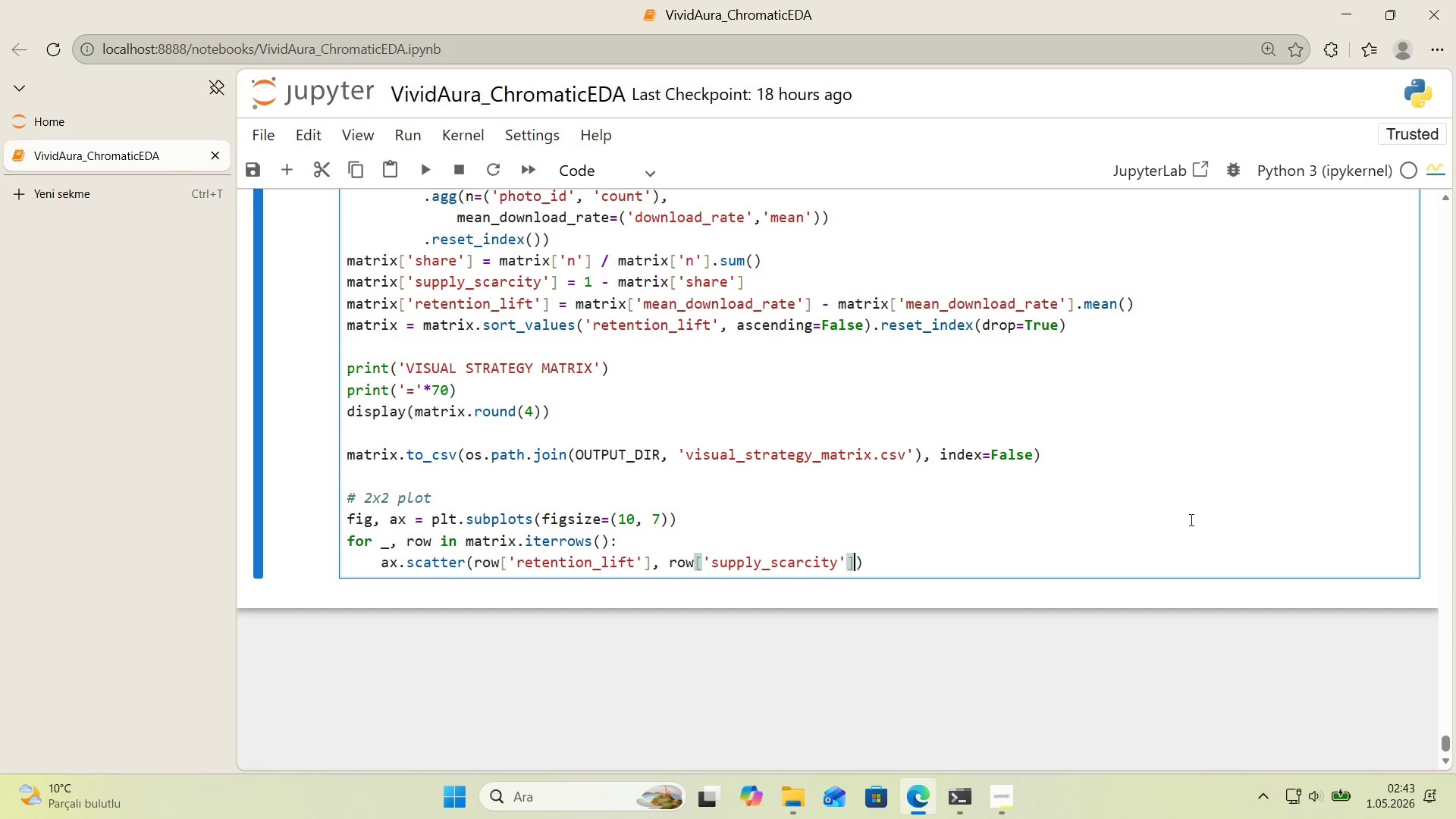 
key(ArrowRight)
 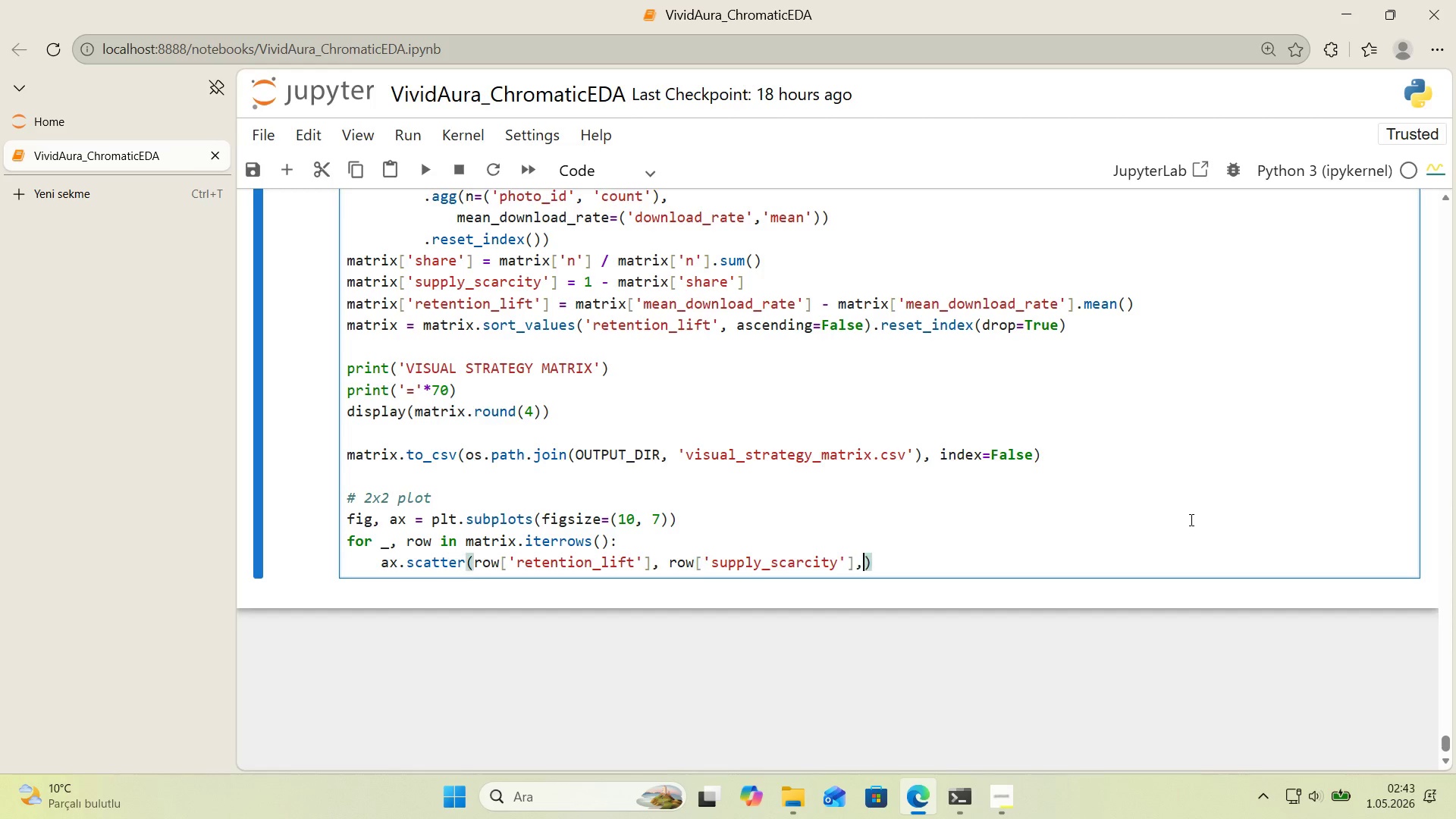 
key(Comma)
 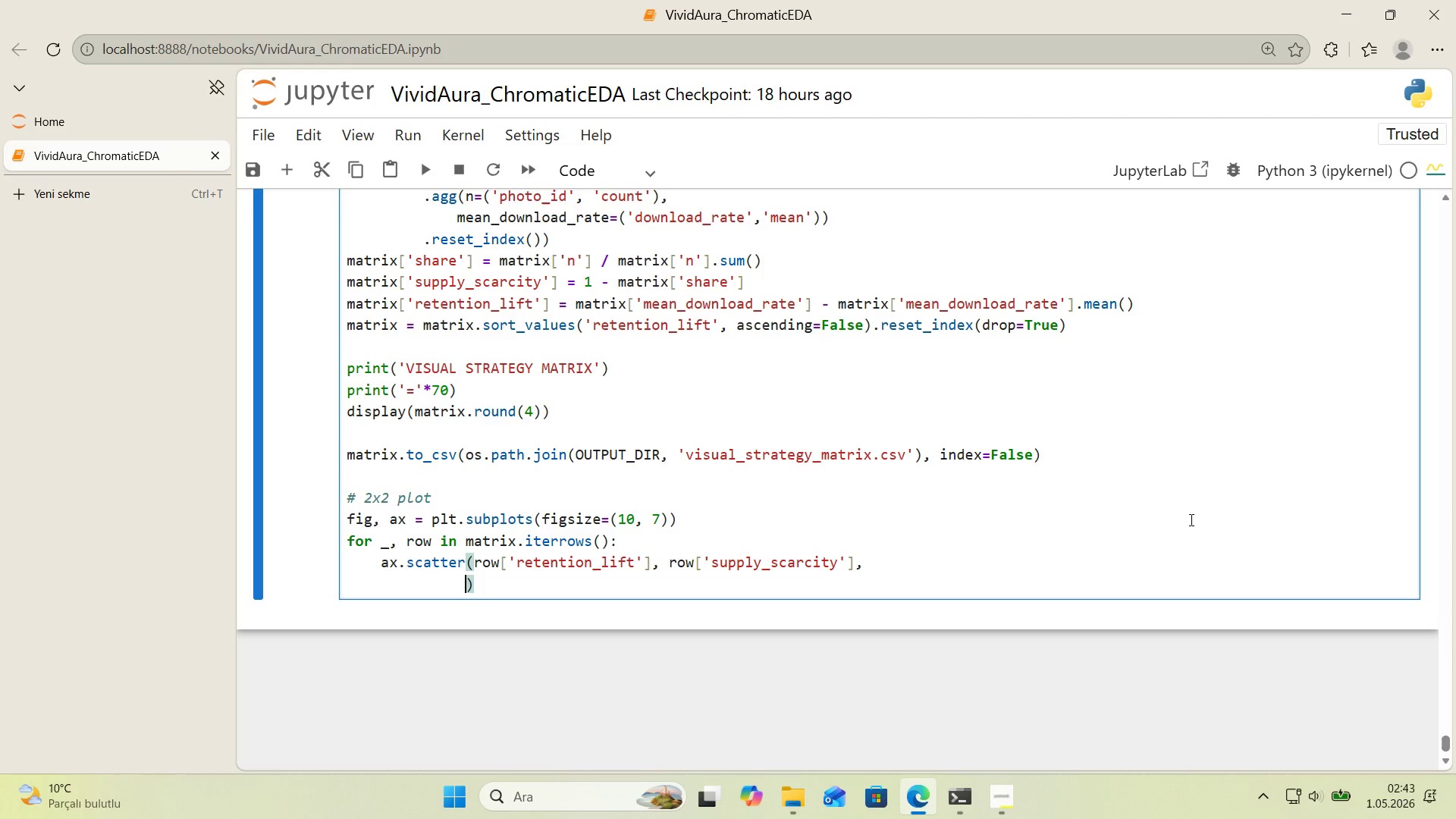 
key(Enter)
 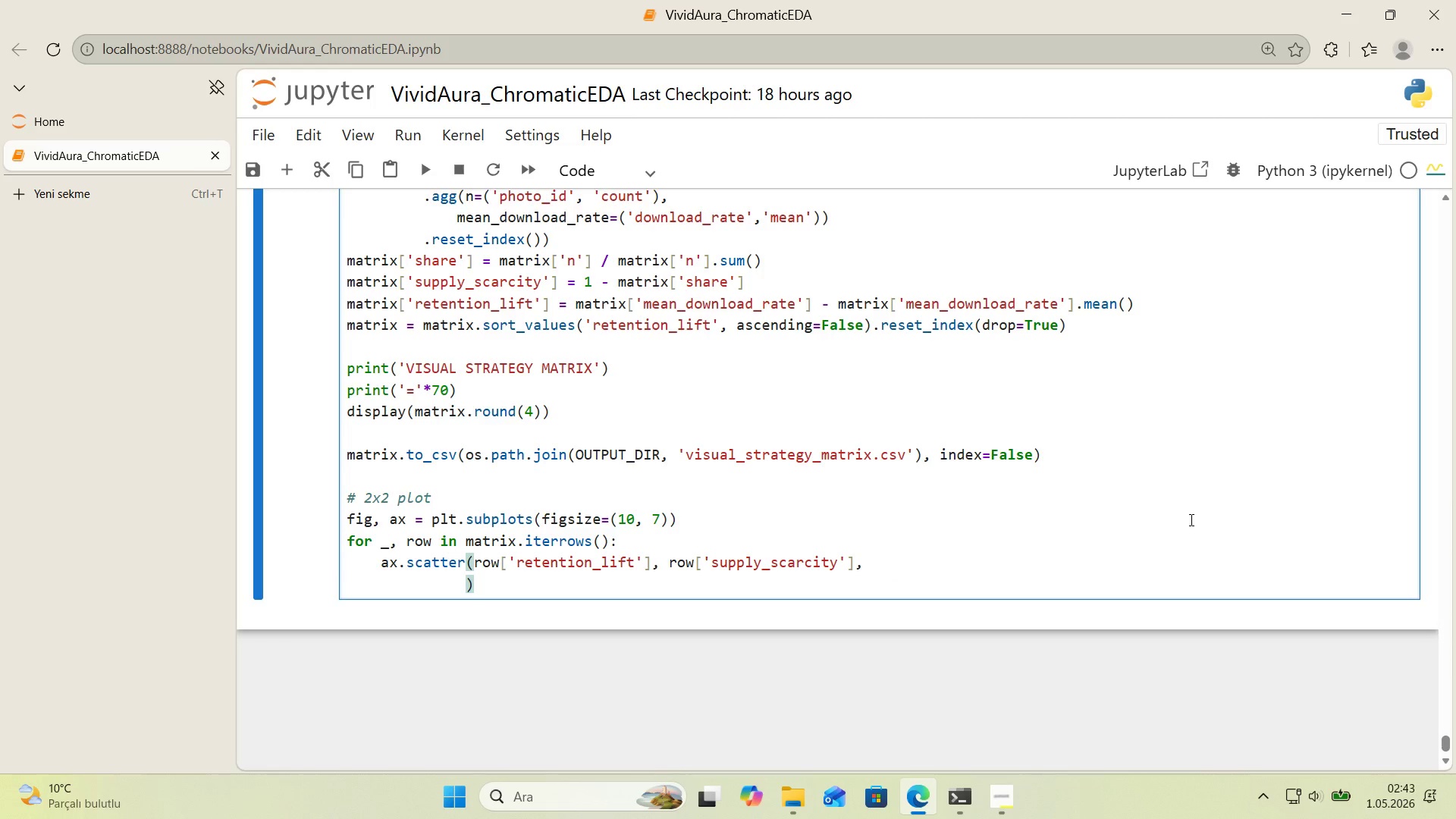 
type(s)200,)
key(Backspace)
type( + ro)
 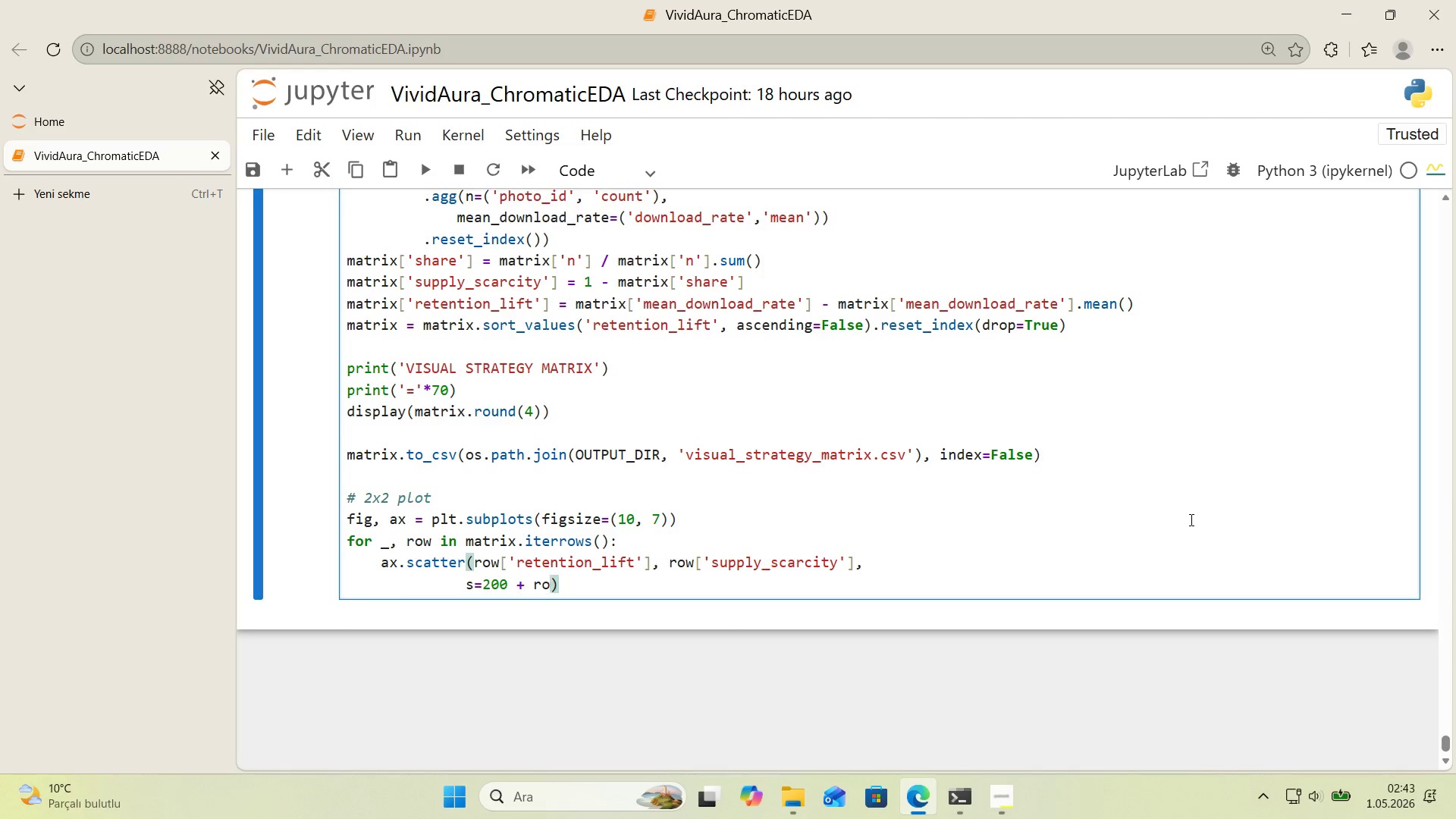 
key(Alt+Control+8)
 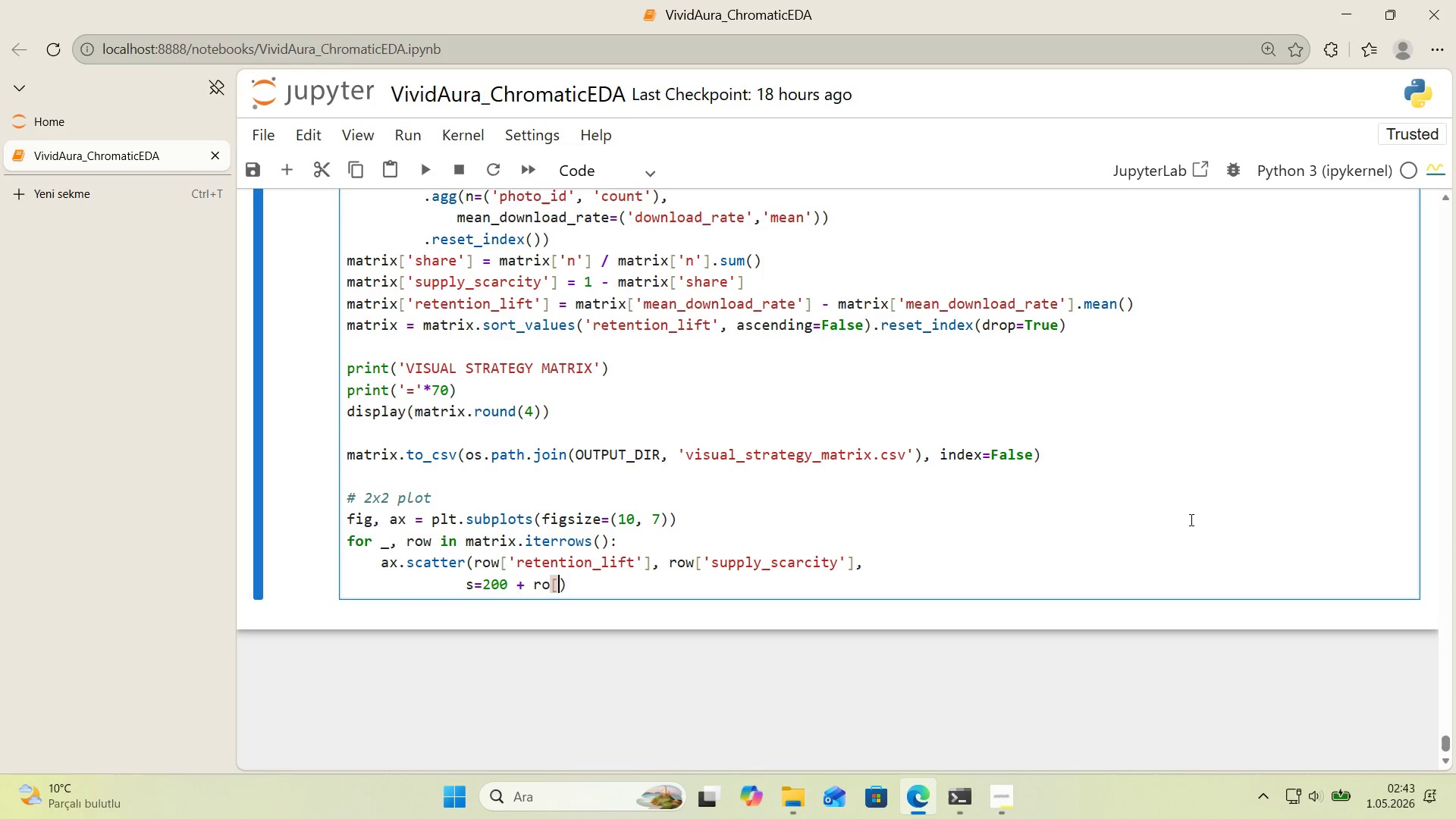 
key(Alt+Control+9)
 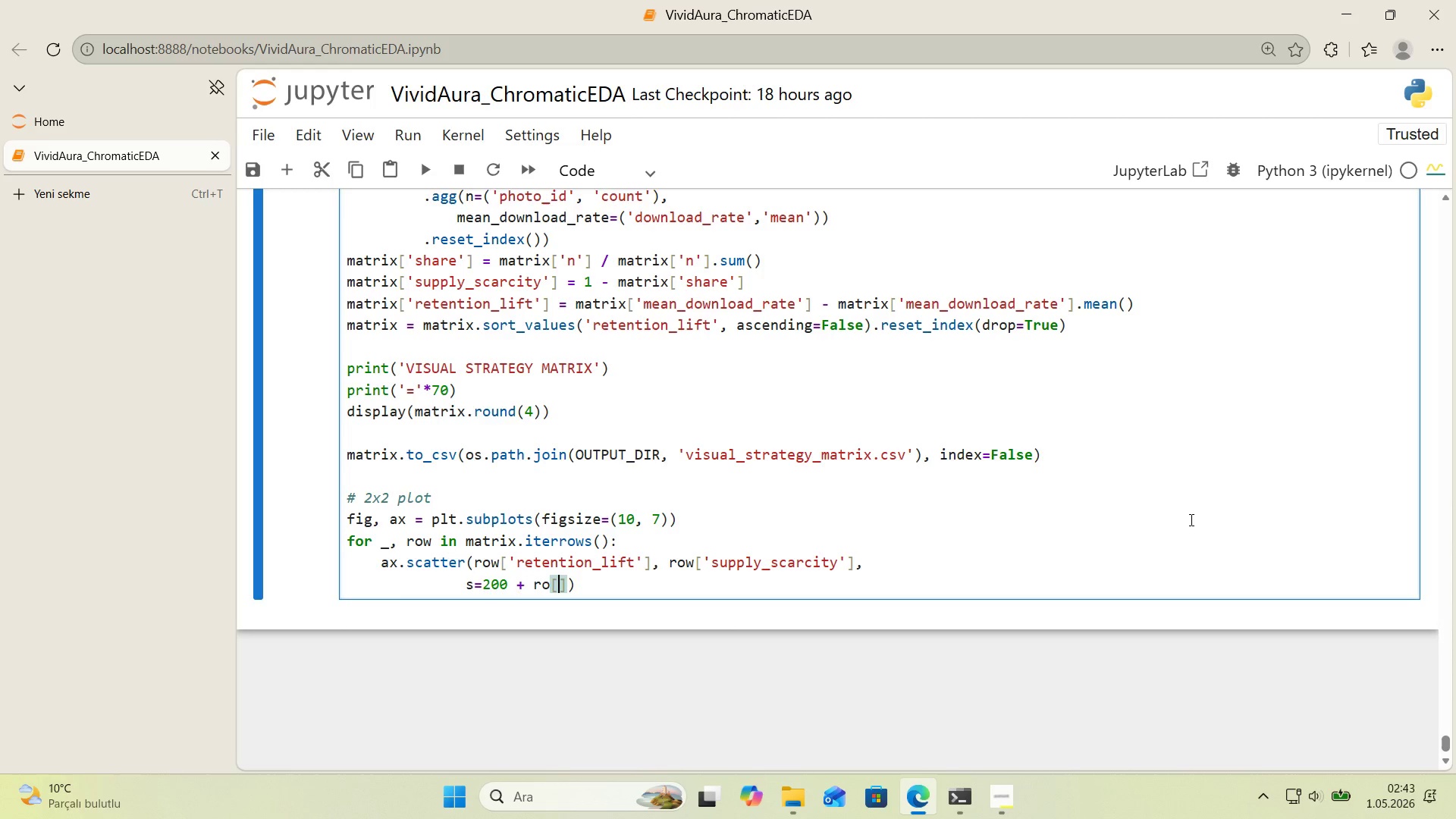 
key(ArrowLeft)
 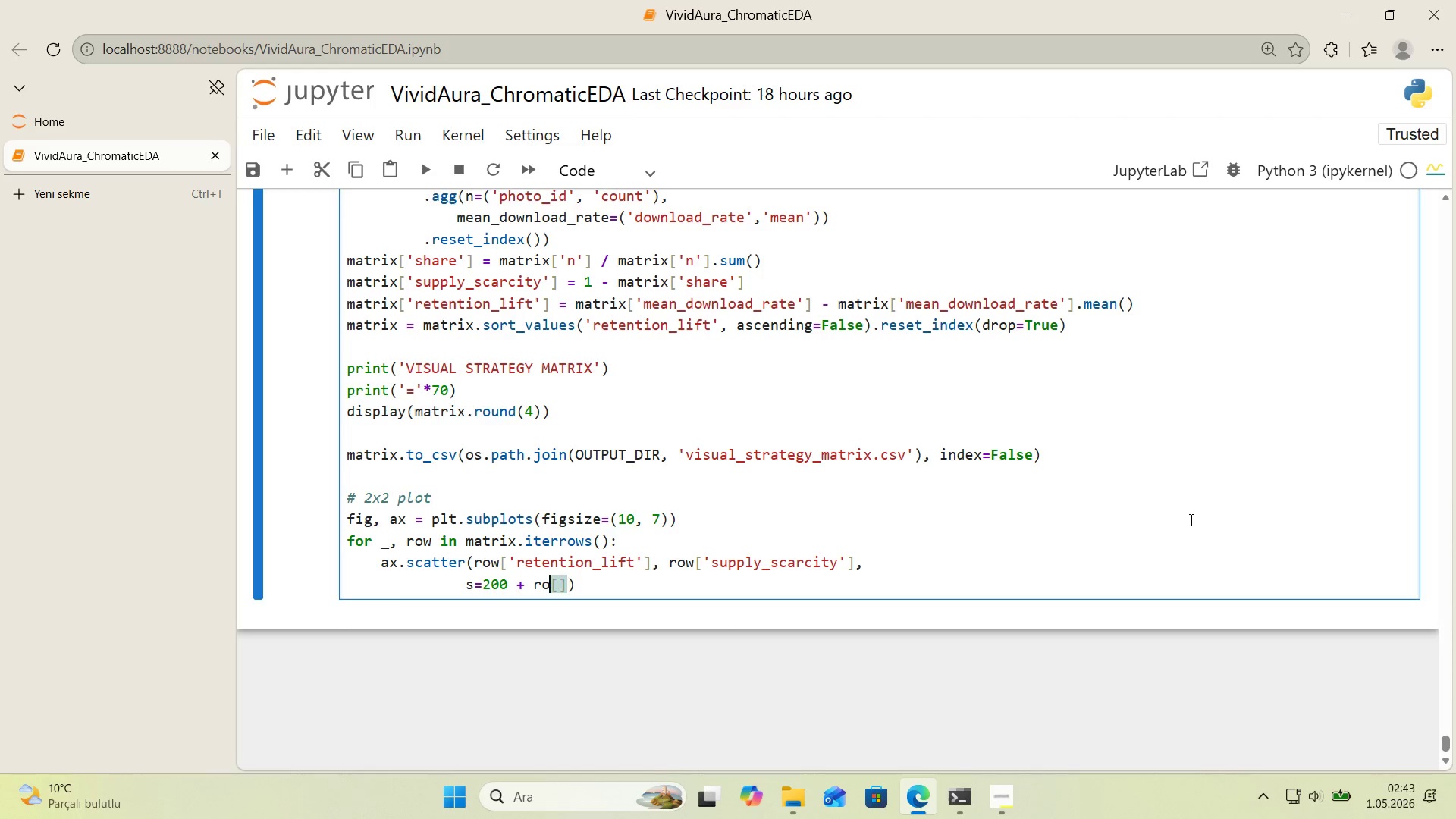 
key(ArrowLeft)
 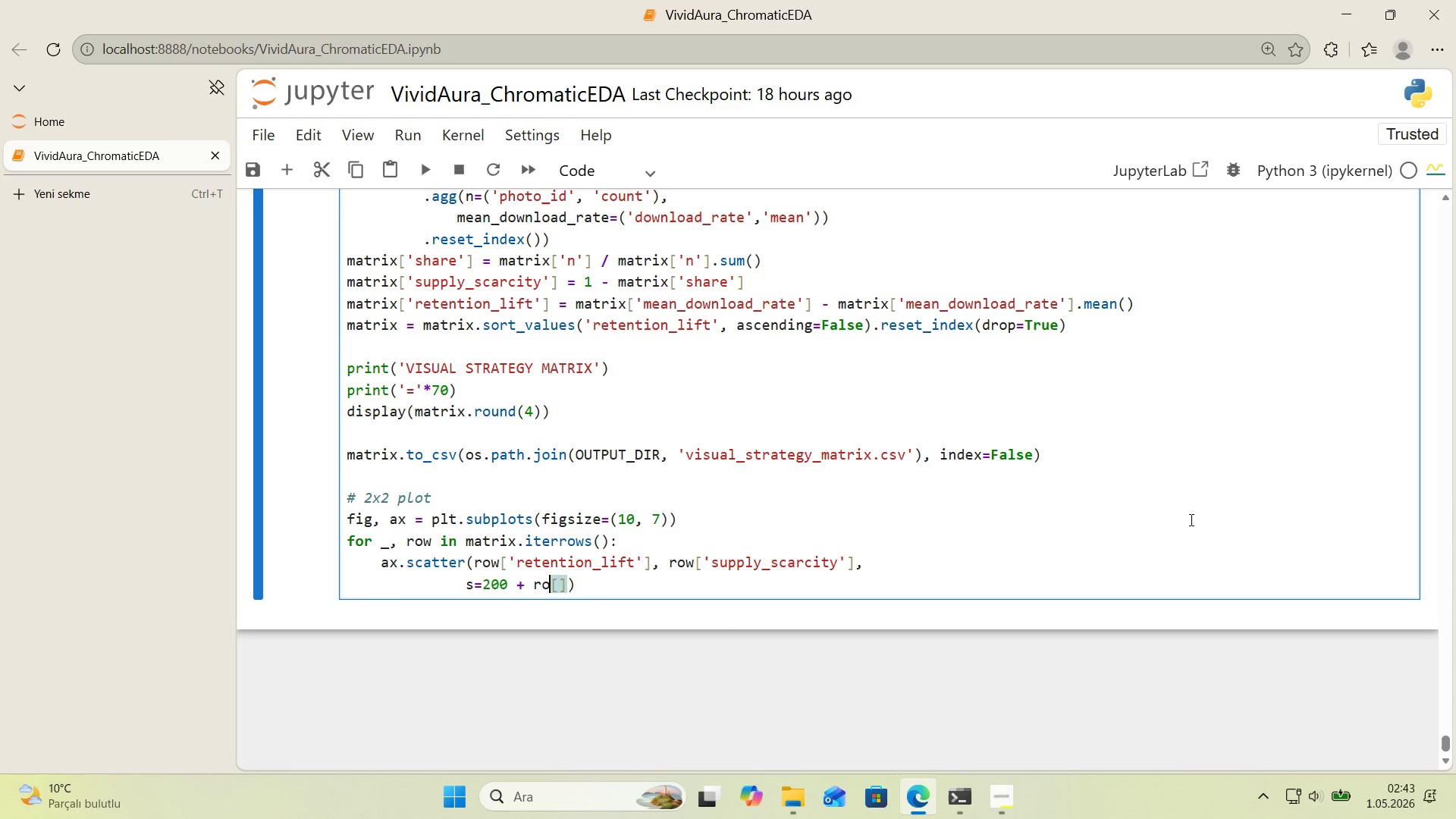 
key(ArrowRight)
 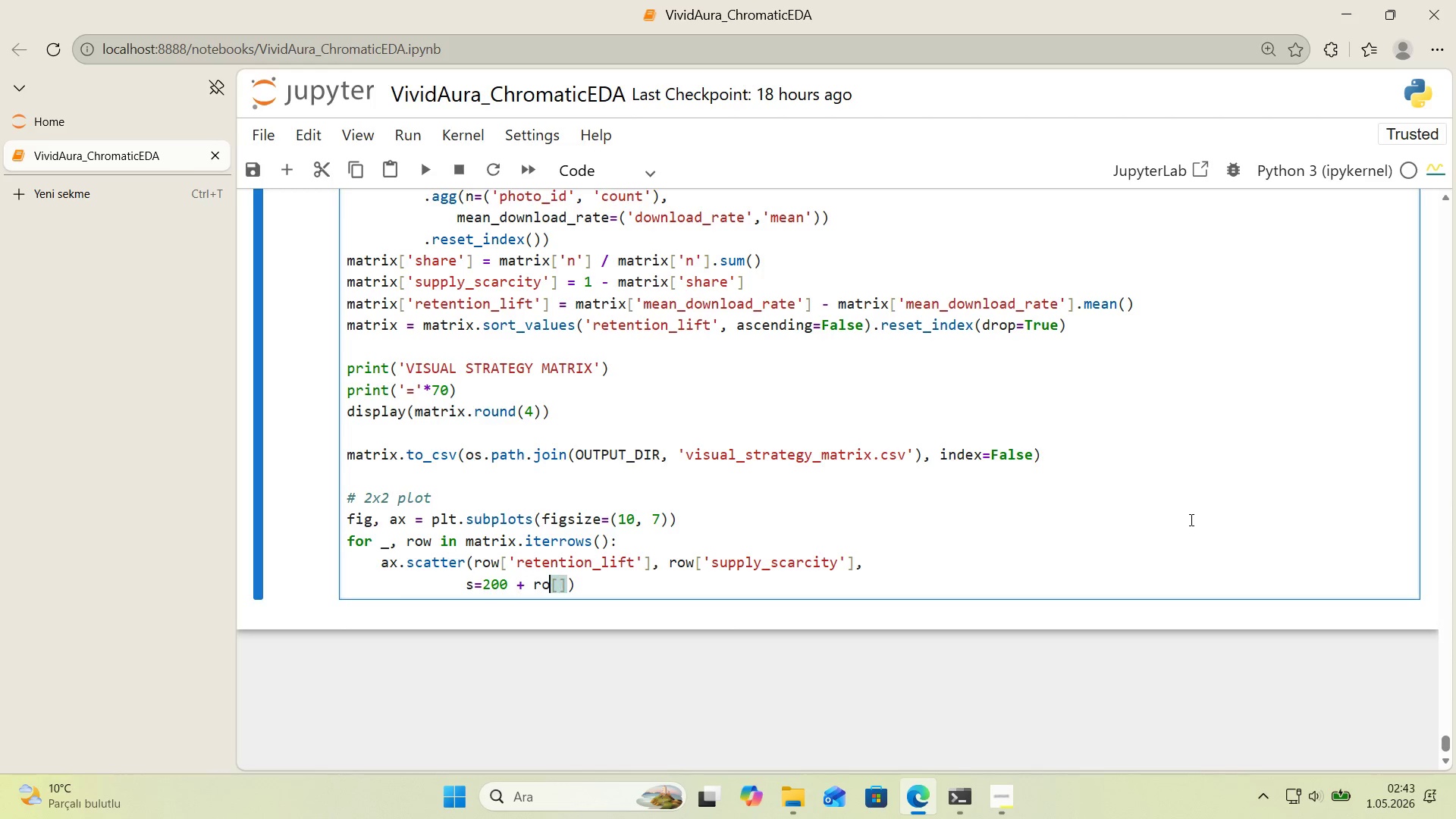 
key(ArrowLeft)
 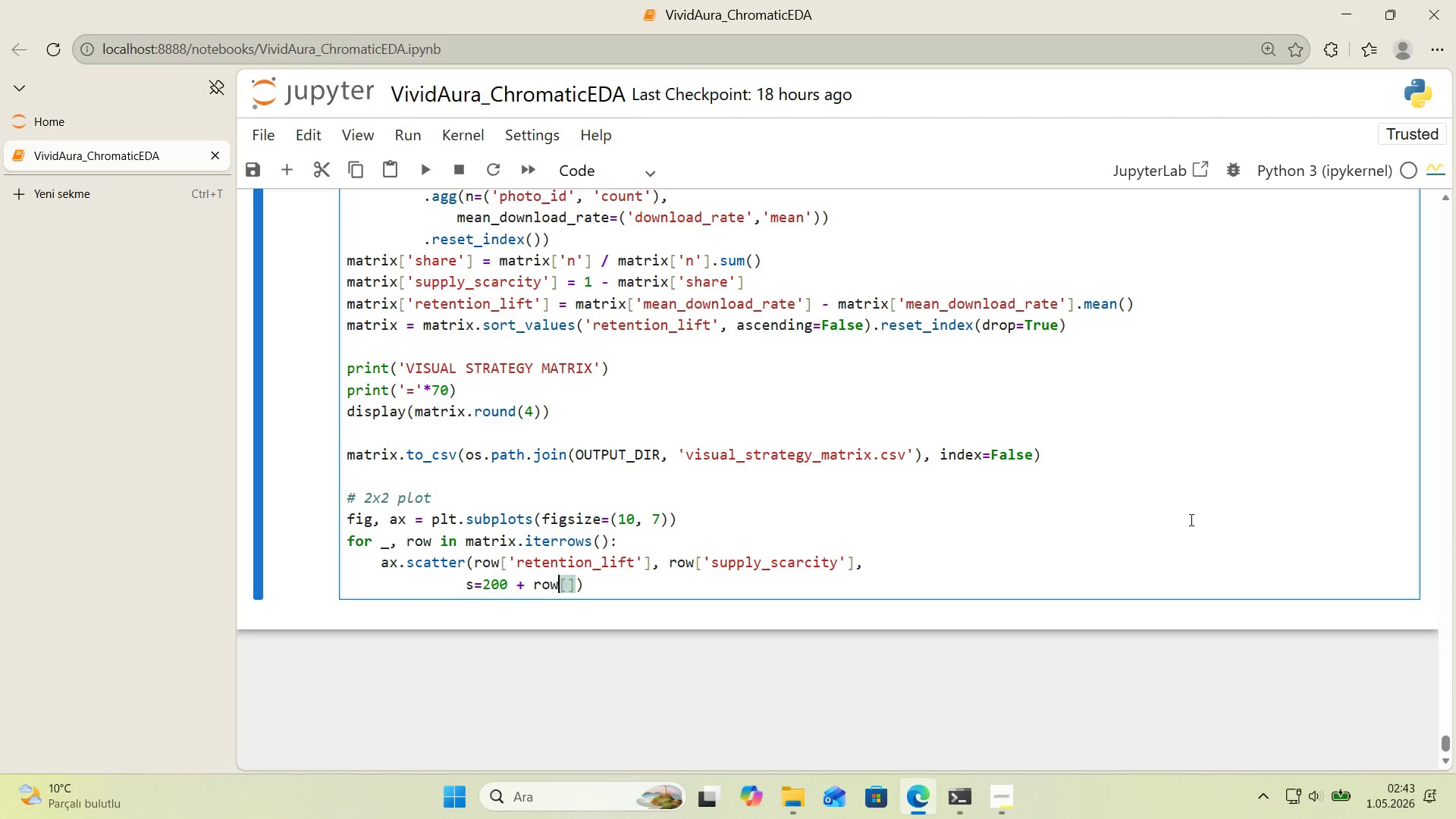 
key(W)
 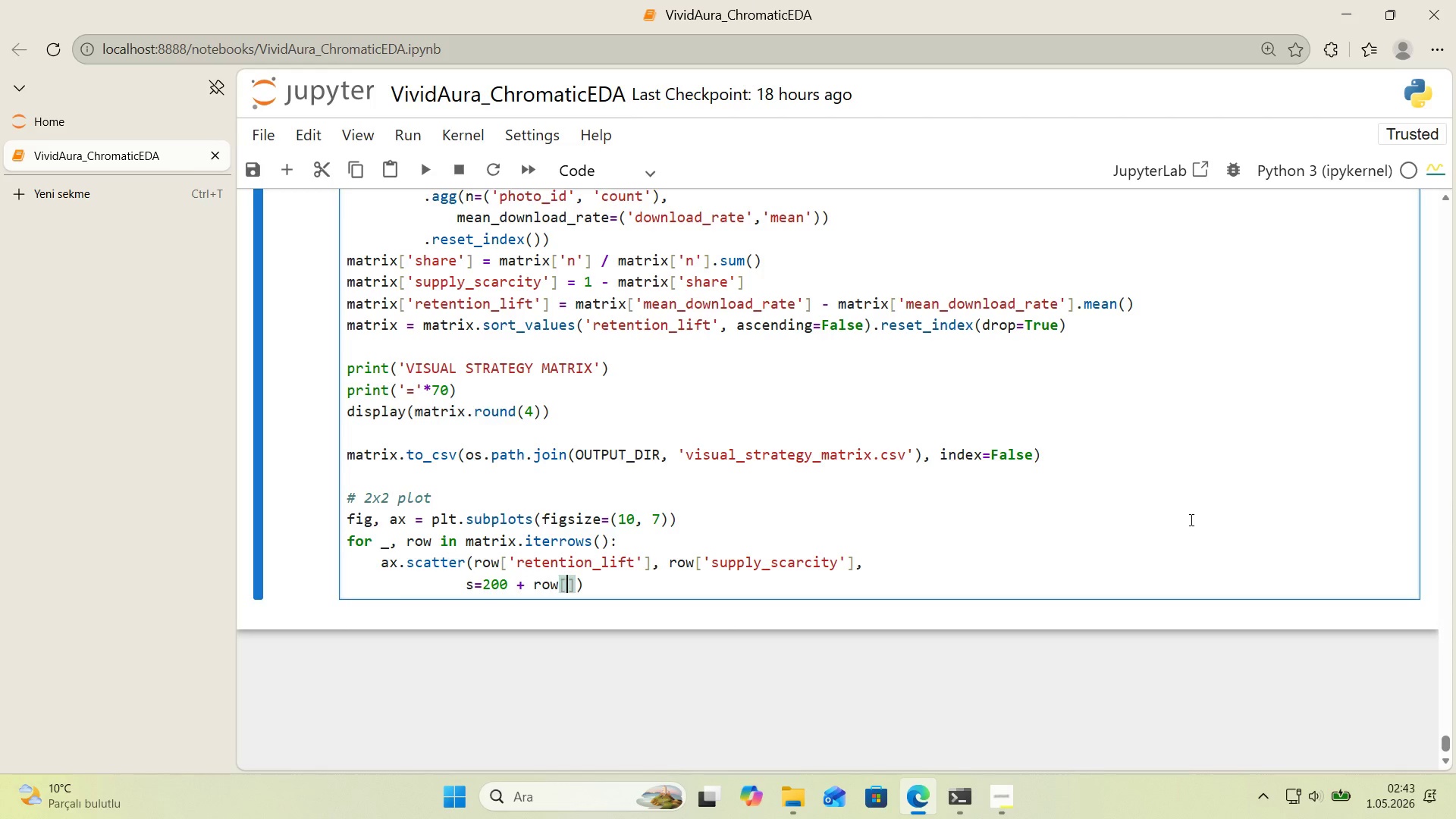 
key(ArrowRight)
 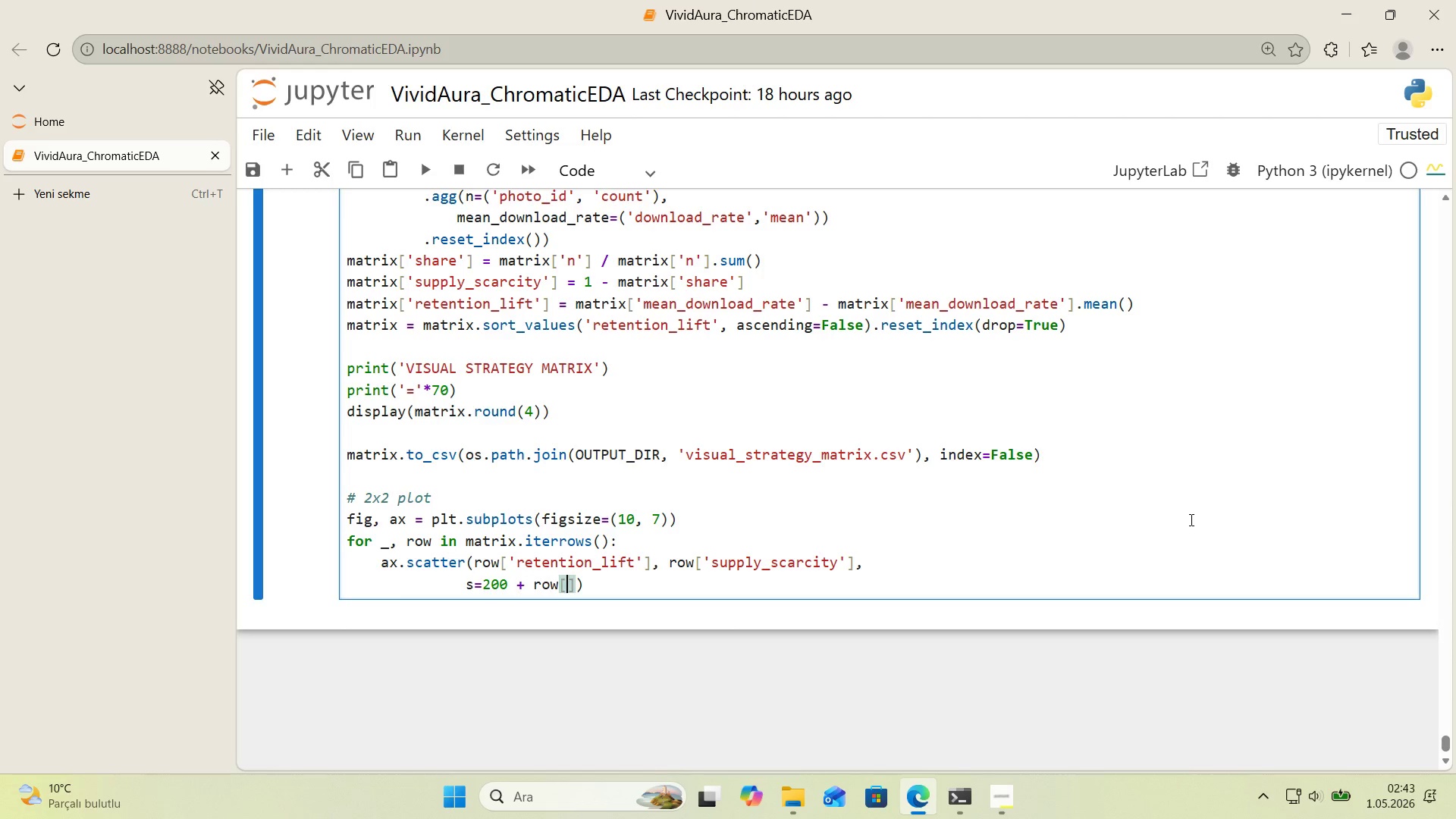 
type(@@)
 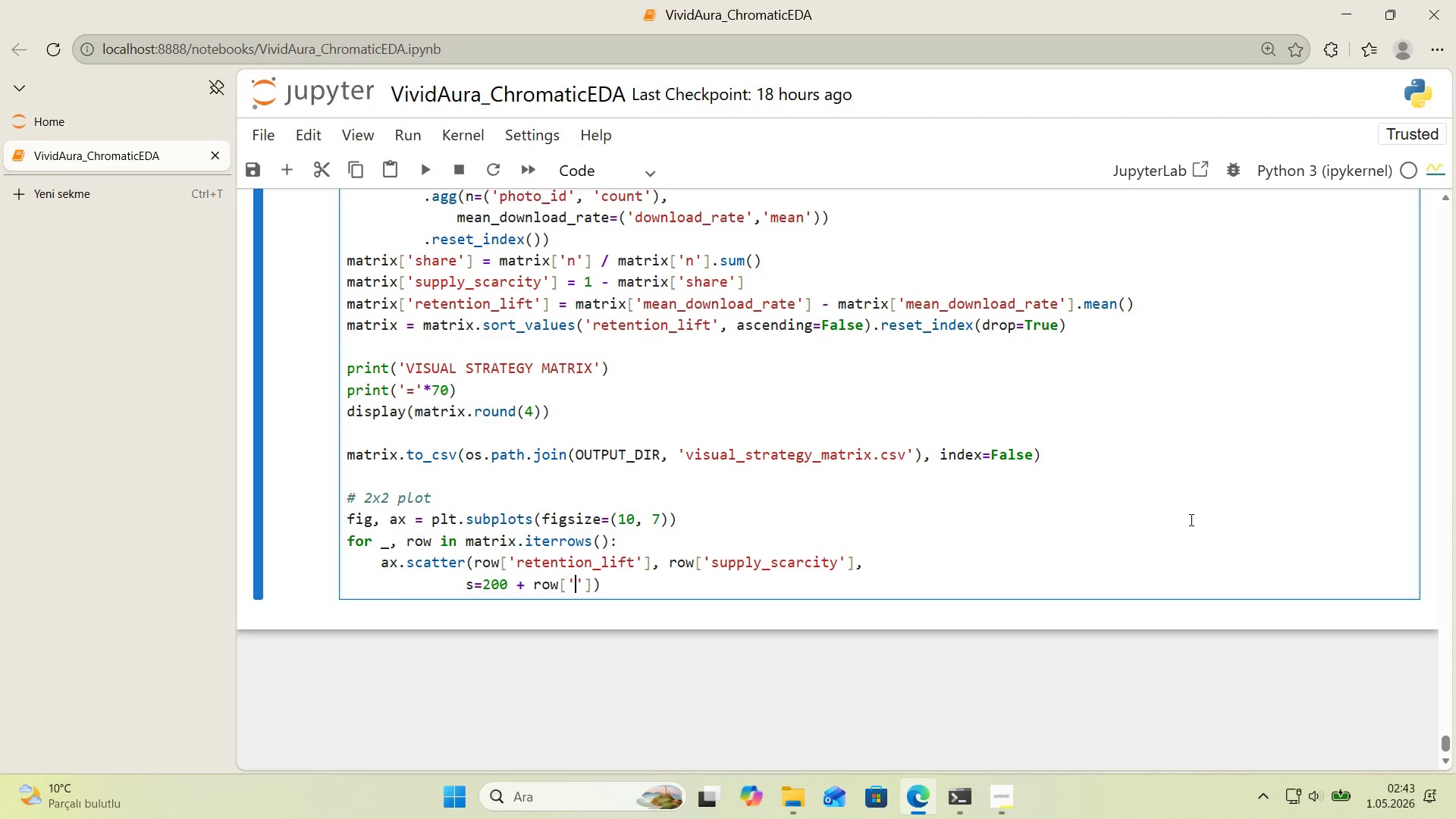 
key(ArrowLeft)
 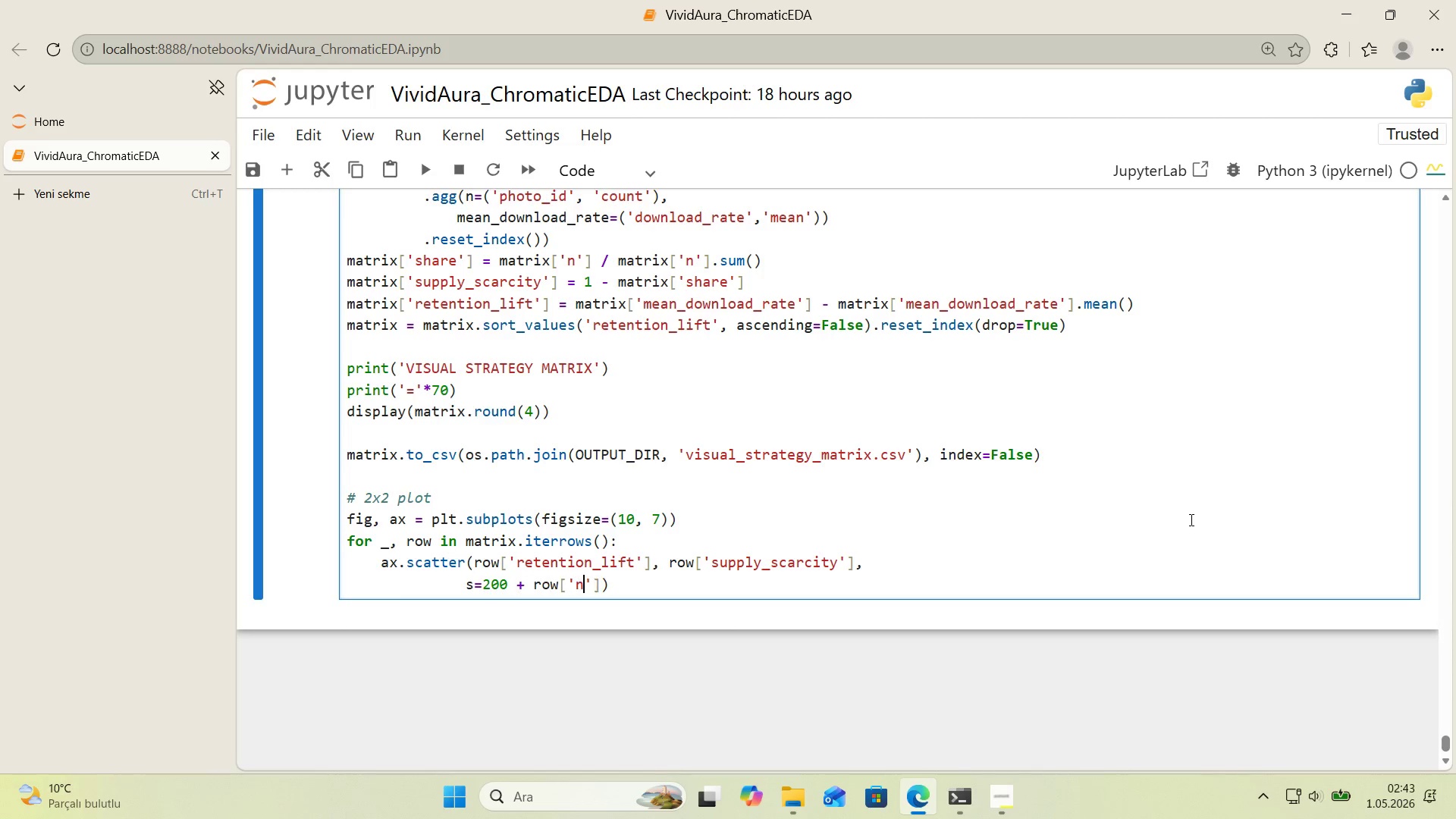 
key(N)
 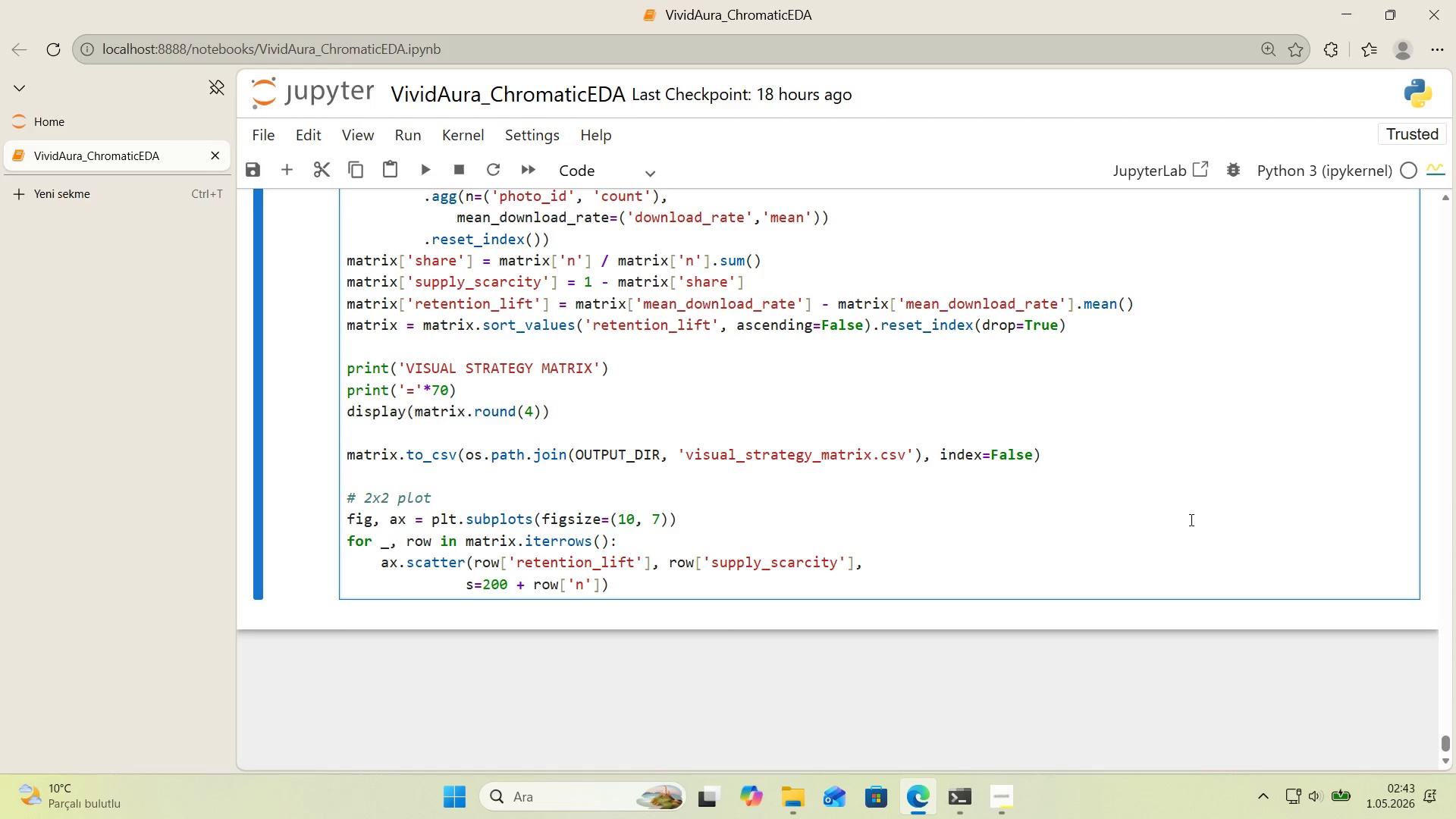 
key(ArrowRight)
 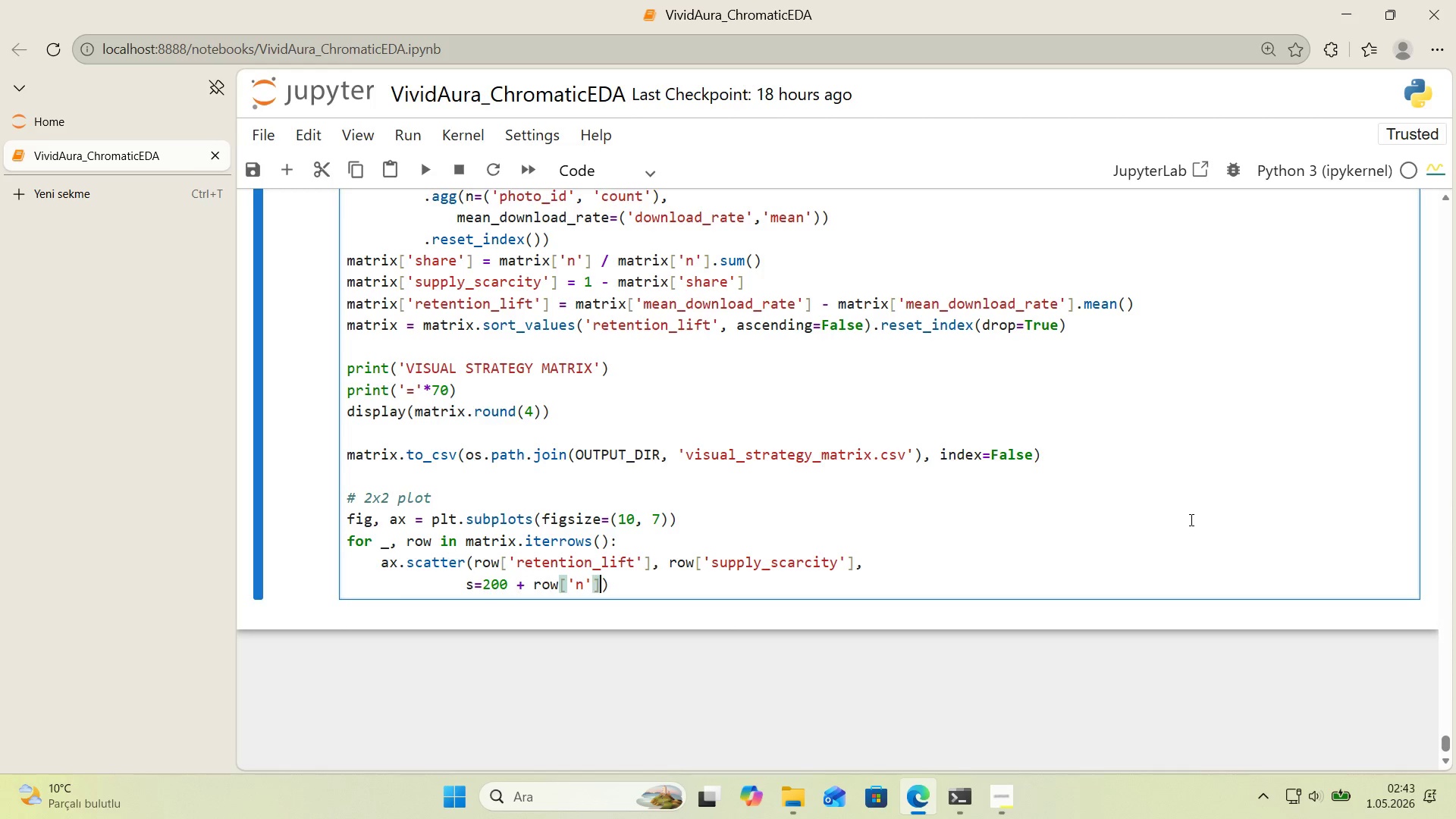 
key(ArrowRight)
 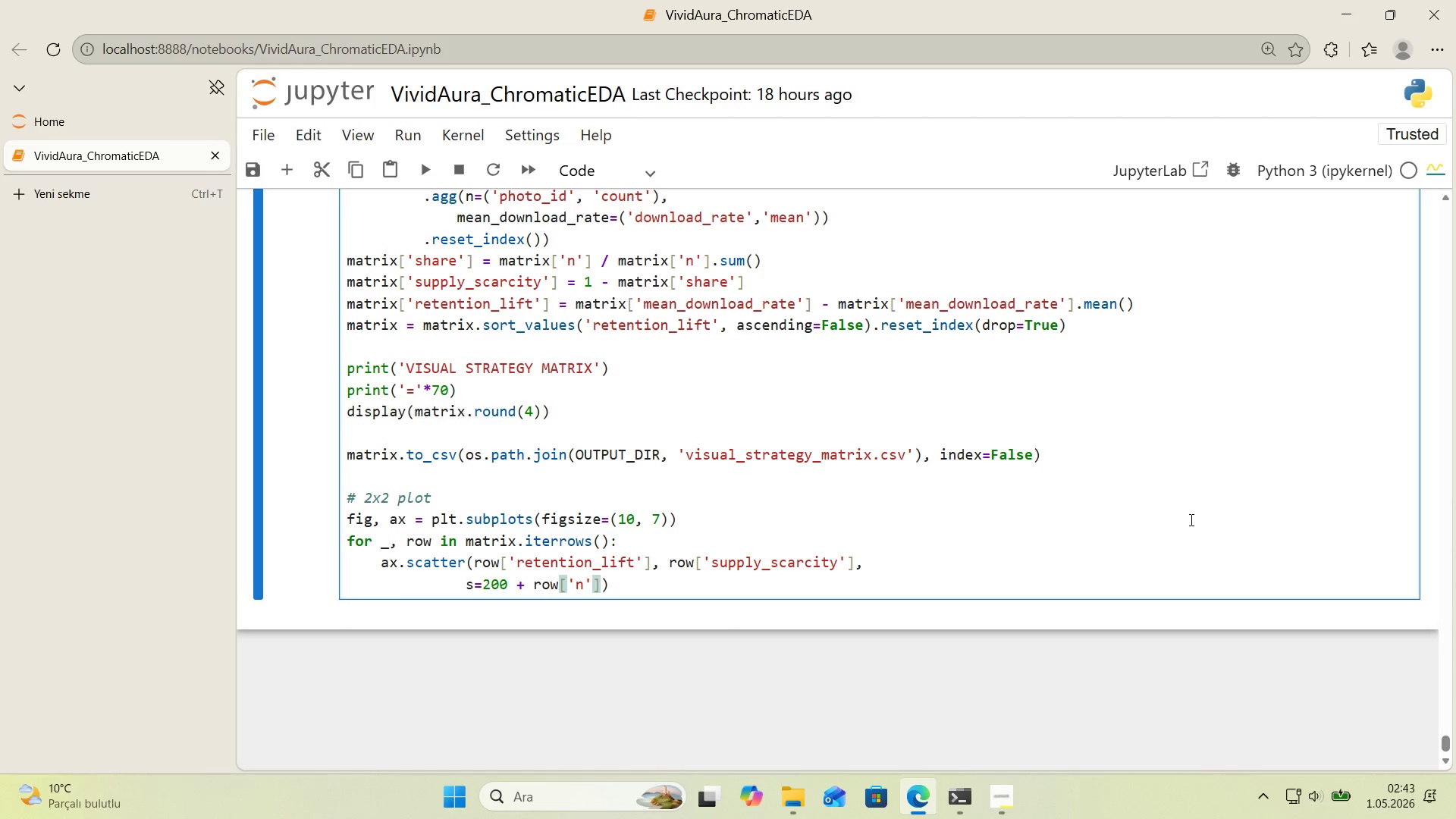 
key(Space)
 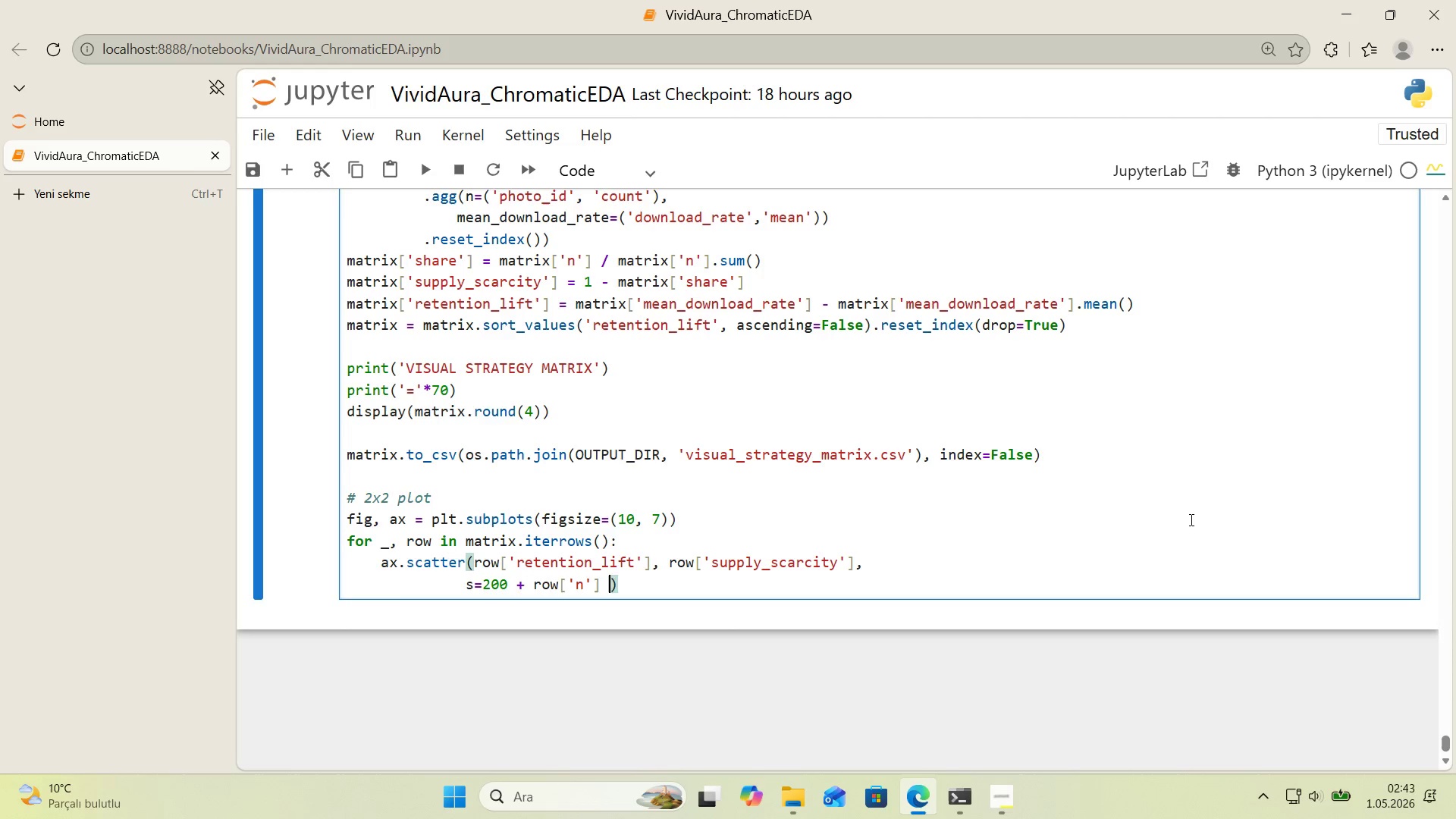 
key(NumpadMultiply)
 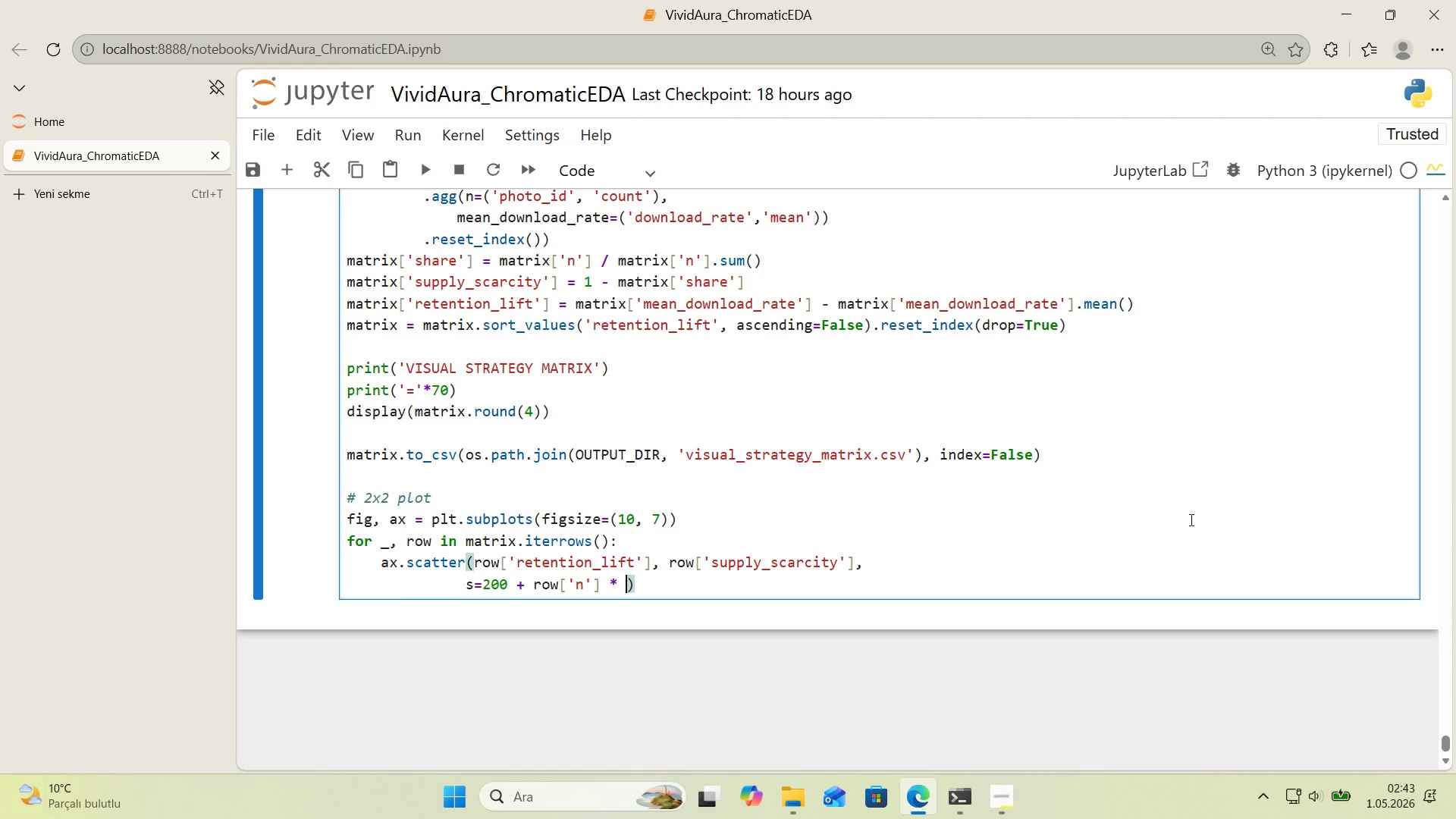 
key(Space)
 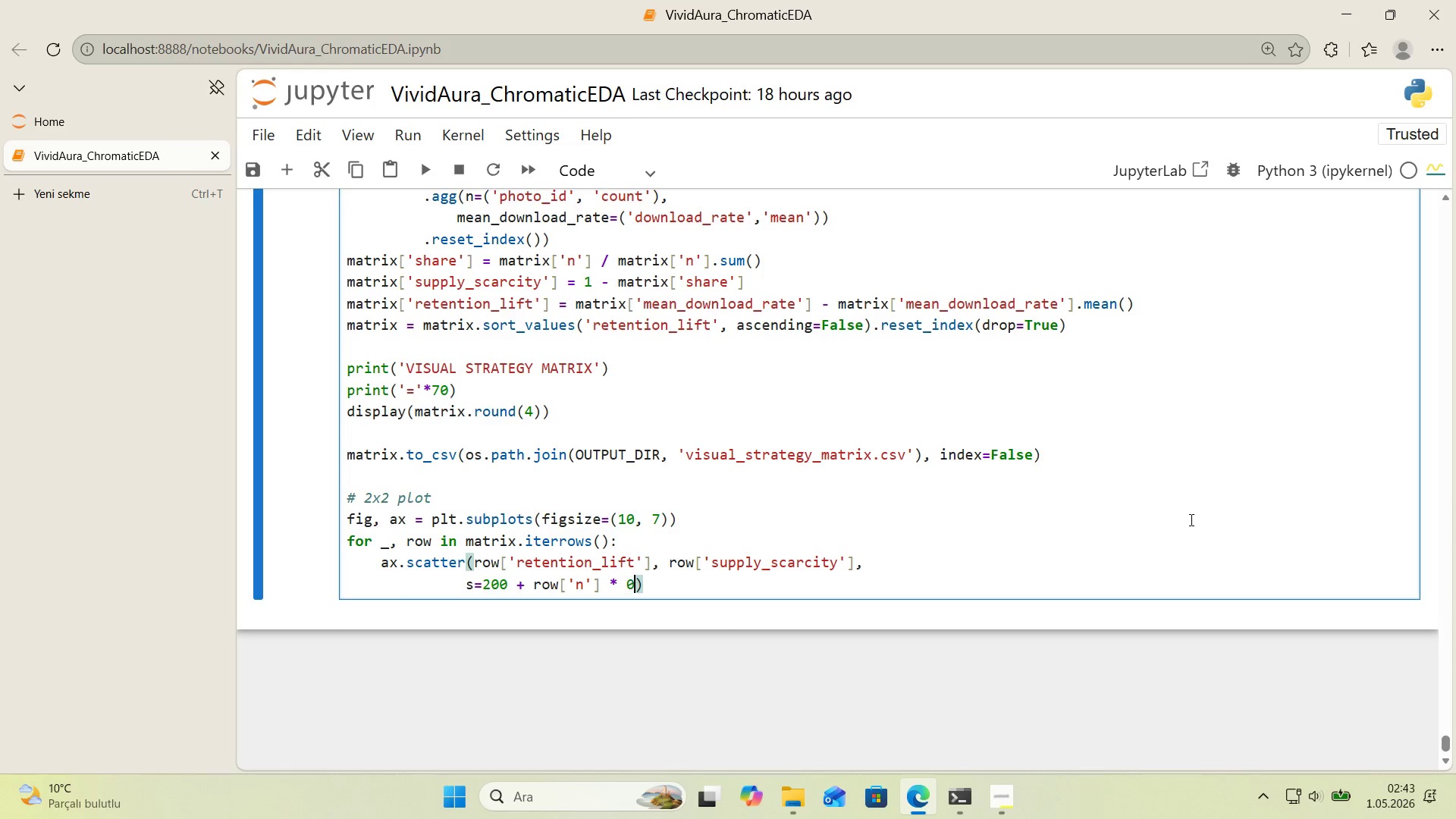 
key(Numpad0)
 